 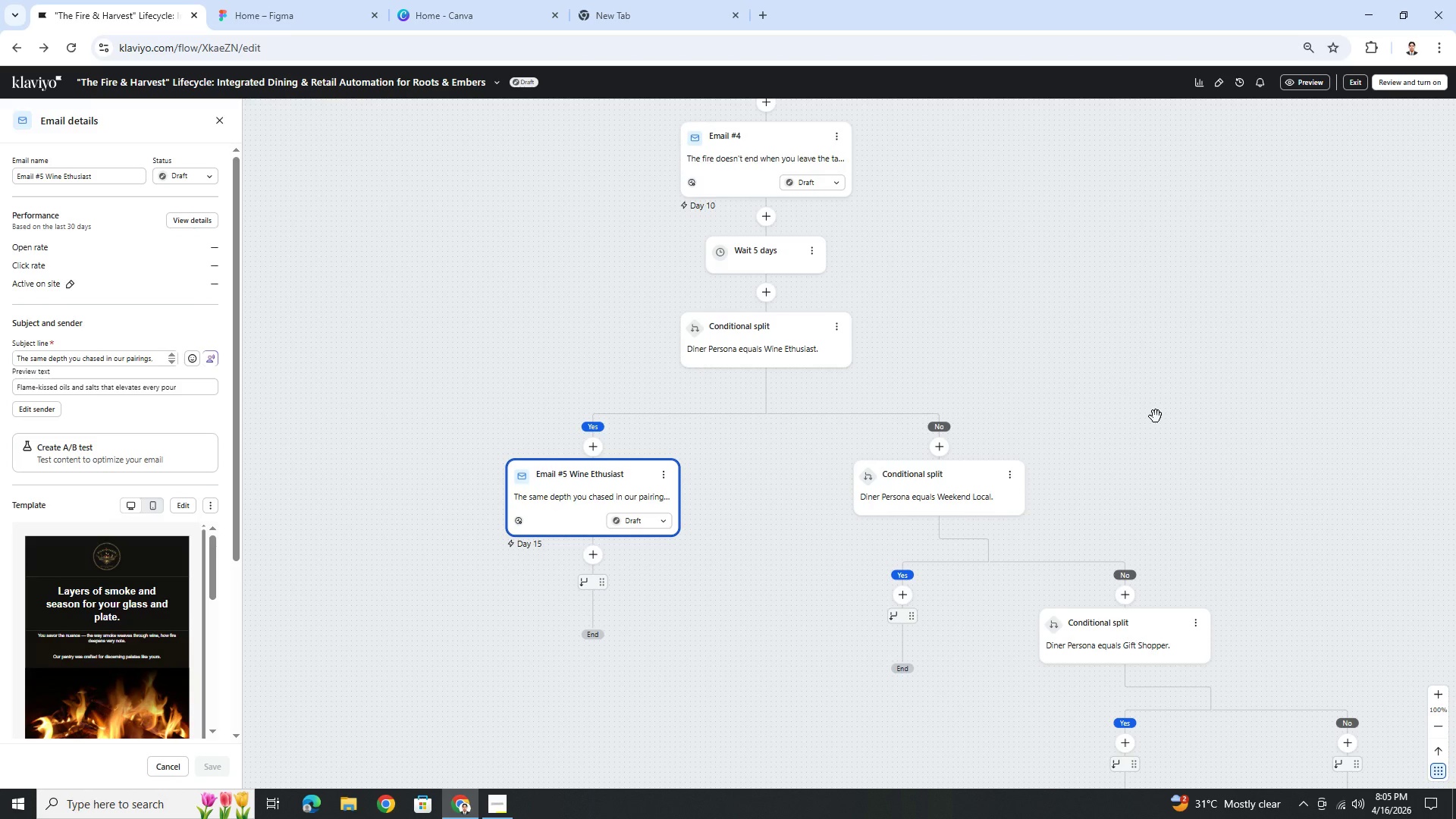 
left_click_drag(start_coordinate=[1013, 318], to_coordinate=[1115, 517])
 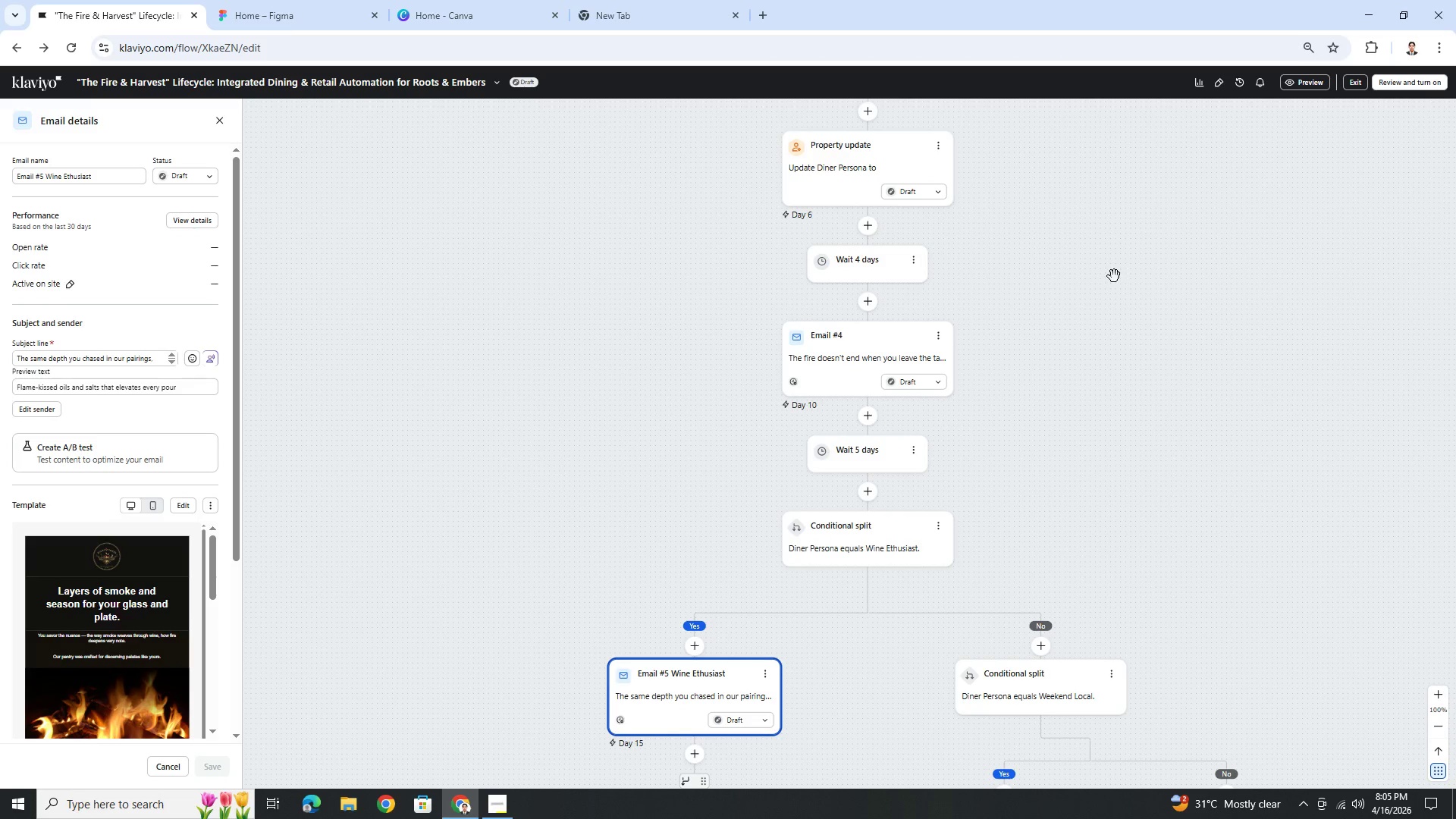 
left_click_drag(start_coordinate=[1114, 276], to_coordinate=[1046, 469])
 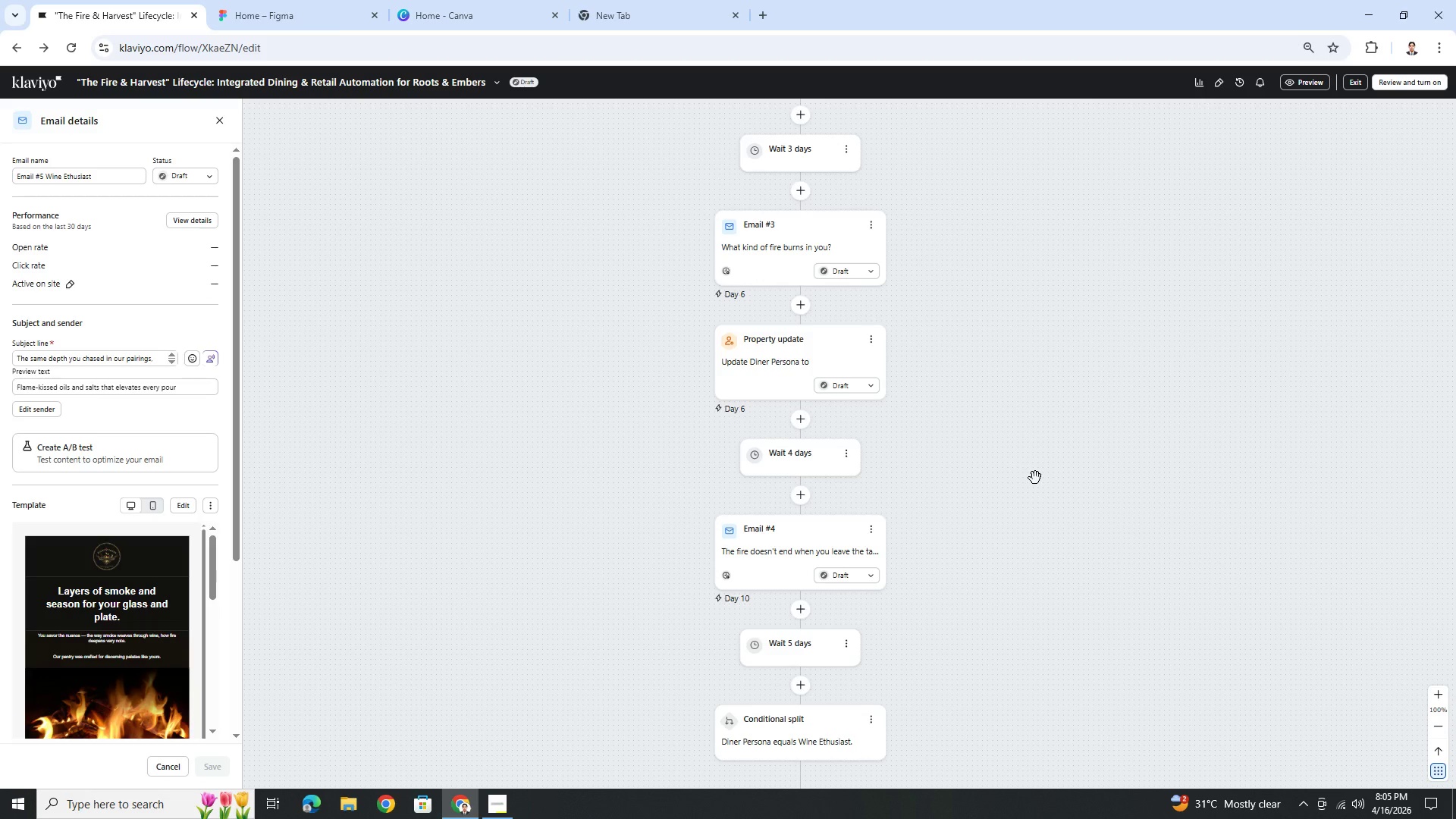 
wait(15.7)
 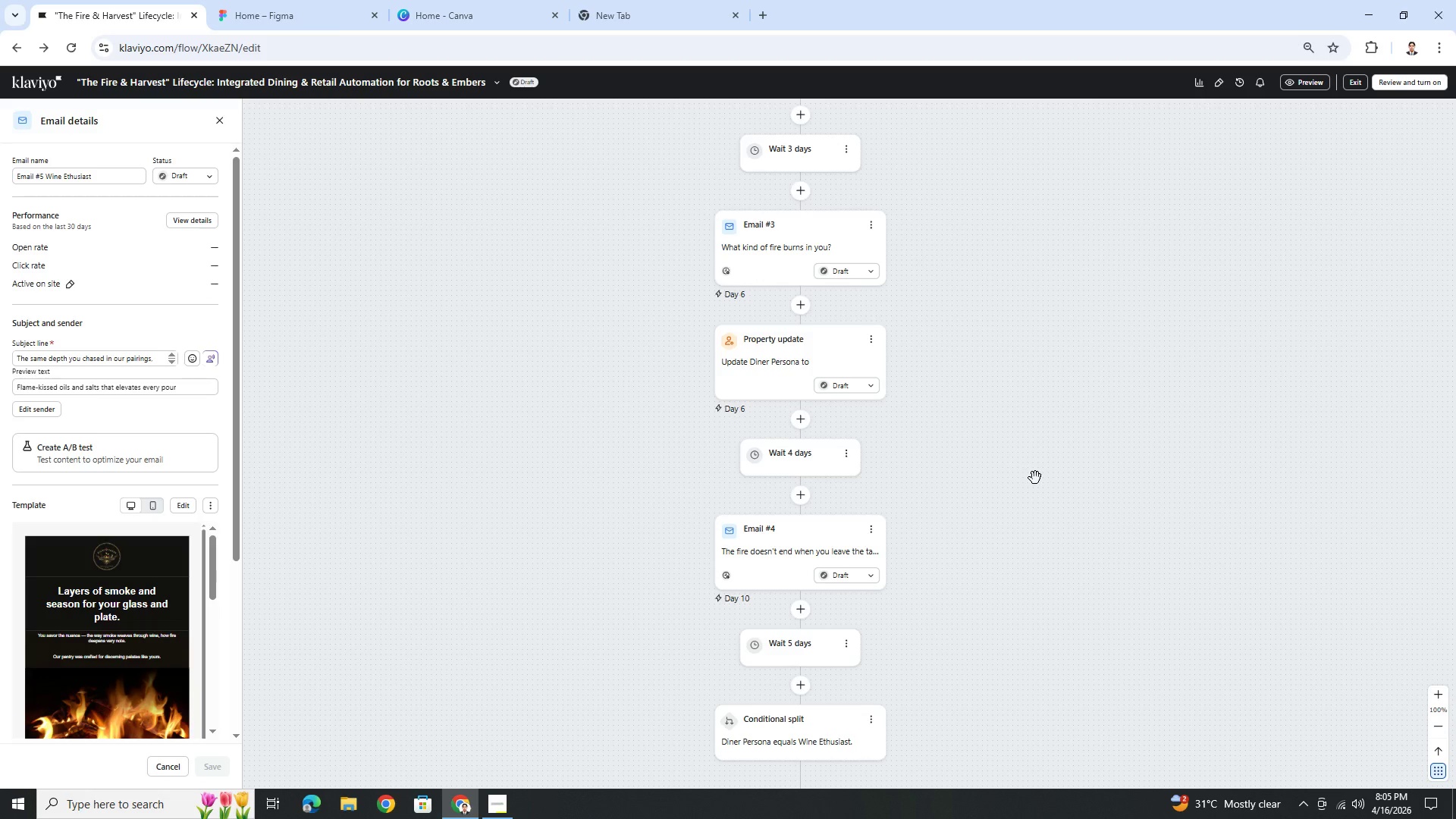 
left_click_drag(start_coordinate=[1019, 547], to_coordinate=[1047, 510])
 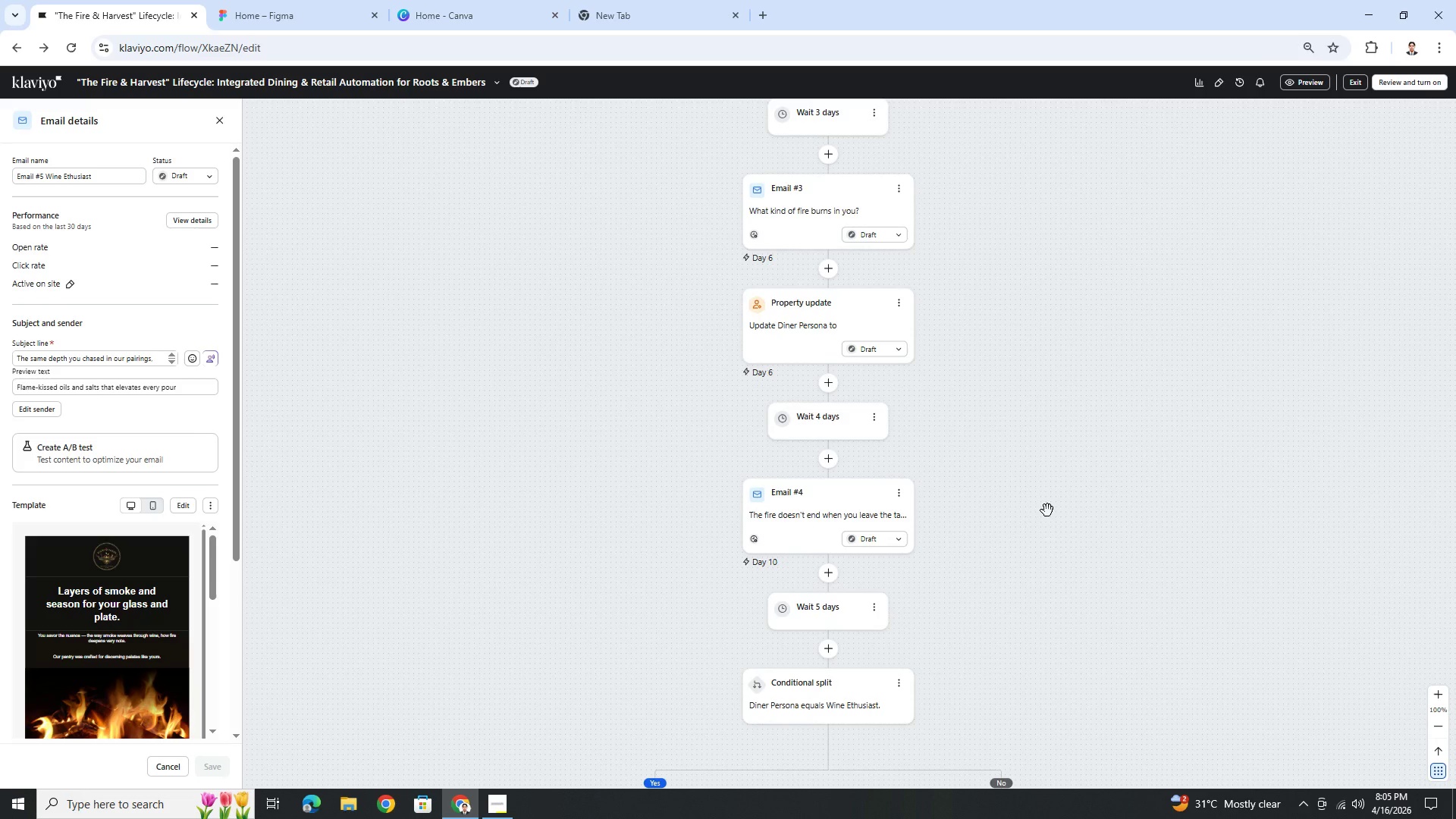 
wait(8.33)
 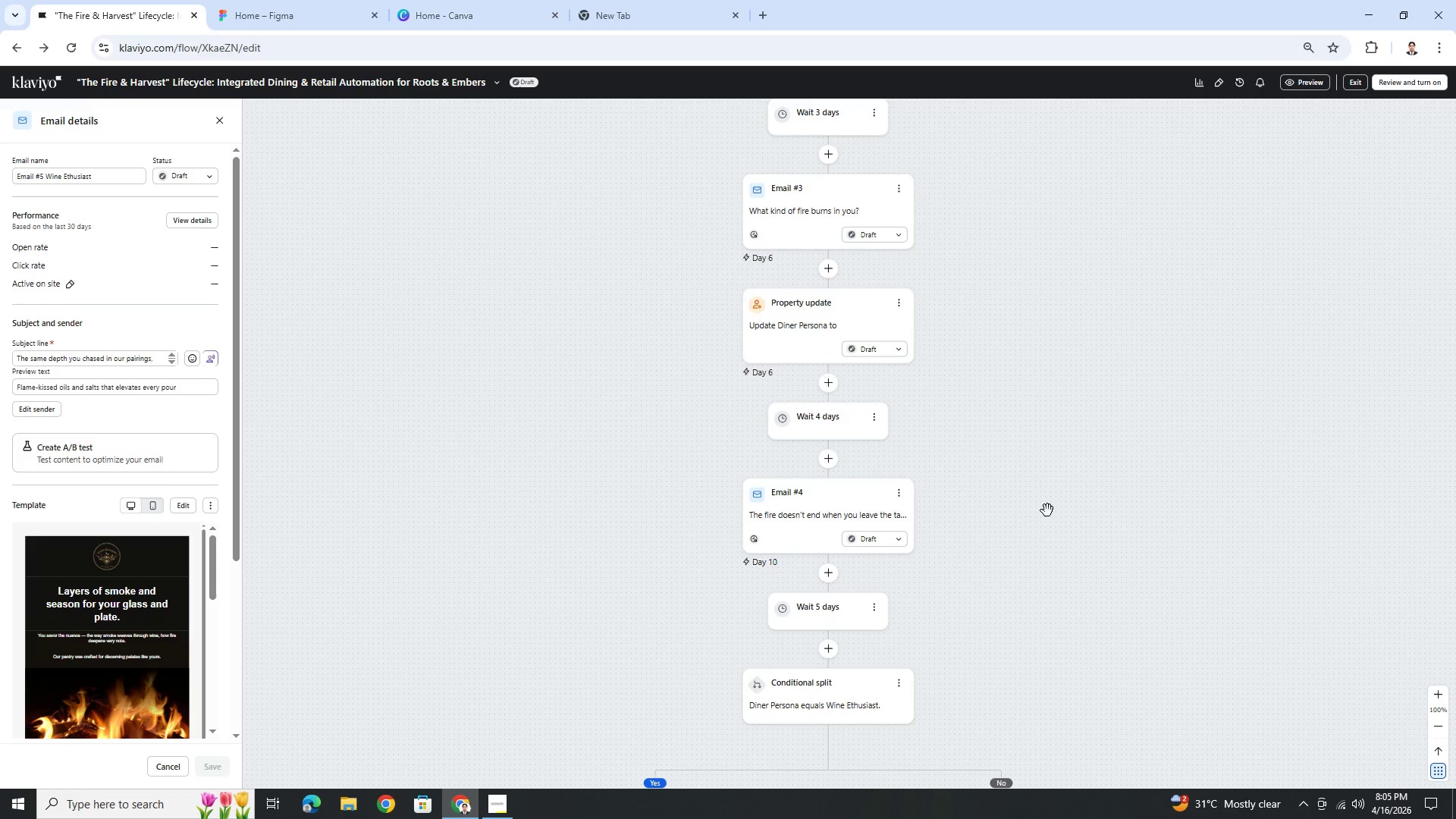 
left_click_drag(start_coordinate=[1147, 616], to_coordinate=[1124, 551])
 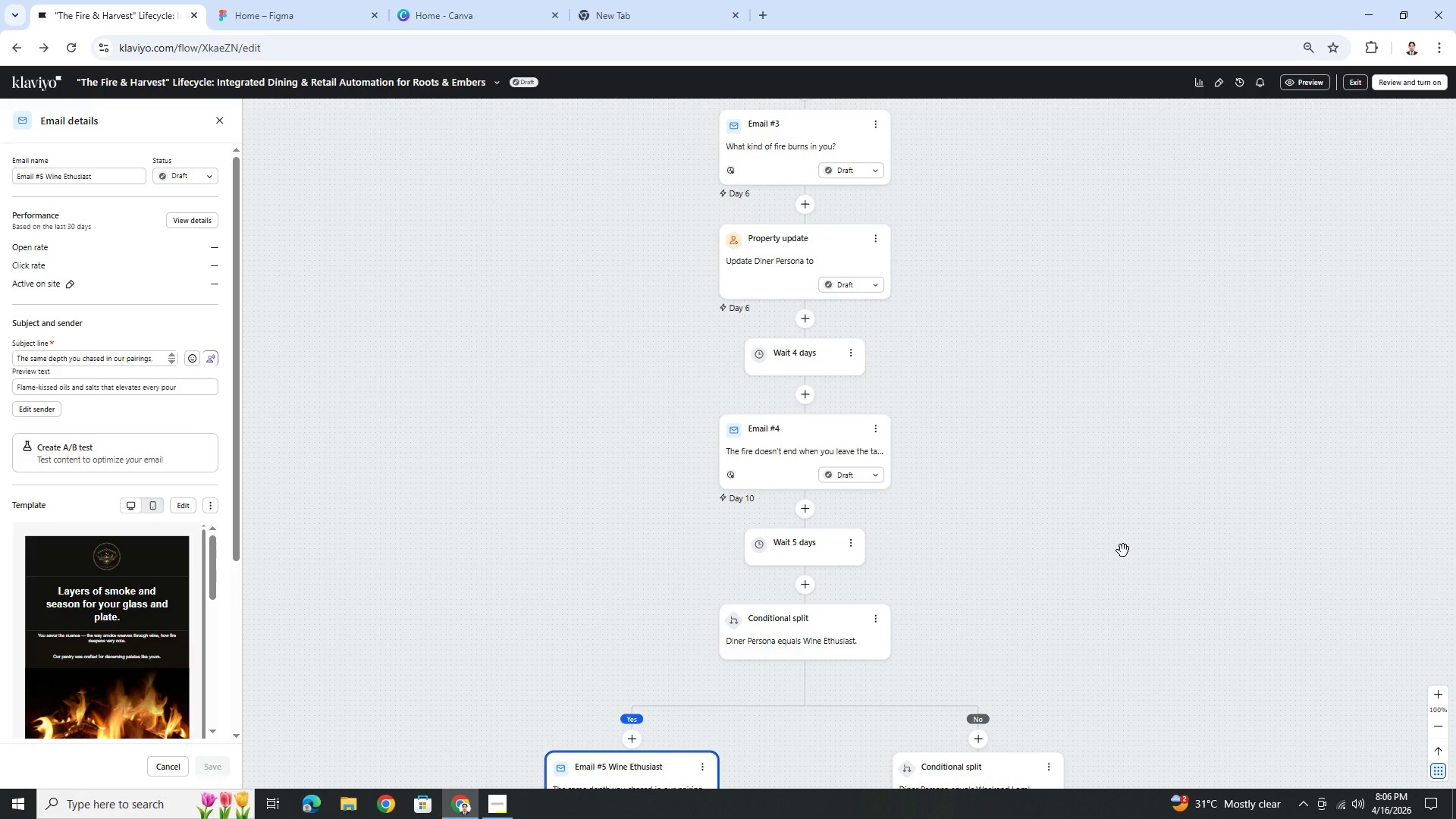 
wait(15.27)
 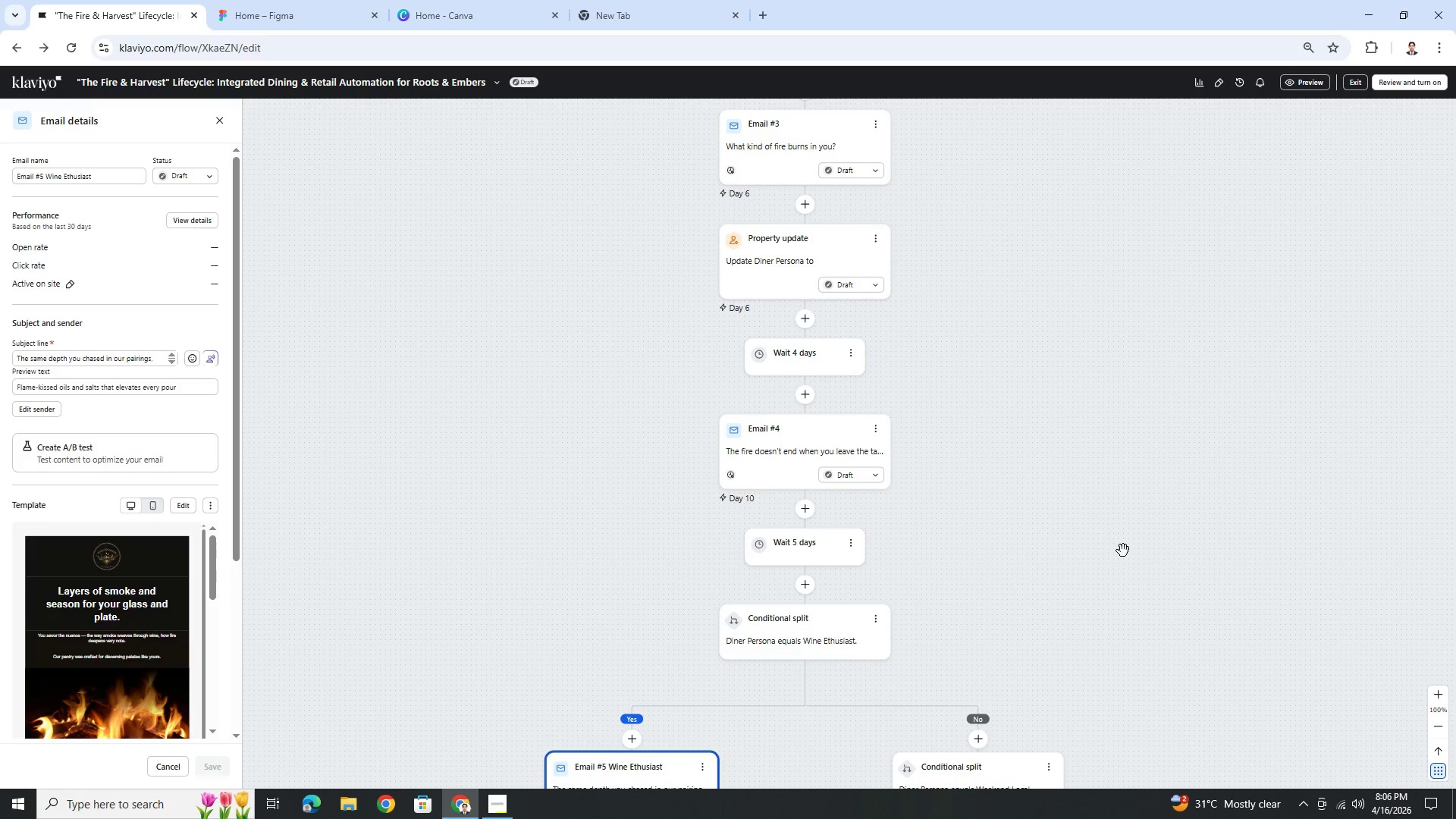 
scroll: coordinate [999, 431], scroll_direction: down, amount: 6.0
 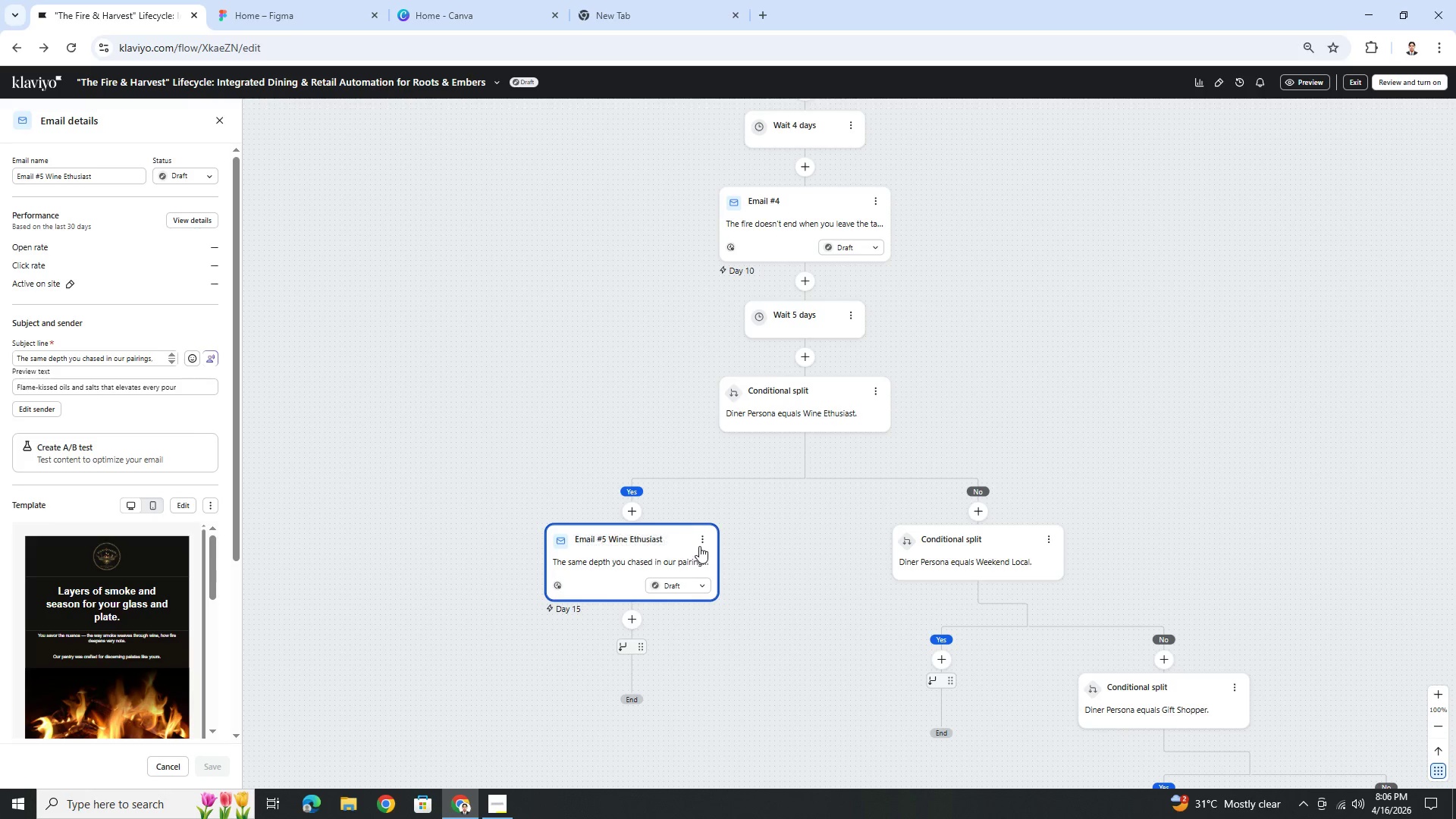 
wait(5.71)
 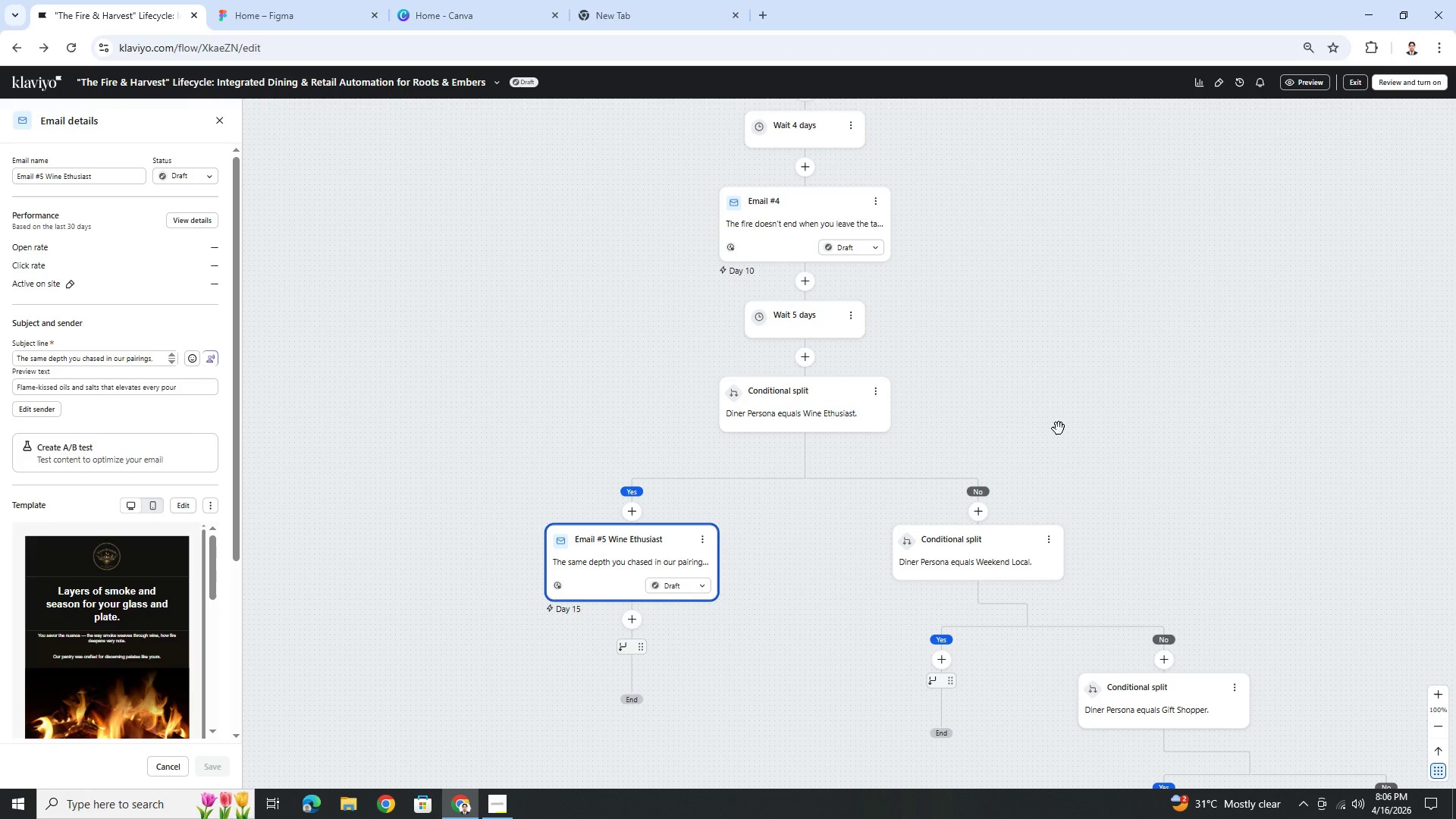 
left_click([701, 543])
 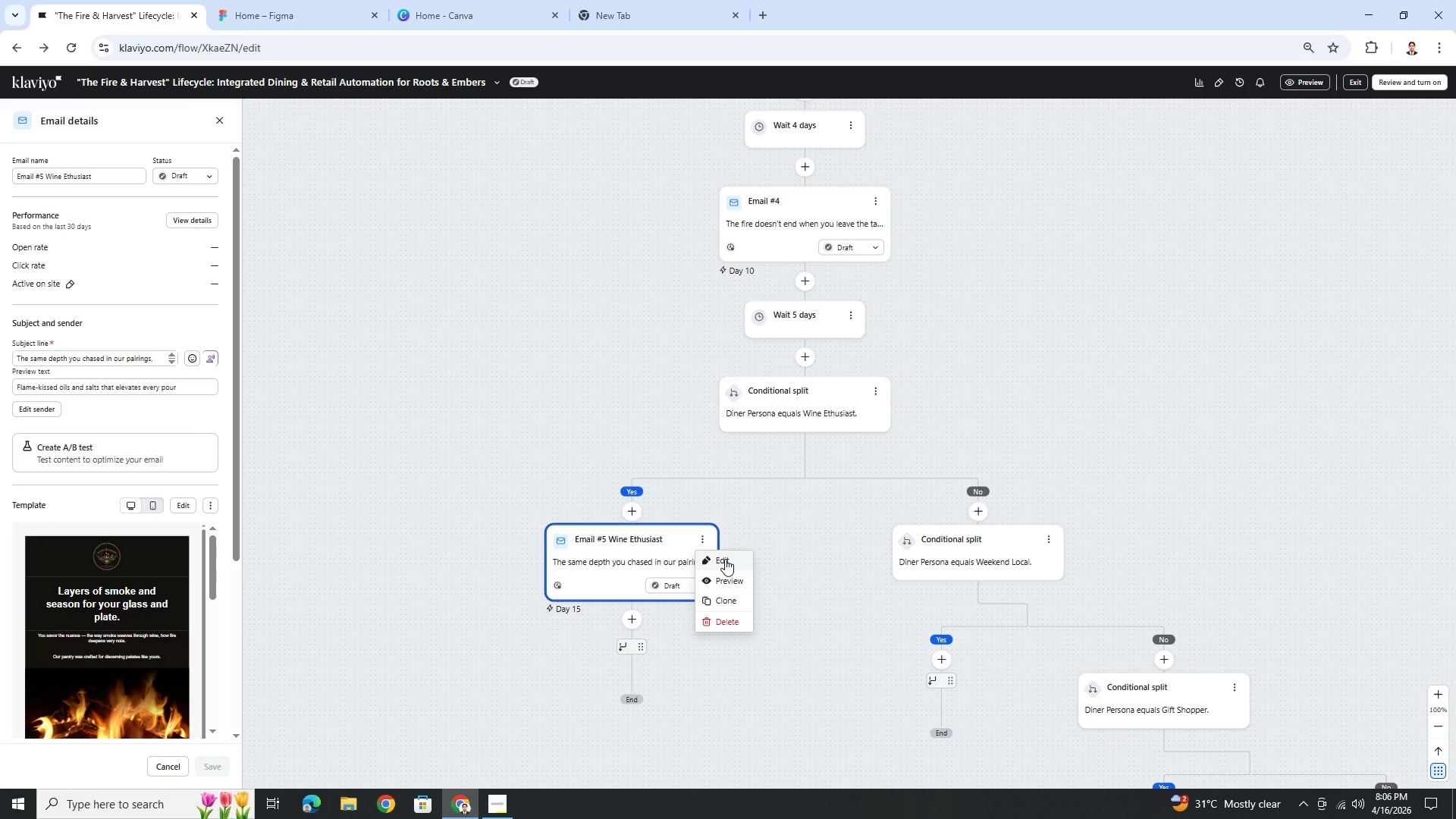 
left_click([725, 559])
 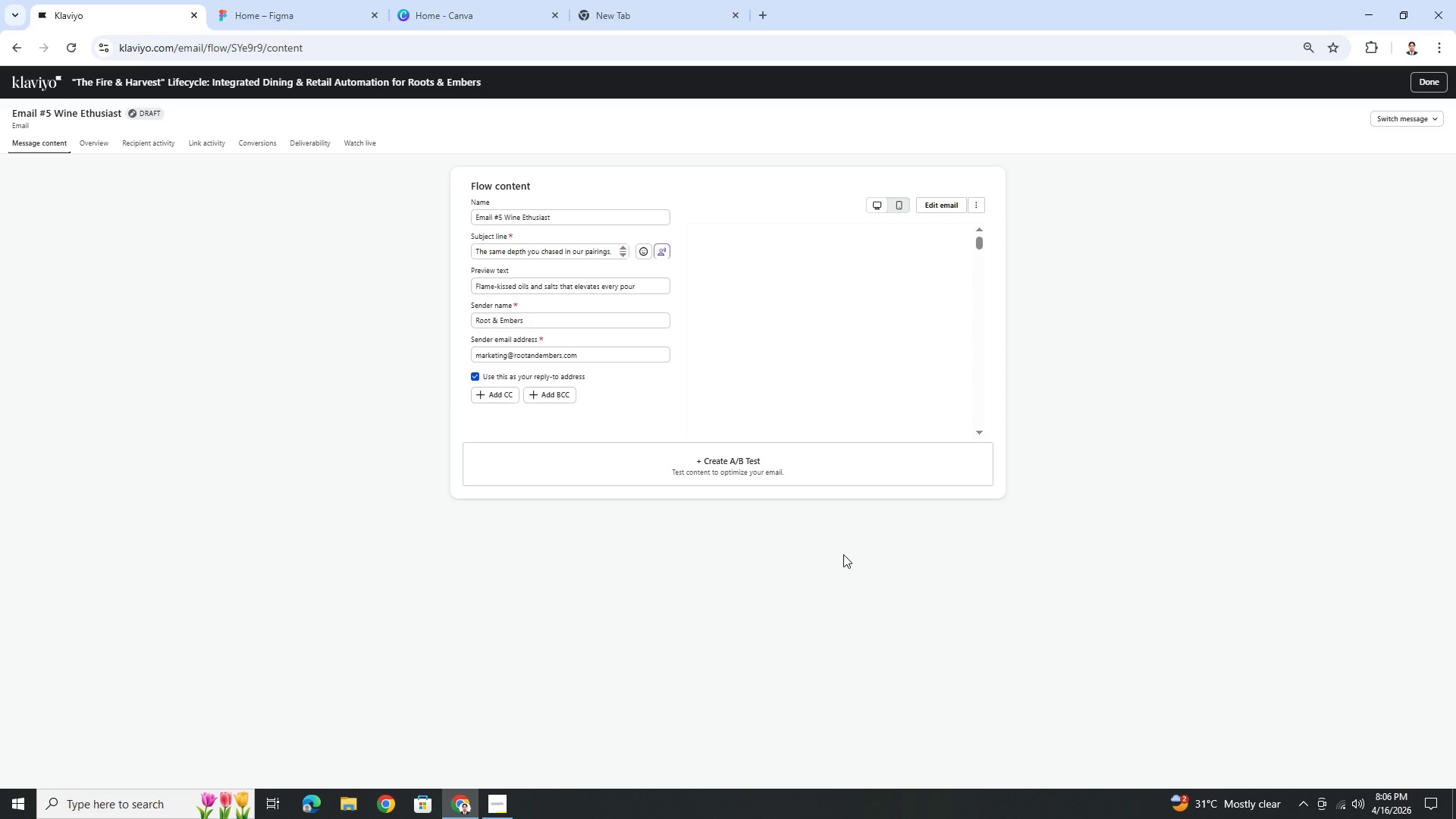 
scroll: coordinate [954, 395], scroll_direction: down, amount: 8.0
 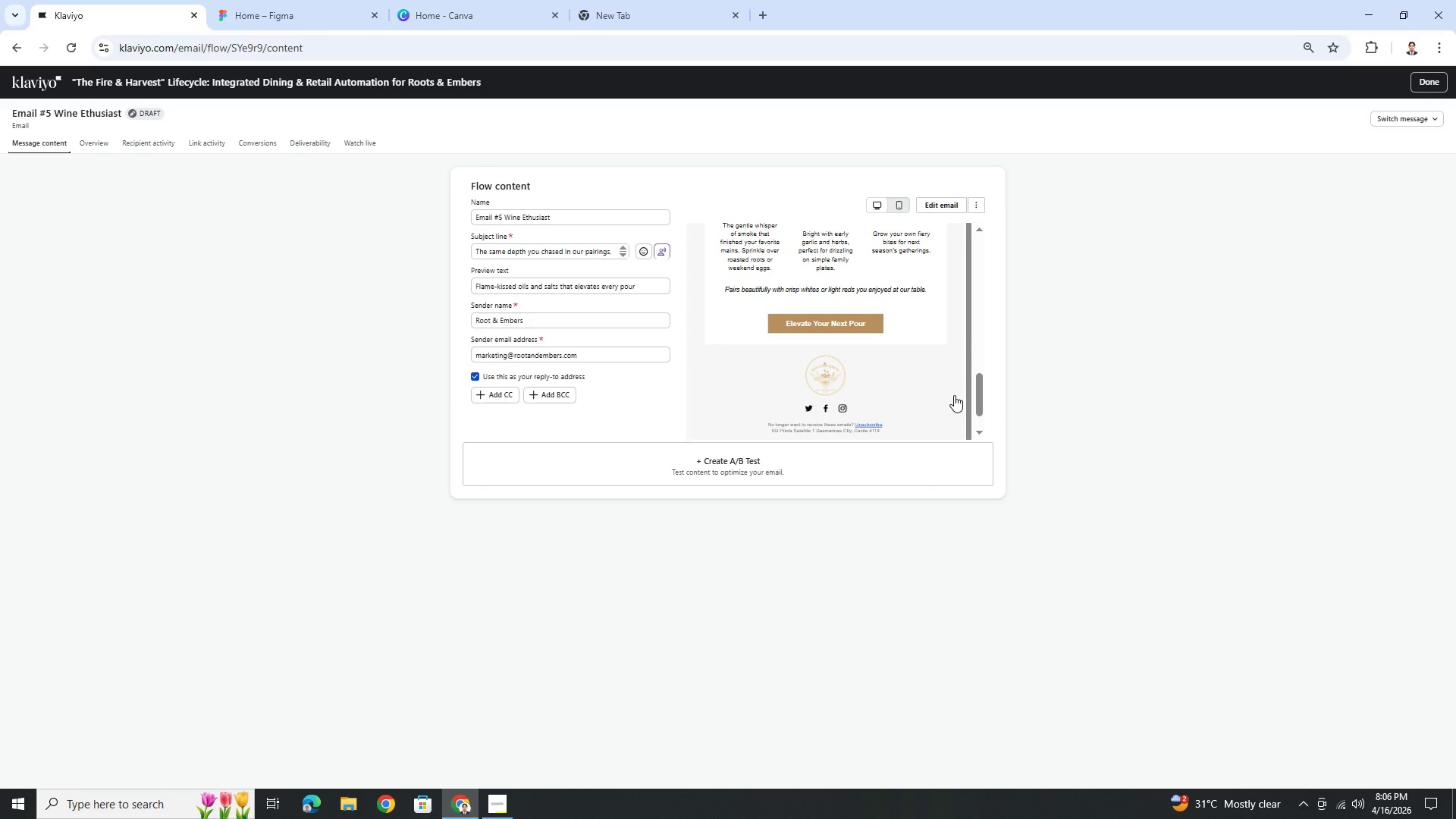 
scroll: coordinate [954, 395], scroll_direction: up, amount: 3.0
 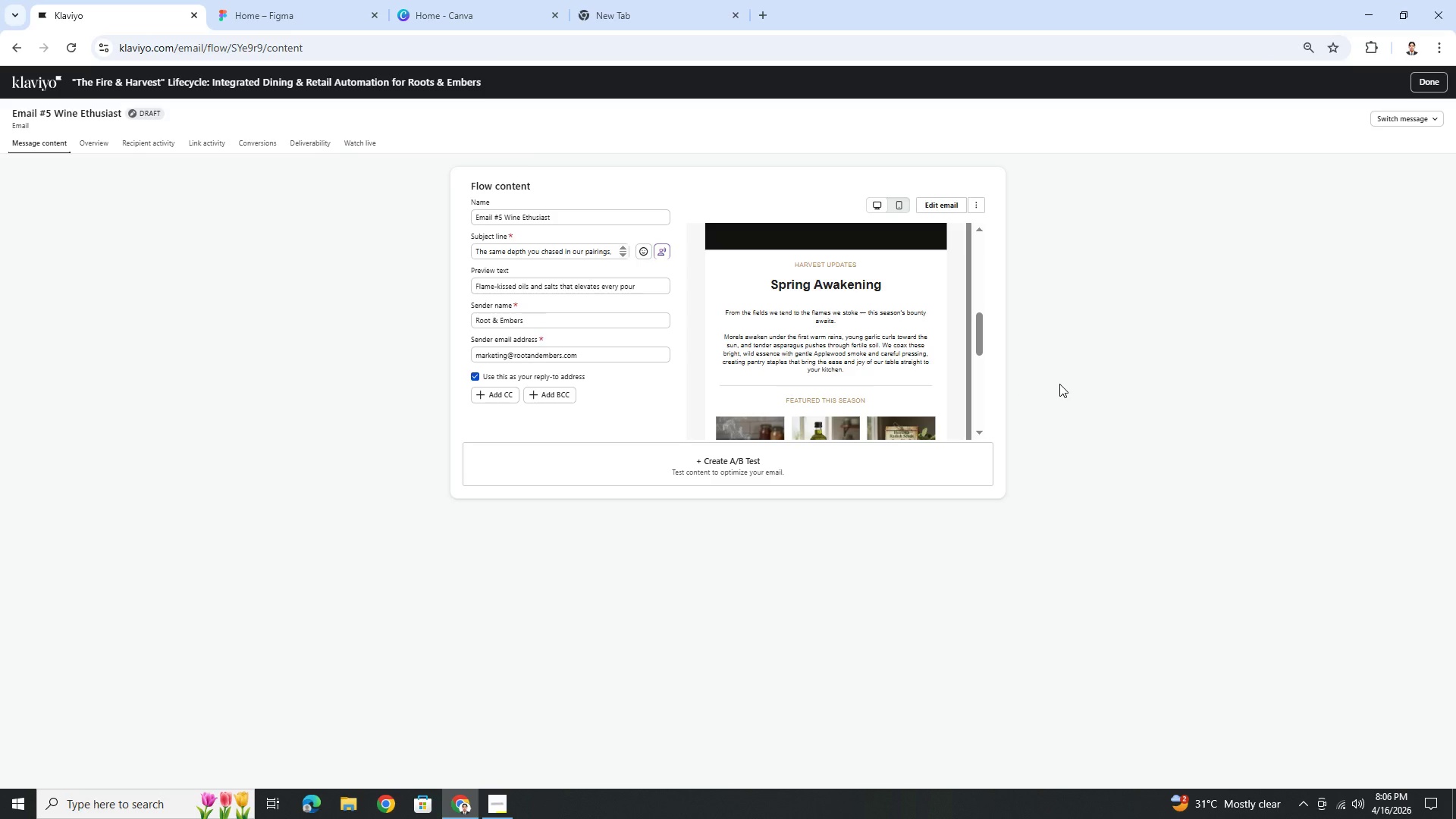 
wait(21.5)
 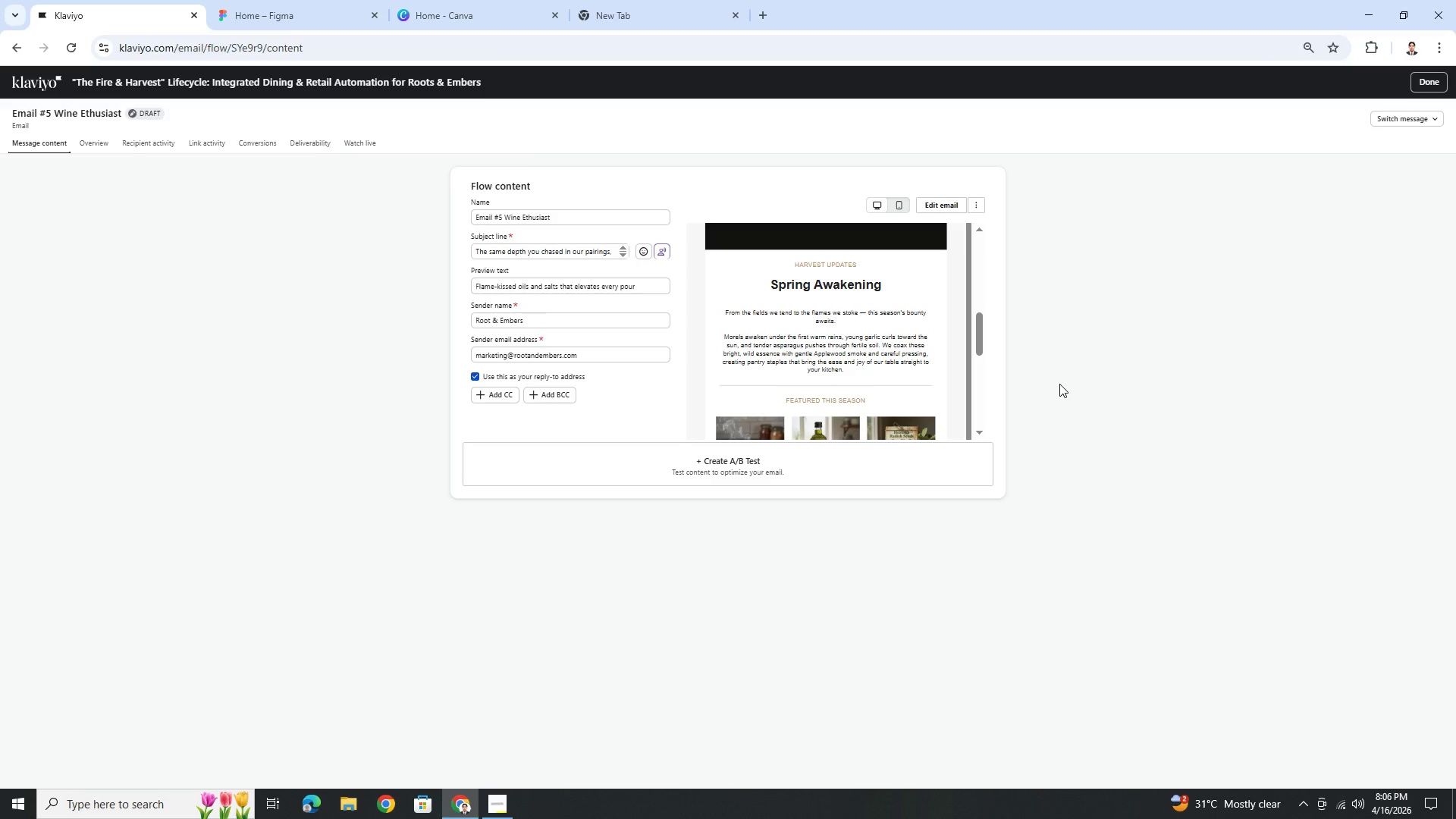 
left_click([974, 206])
 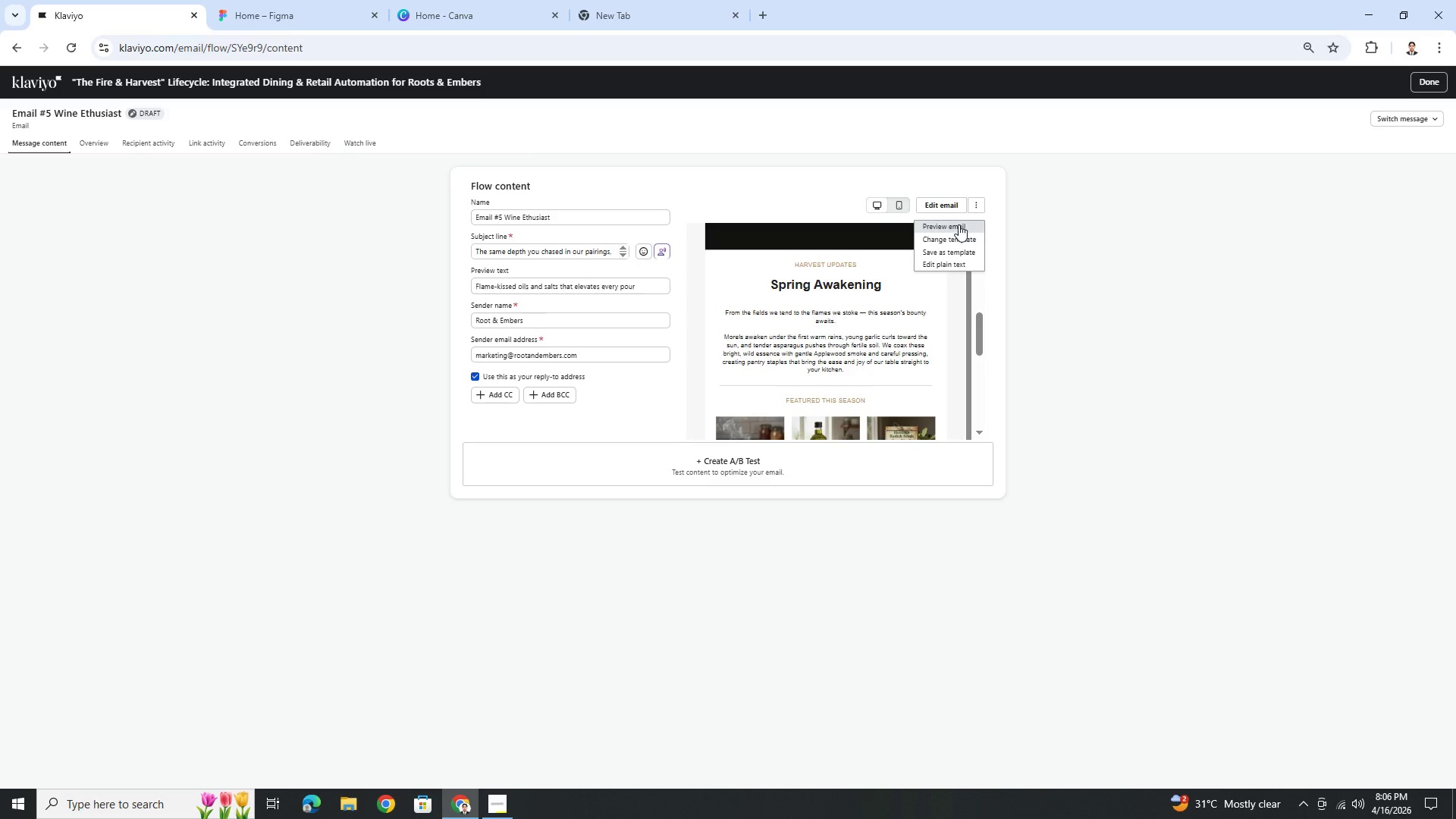 
left_click([947, 206])
 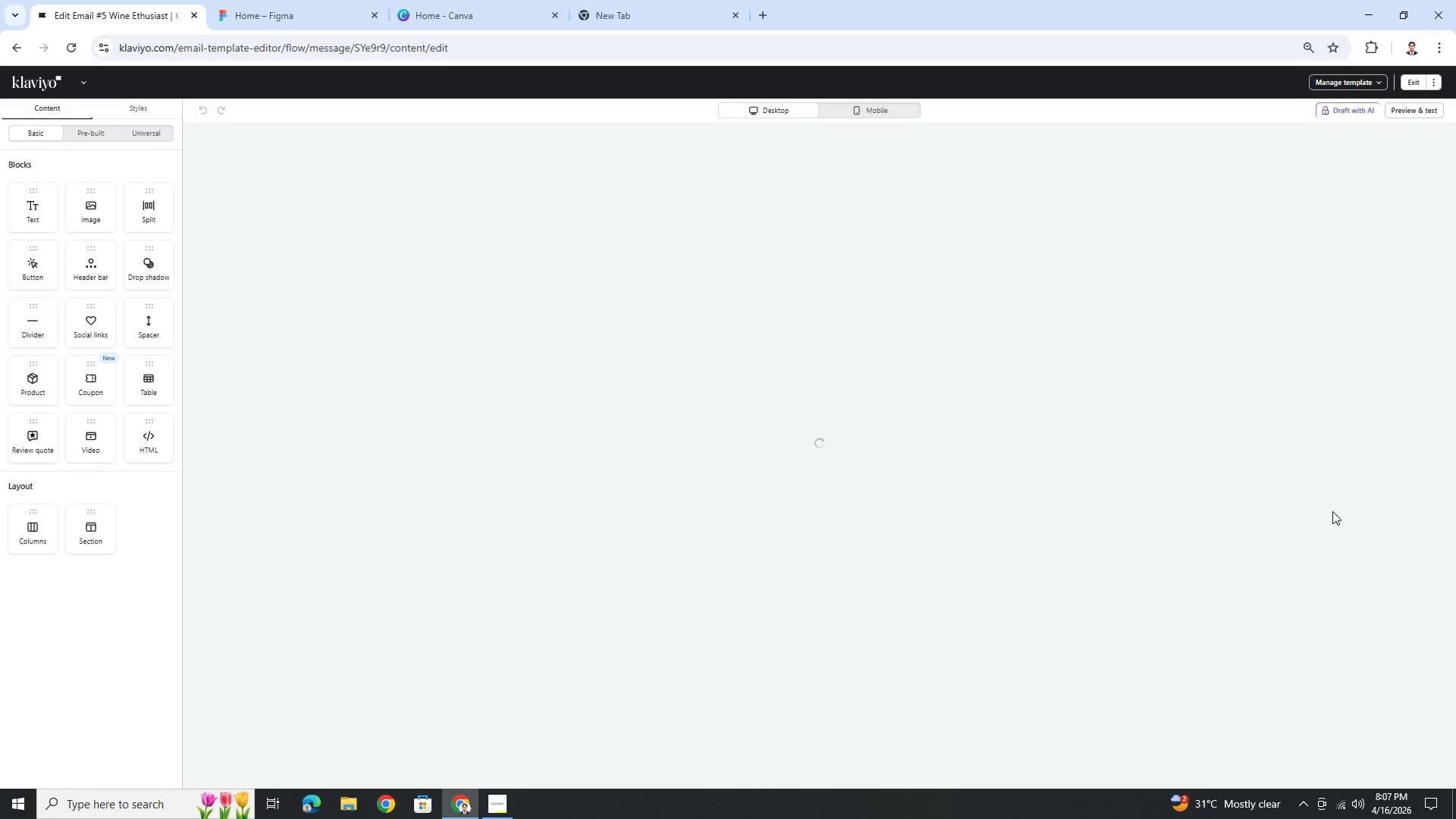 
wait(7.17)
 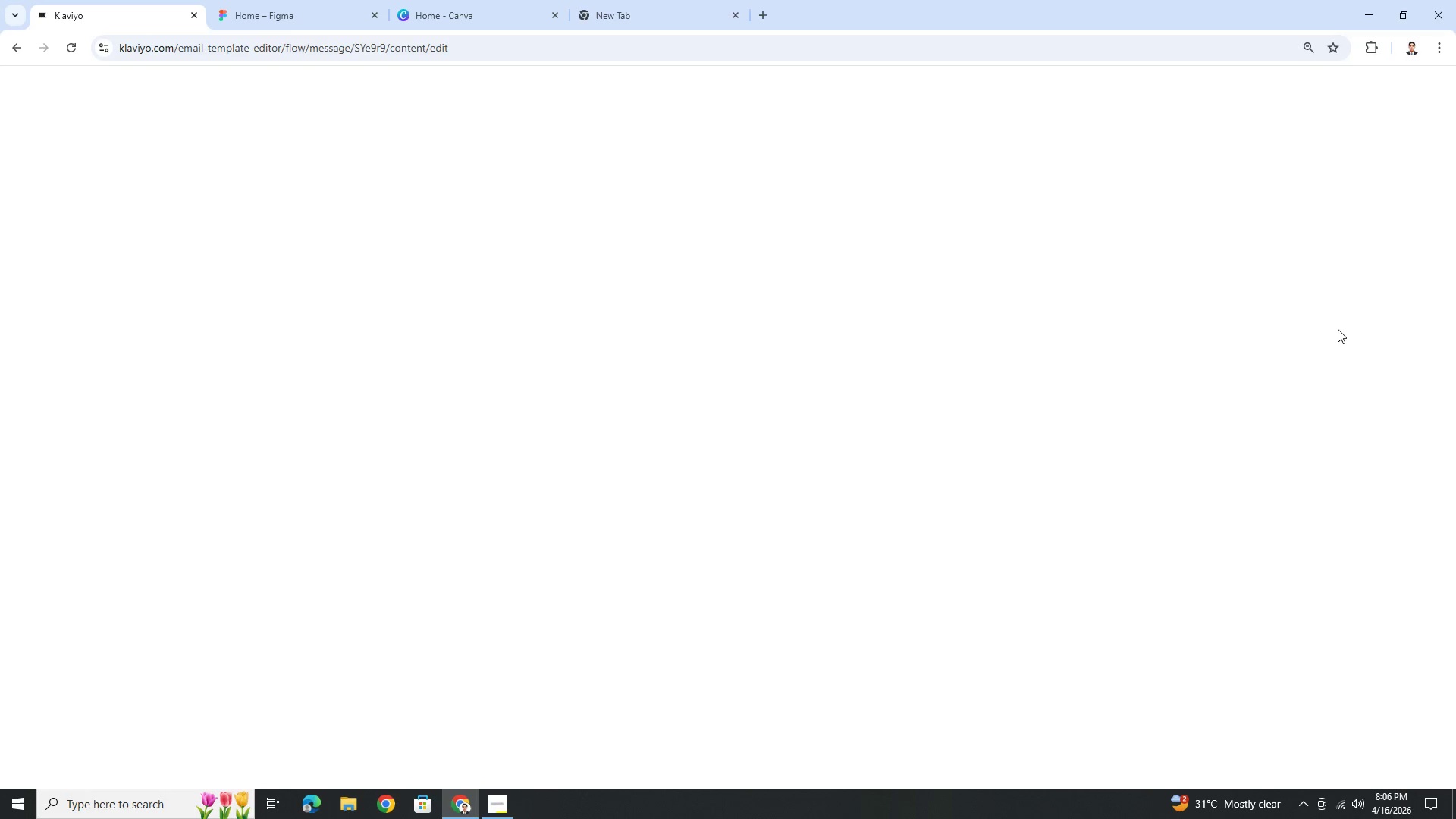 
scroll: coordinate [1332, 511], scroll_direction: down, amount: 2.0
 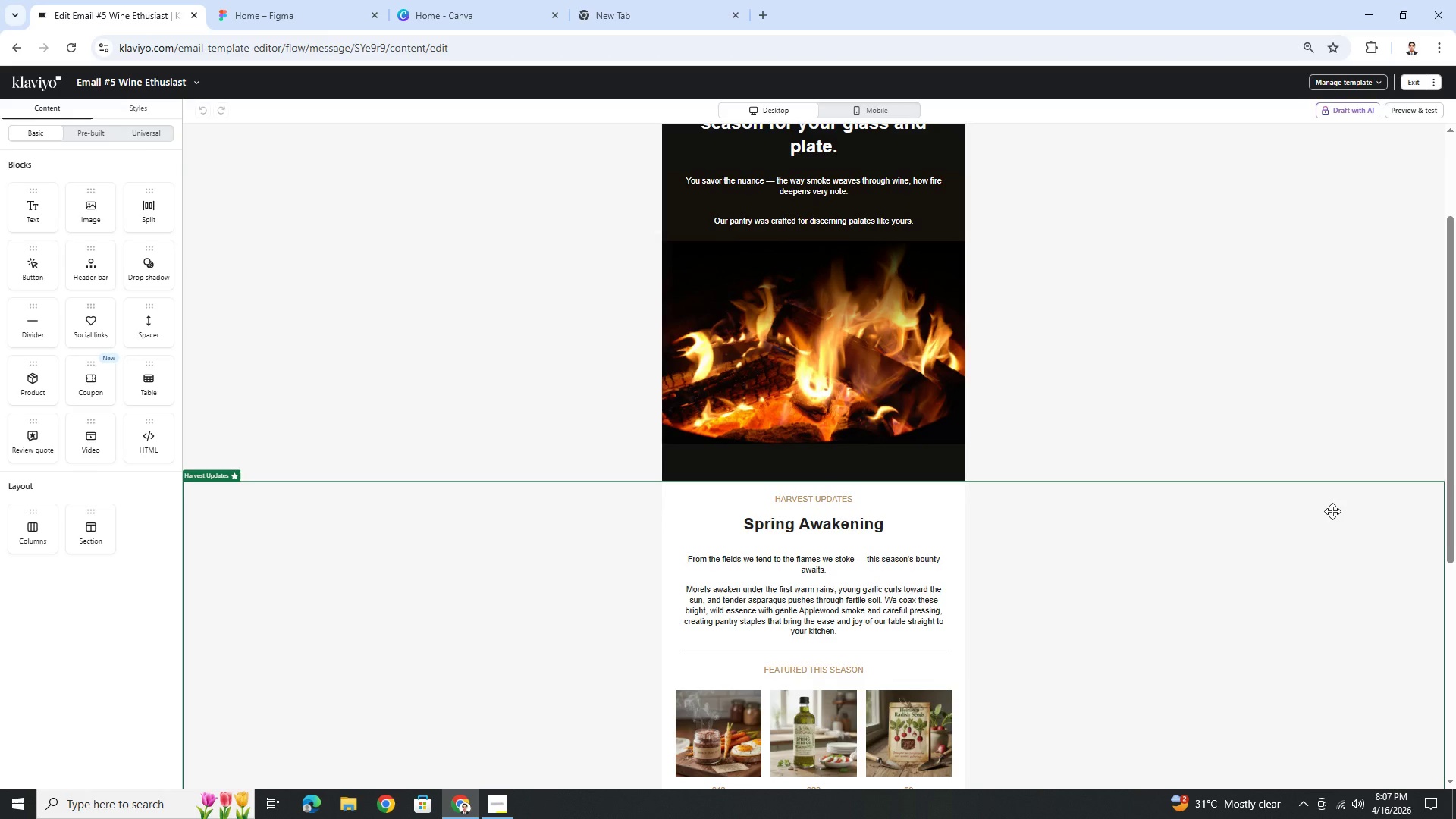 
scroll: coordinate [1332, 511], scroll_direction: up, amount: 5.0
 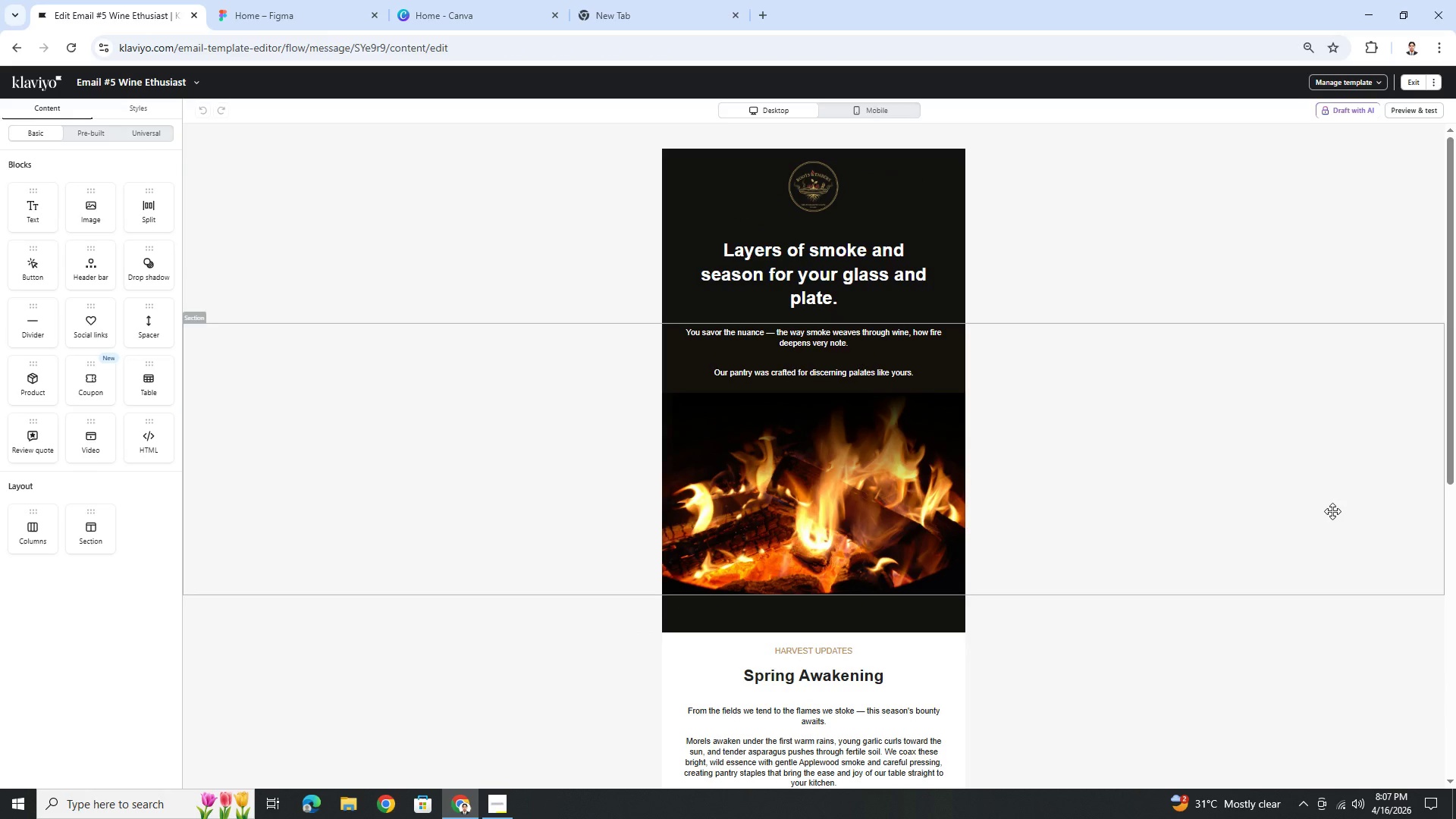 
scroll: coordinate [1332, 512], scroll_direction: down, amount: 6.0
 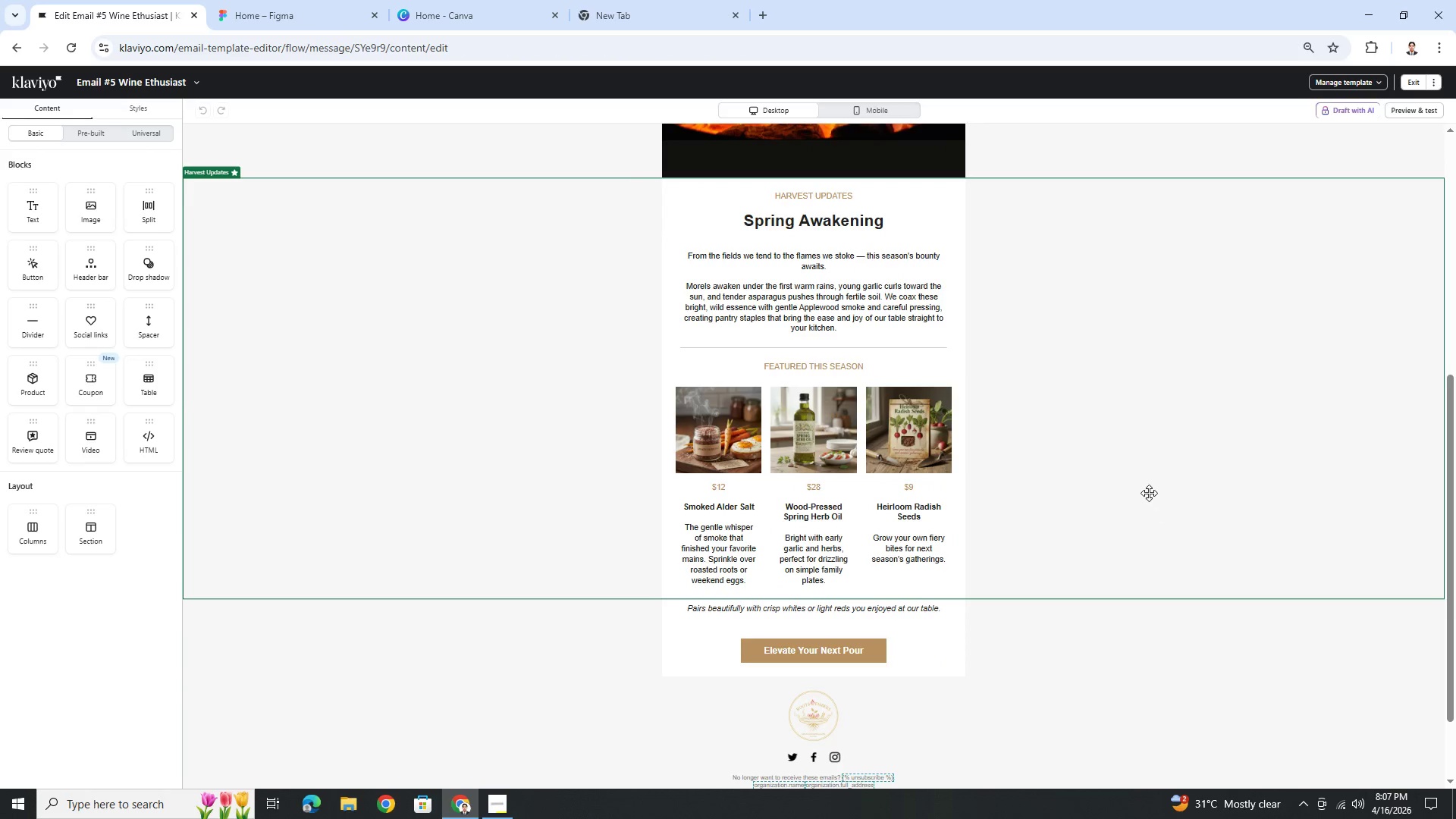 
hold_key(key=ControlLeft, duration=0.56)
scroll: coordinate [1130, 475], scroll_direction: up, amount: 2.0
 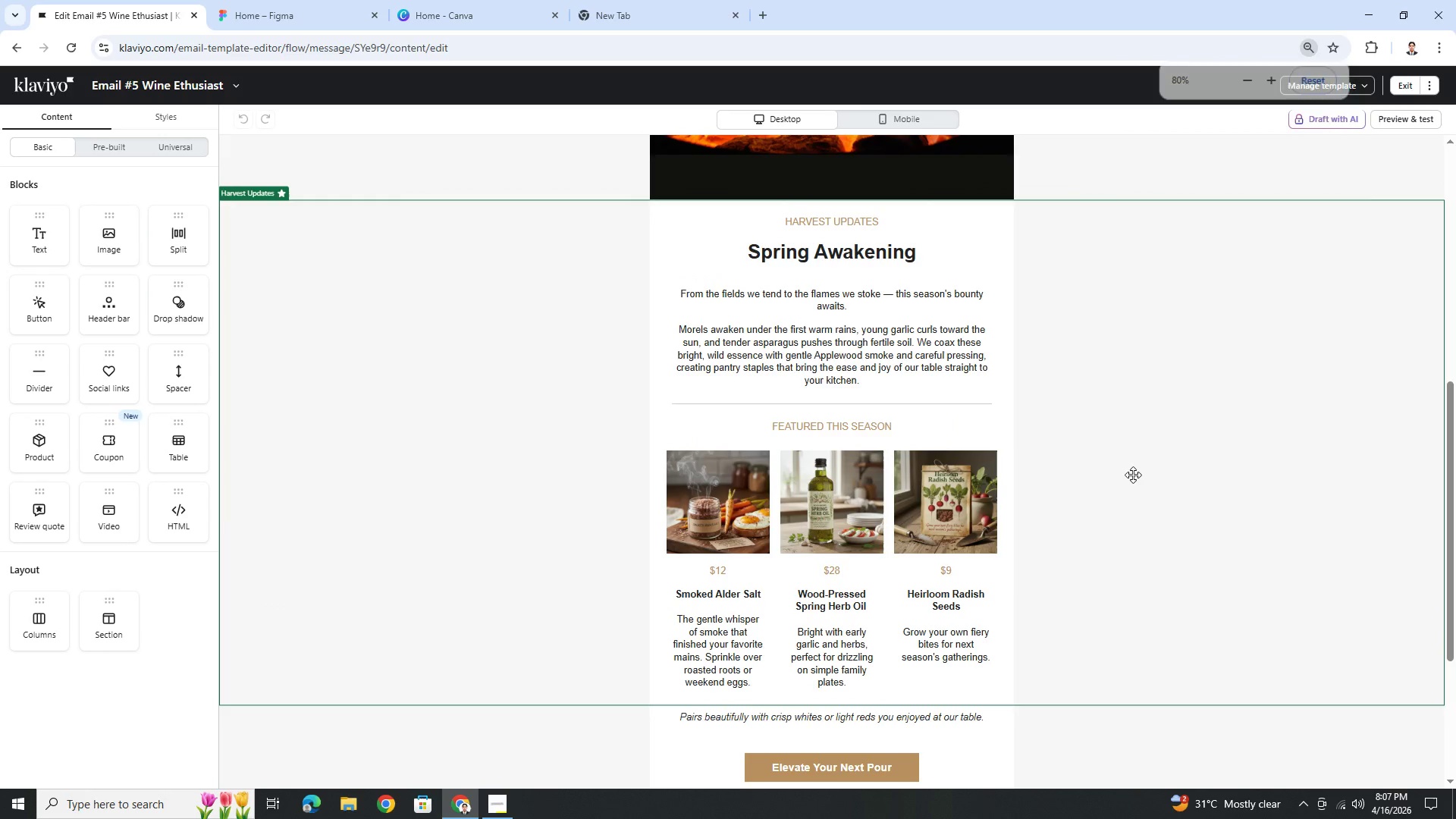 
hold_key(key=ControlLeft, duration=0.45)
scroll: coordinate [1133, 475], scroll_direction: none, amount: 0.0
 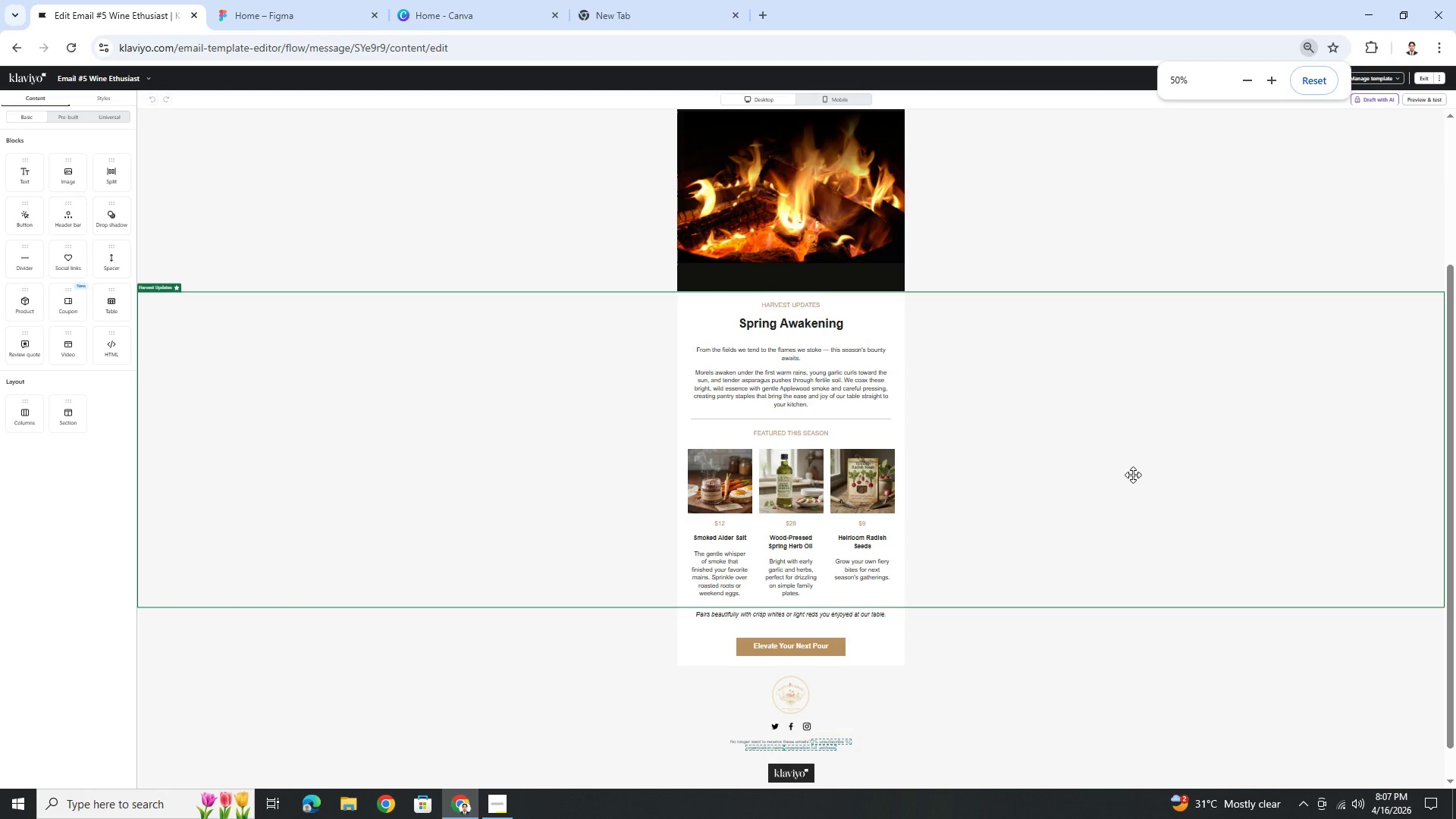 
scroll: coordinate [1133, 475], scroll_direction: up, amount: 1.0
 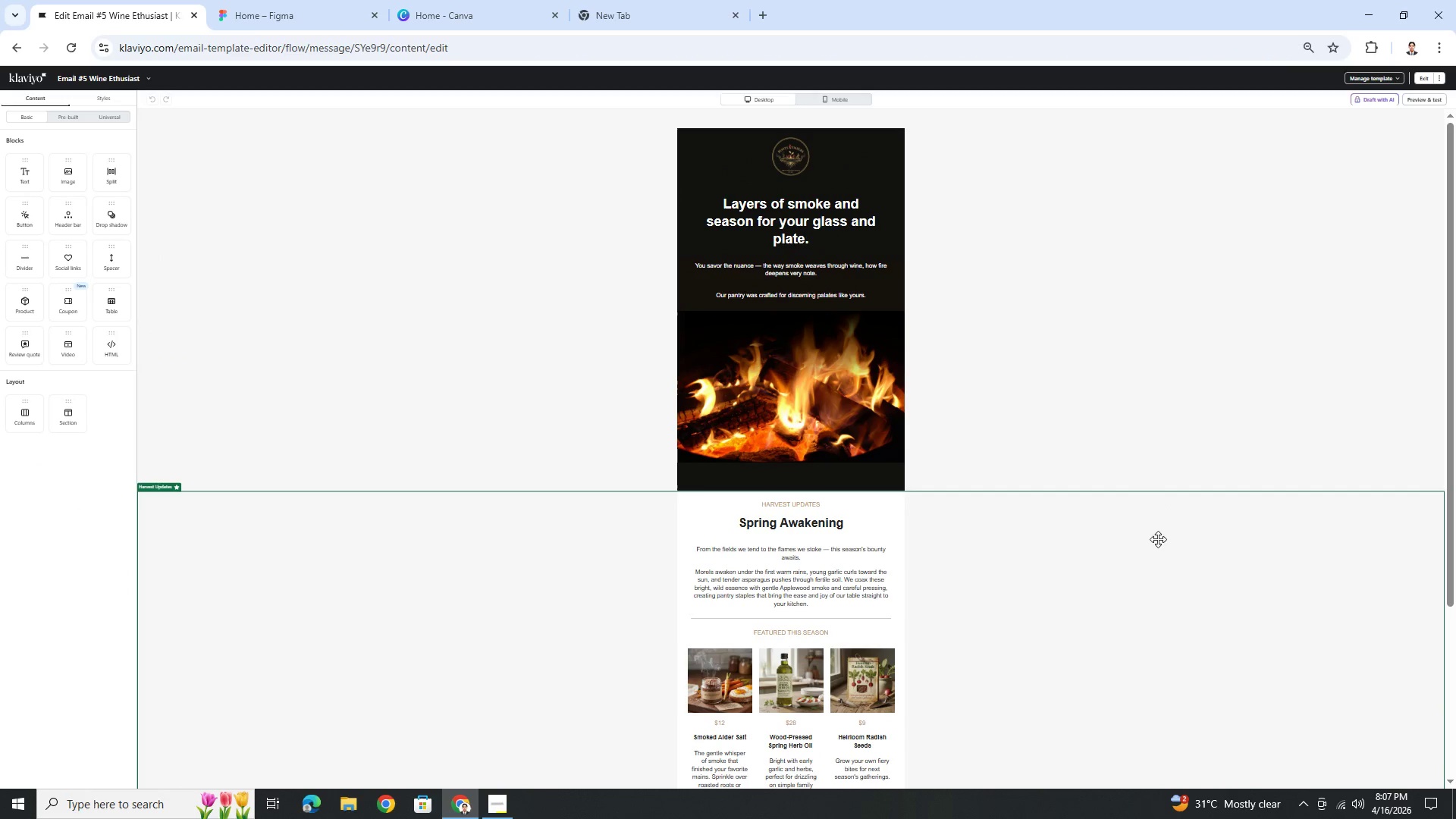 
hold_key(key=ControlLeft, duration=0.92)
scroll: coordinate [988, 723], scroll_direction: up, amount: 2.0
 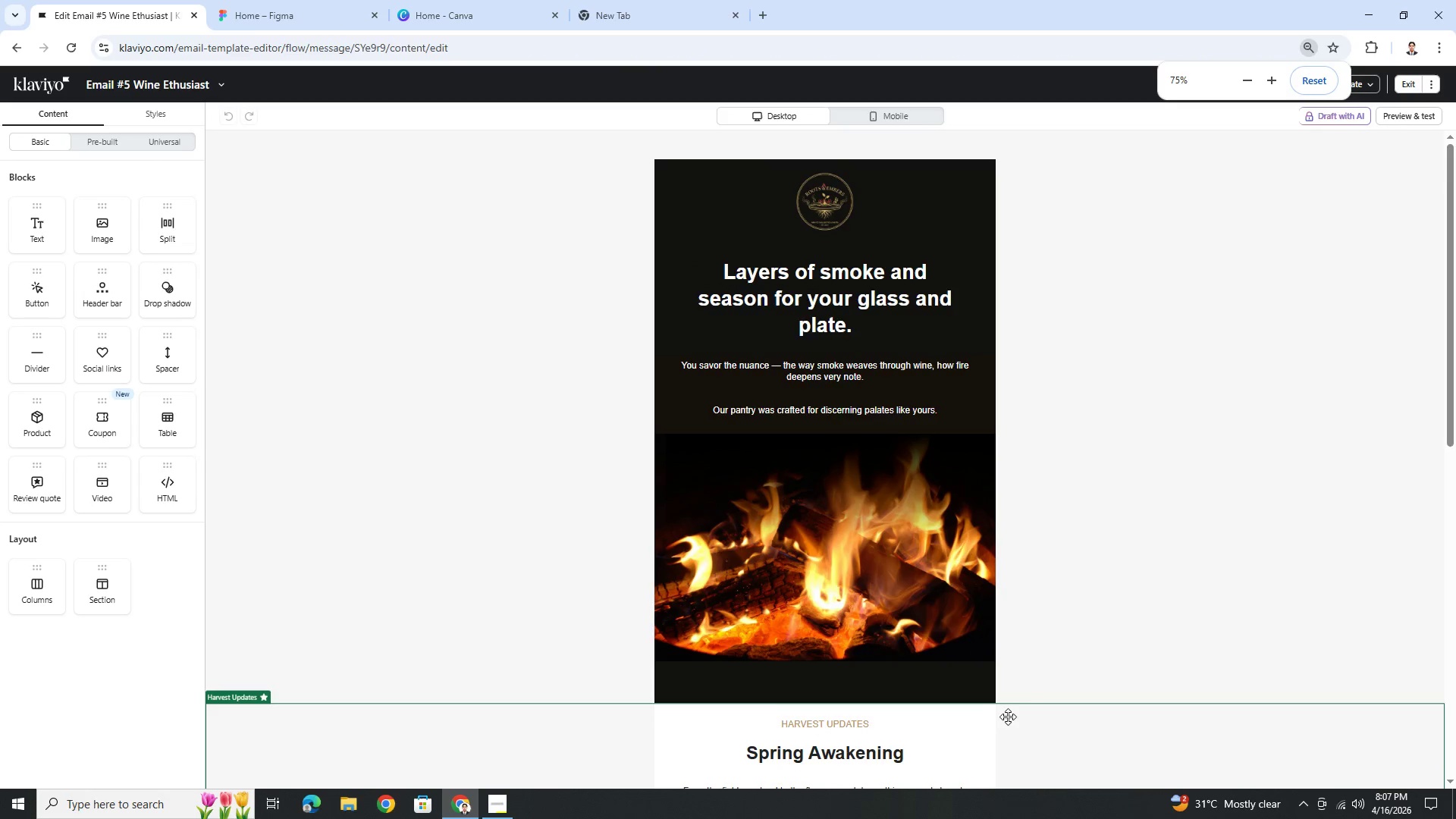 
scroll: coordinate [1016, 713], scroll_direction: down, amount: 4.0
 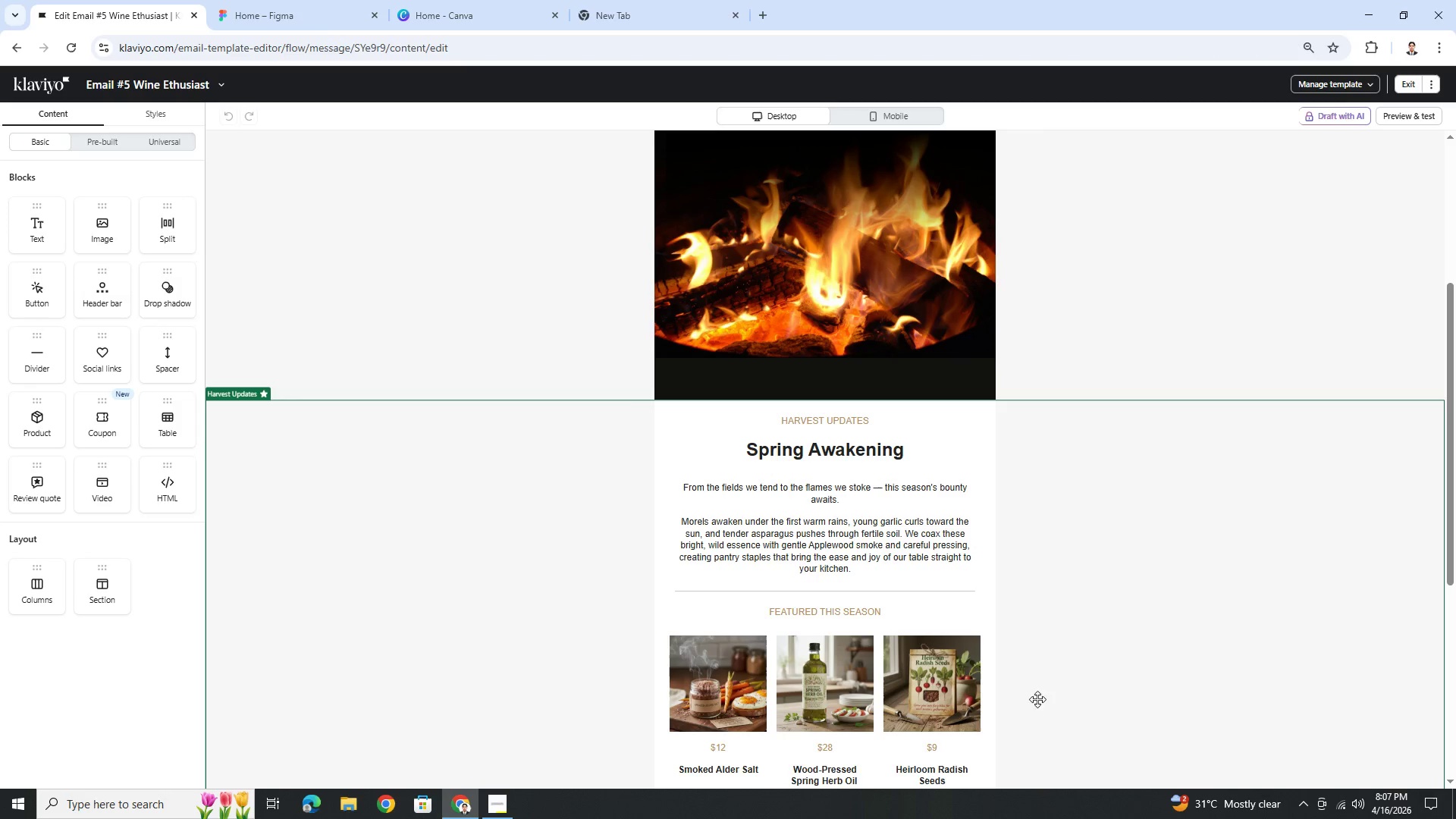 
wait(5.83)
 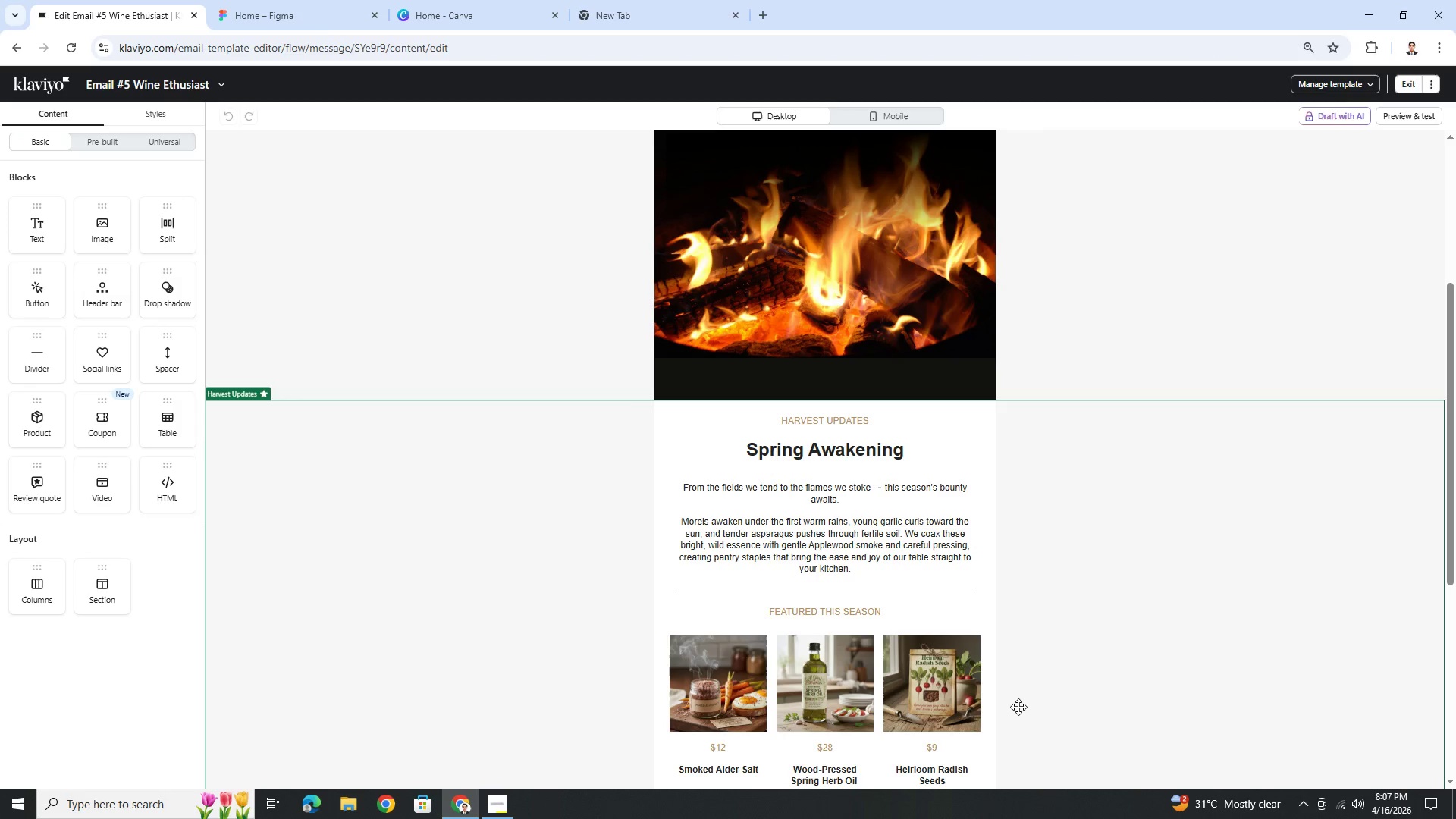 
scroll: coordinate [1028, 669], scroll_direction: up, amount: 5.0
 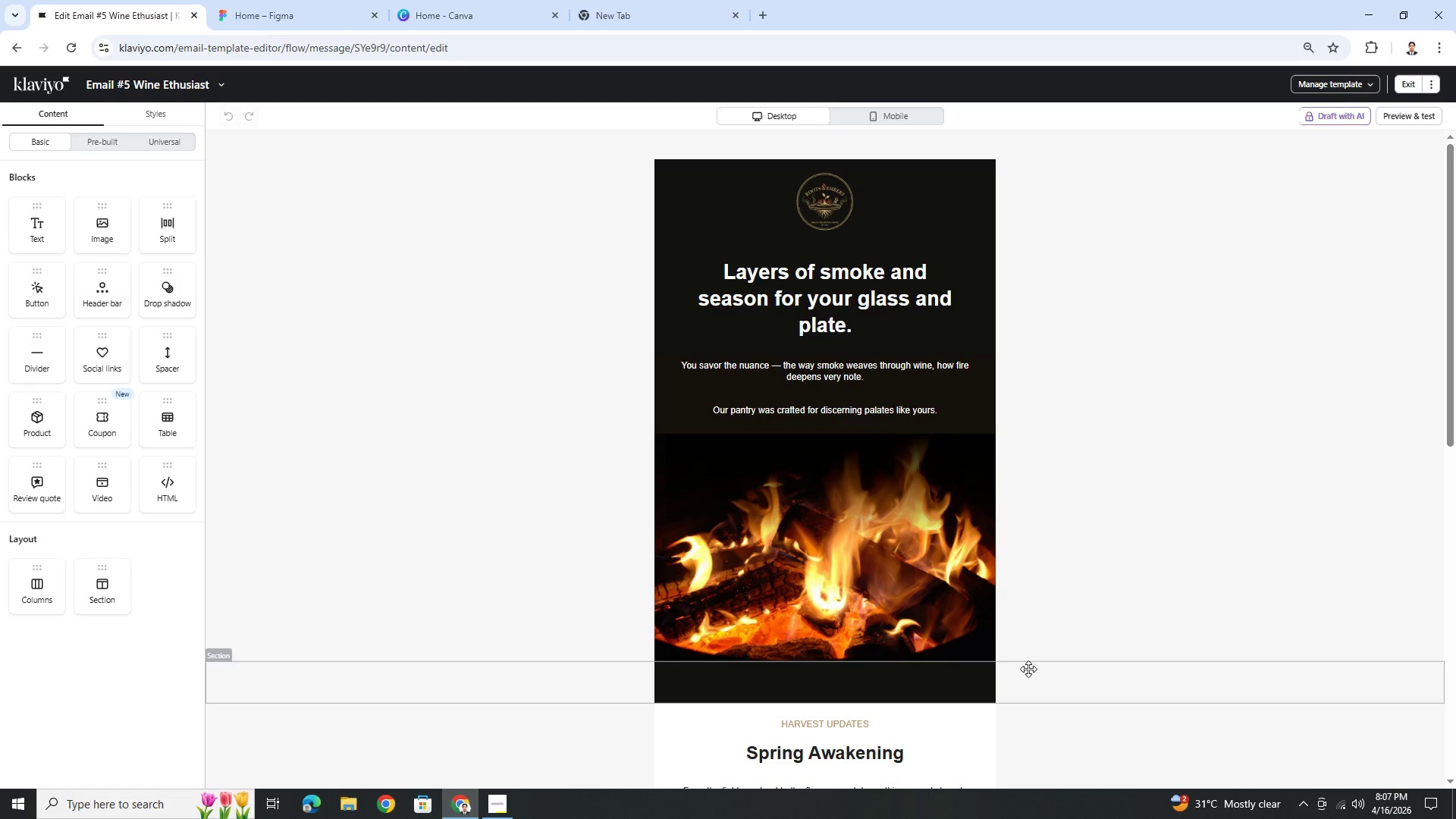 
wait(10.58)
 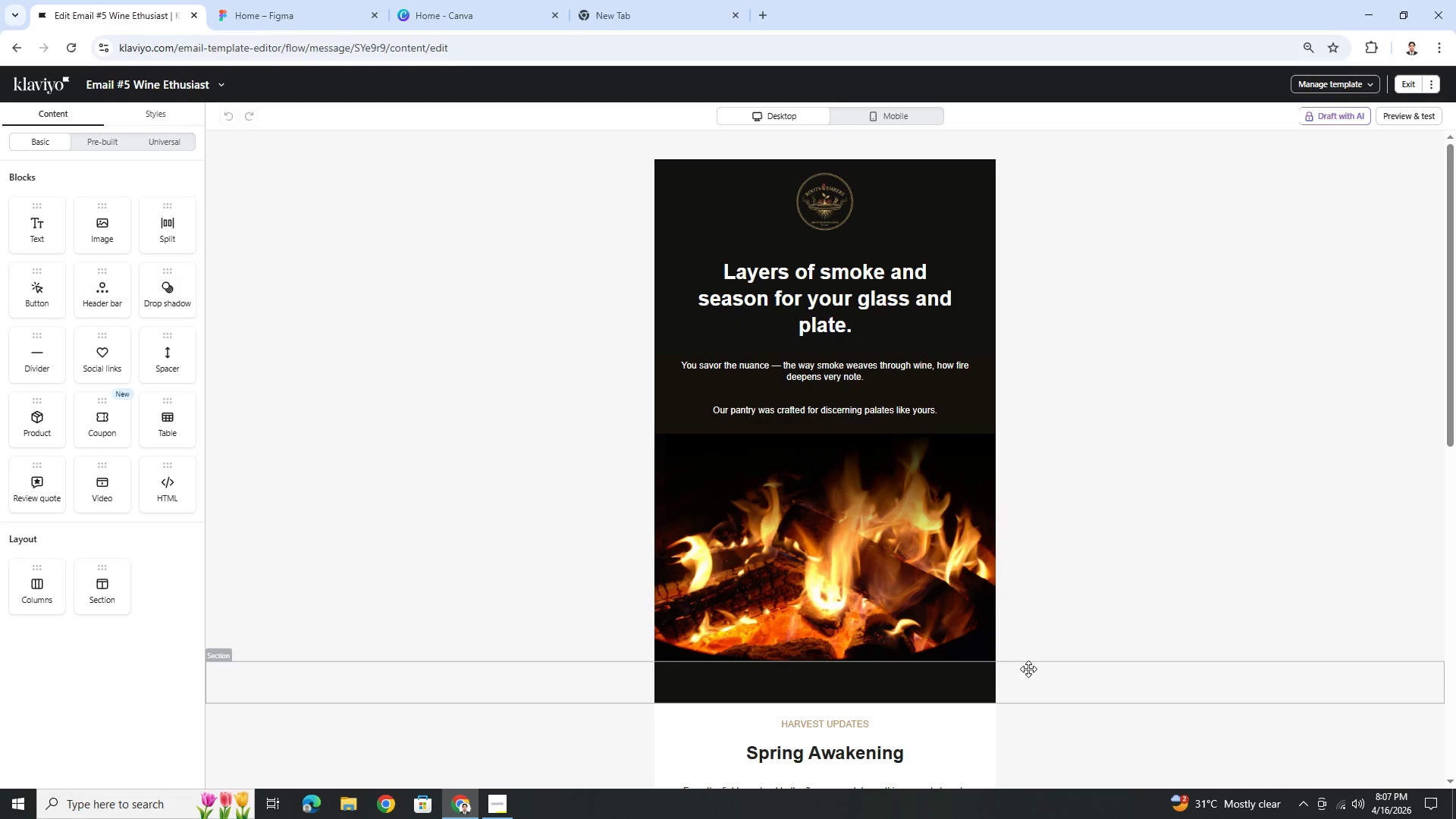 
scroll: coordinate [1028, 669], scroll_direction: down, amount: 3.0
 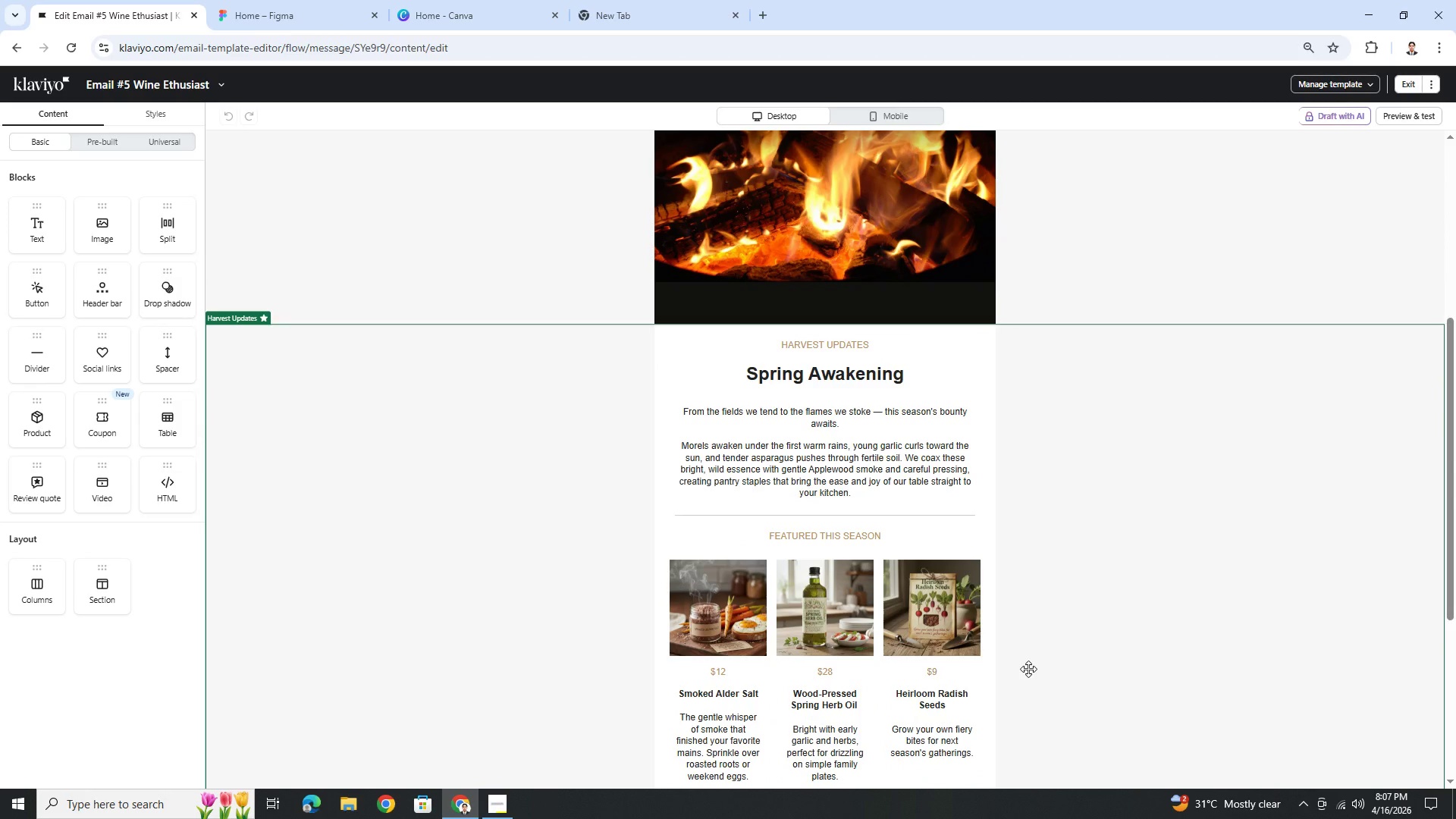 
scroll: coordinate [1028, 669], scroll_direction: up, amount: 5.0
 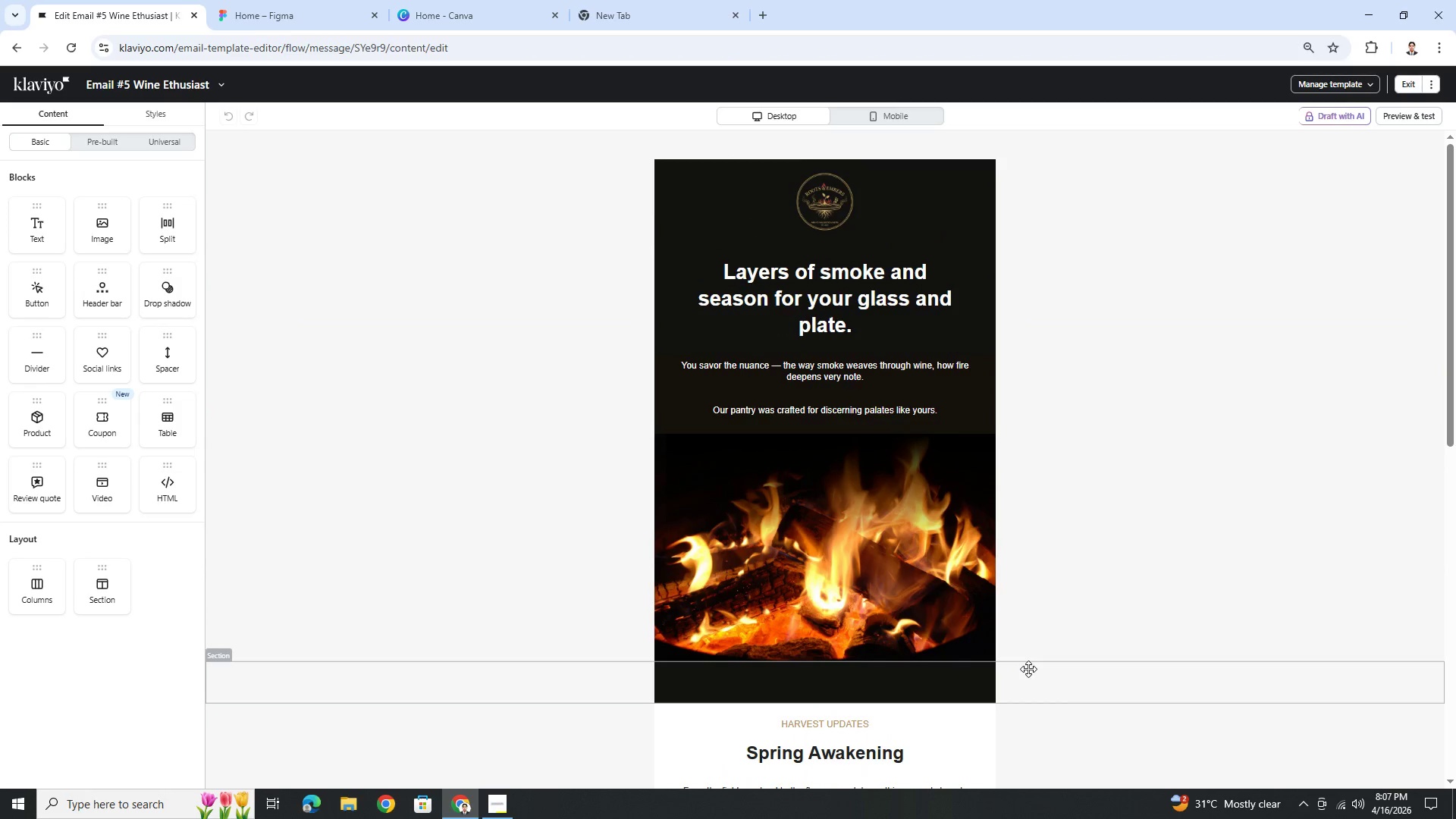 
scroll: coordinate [1028, 669], scroll_direction: down, amount: 5.0
 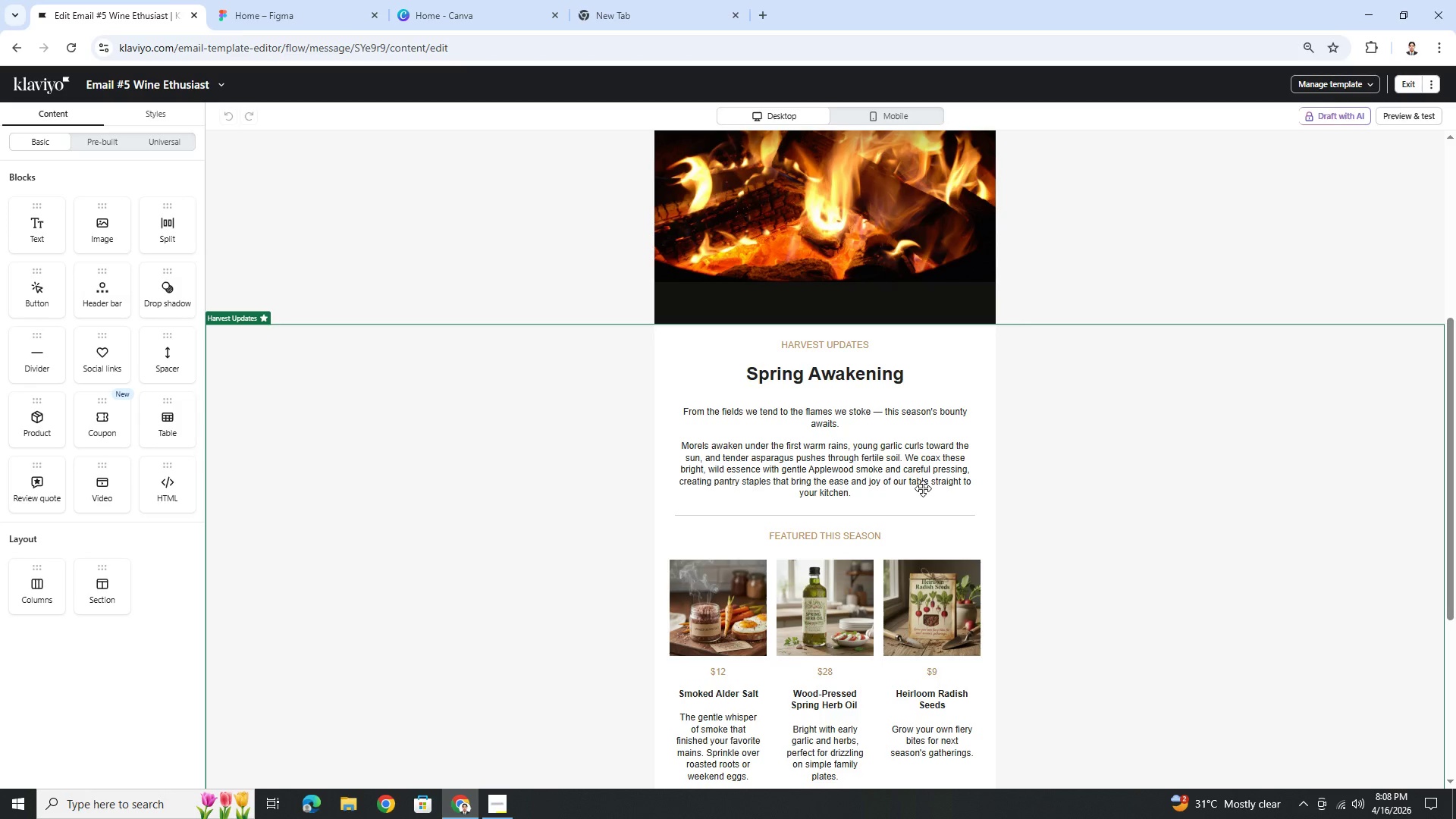 
wait(35.16)
 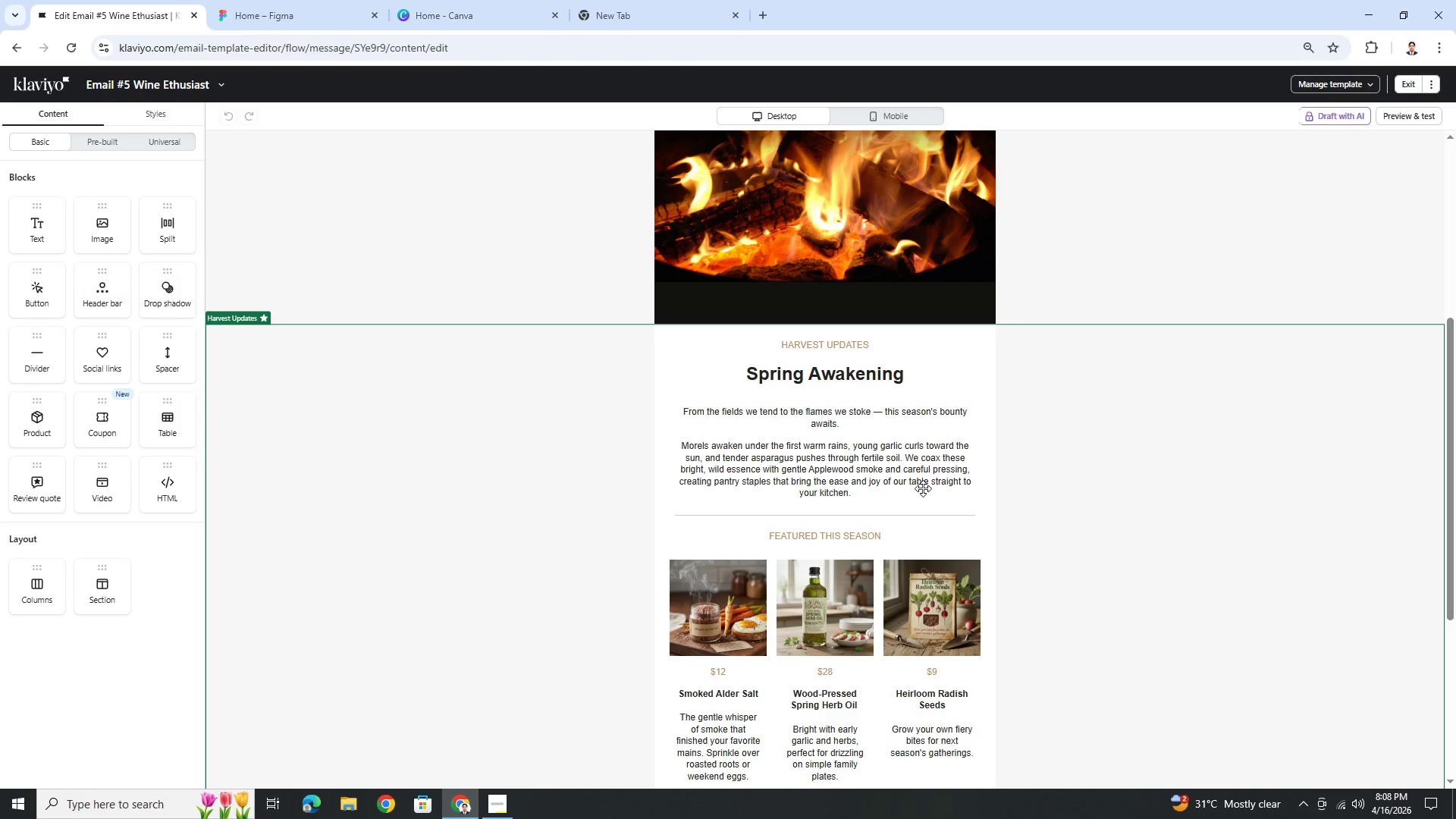 
double_click([869, 423])
 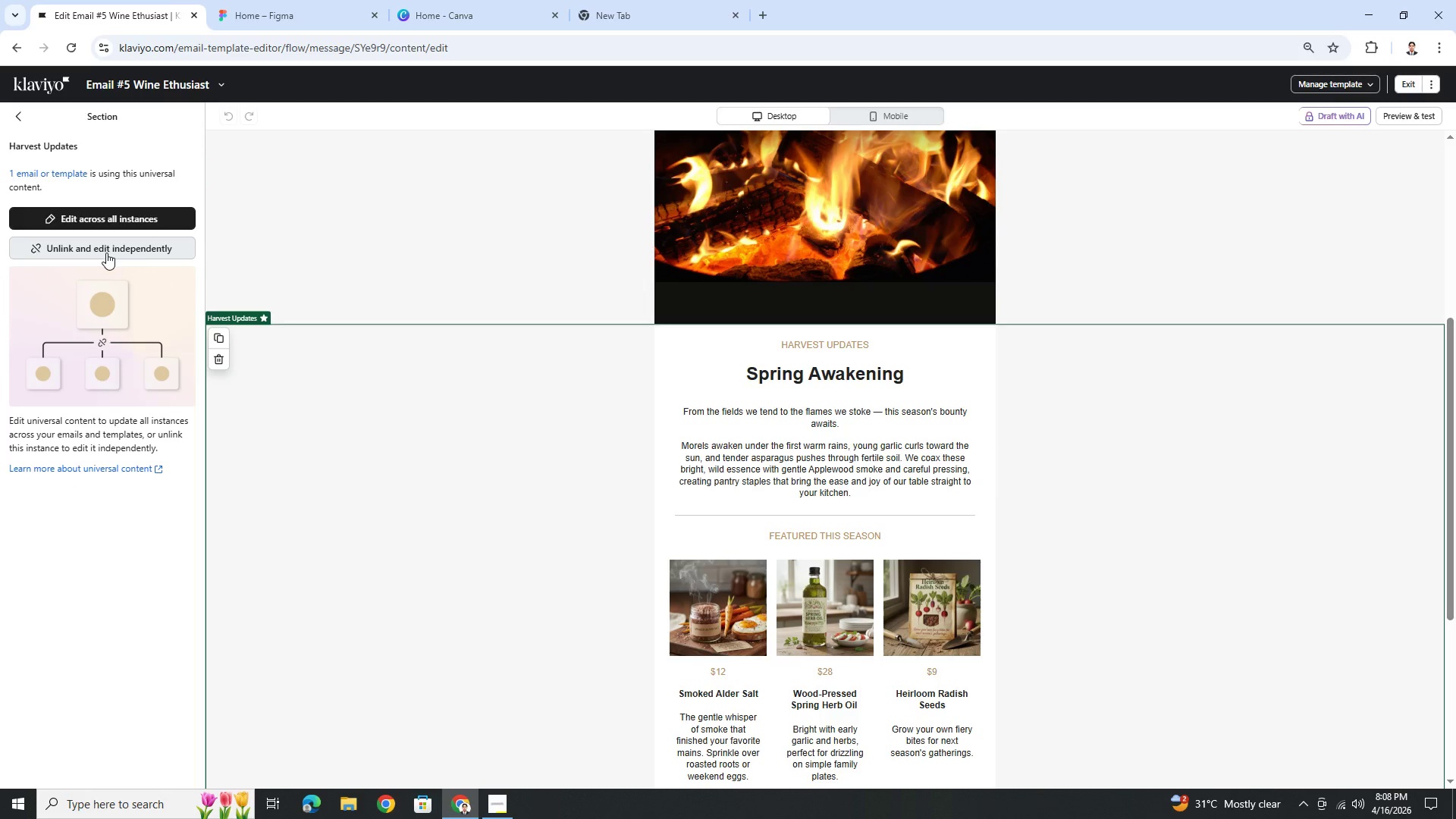 
left_click([106, 253])
 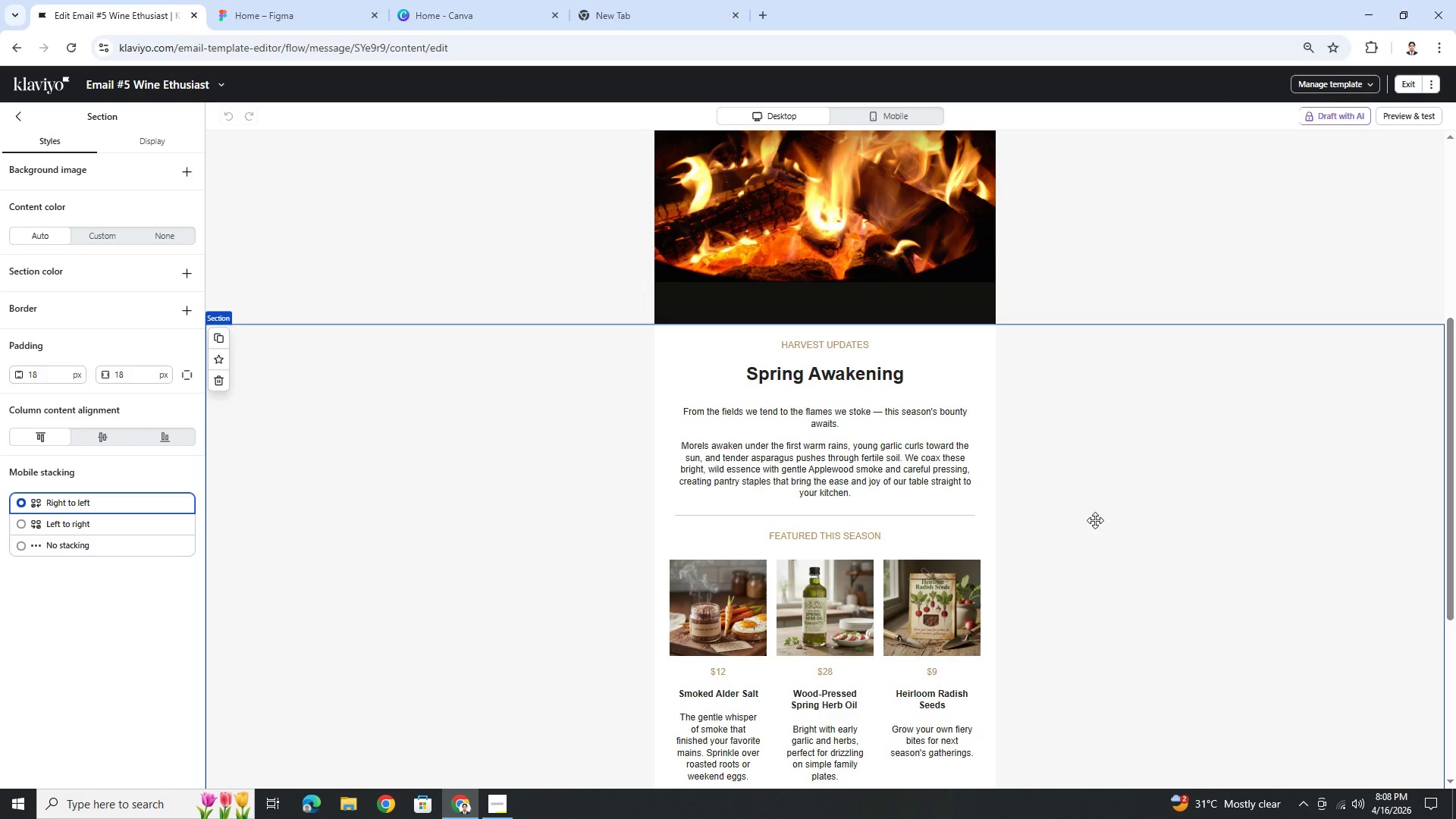 
scroll: coordinate [1097, 517], scroll_direction: down, amount: 1.0
 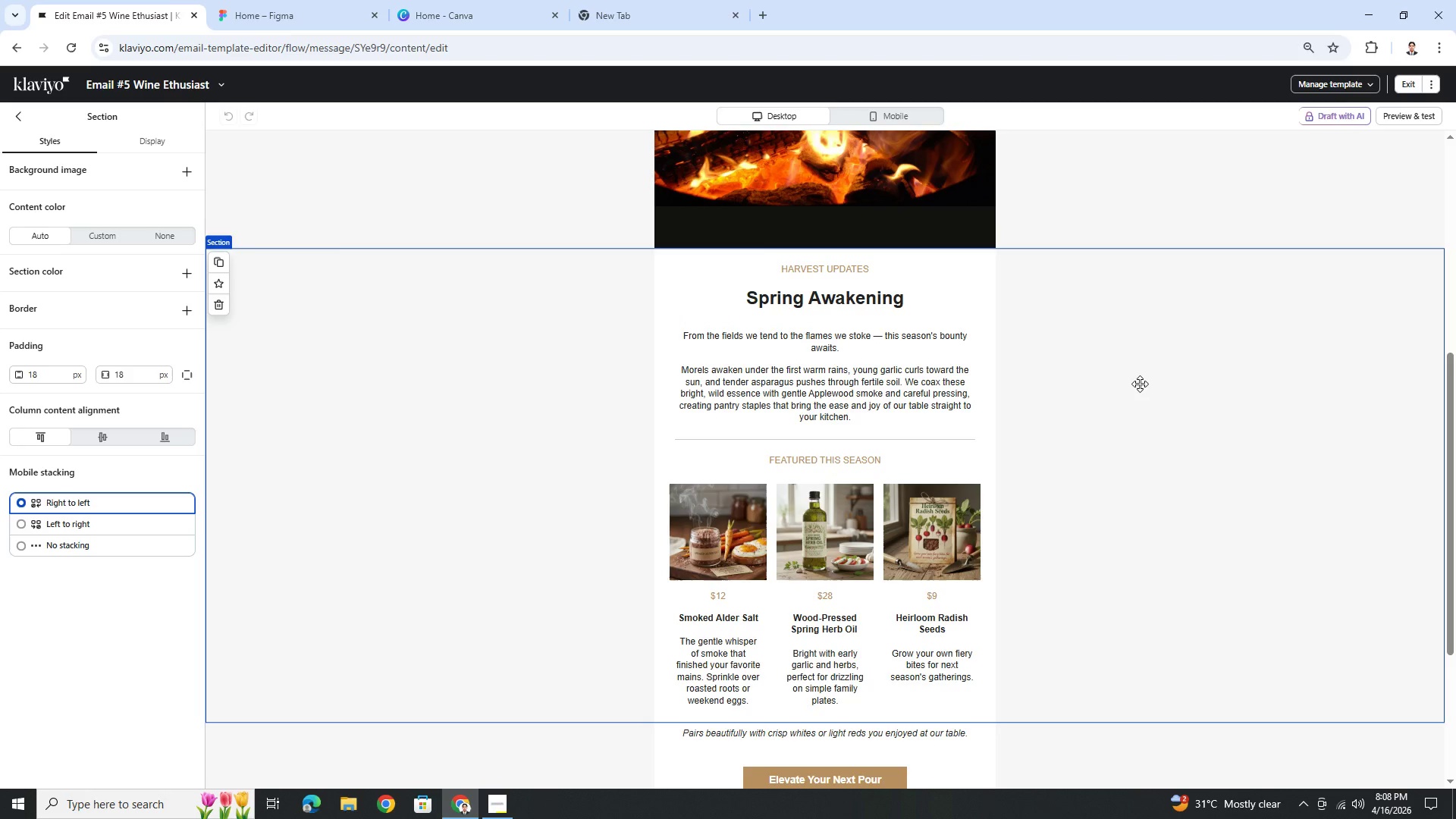 
left_click([410, 409])
 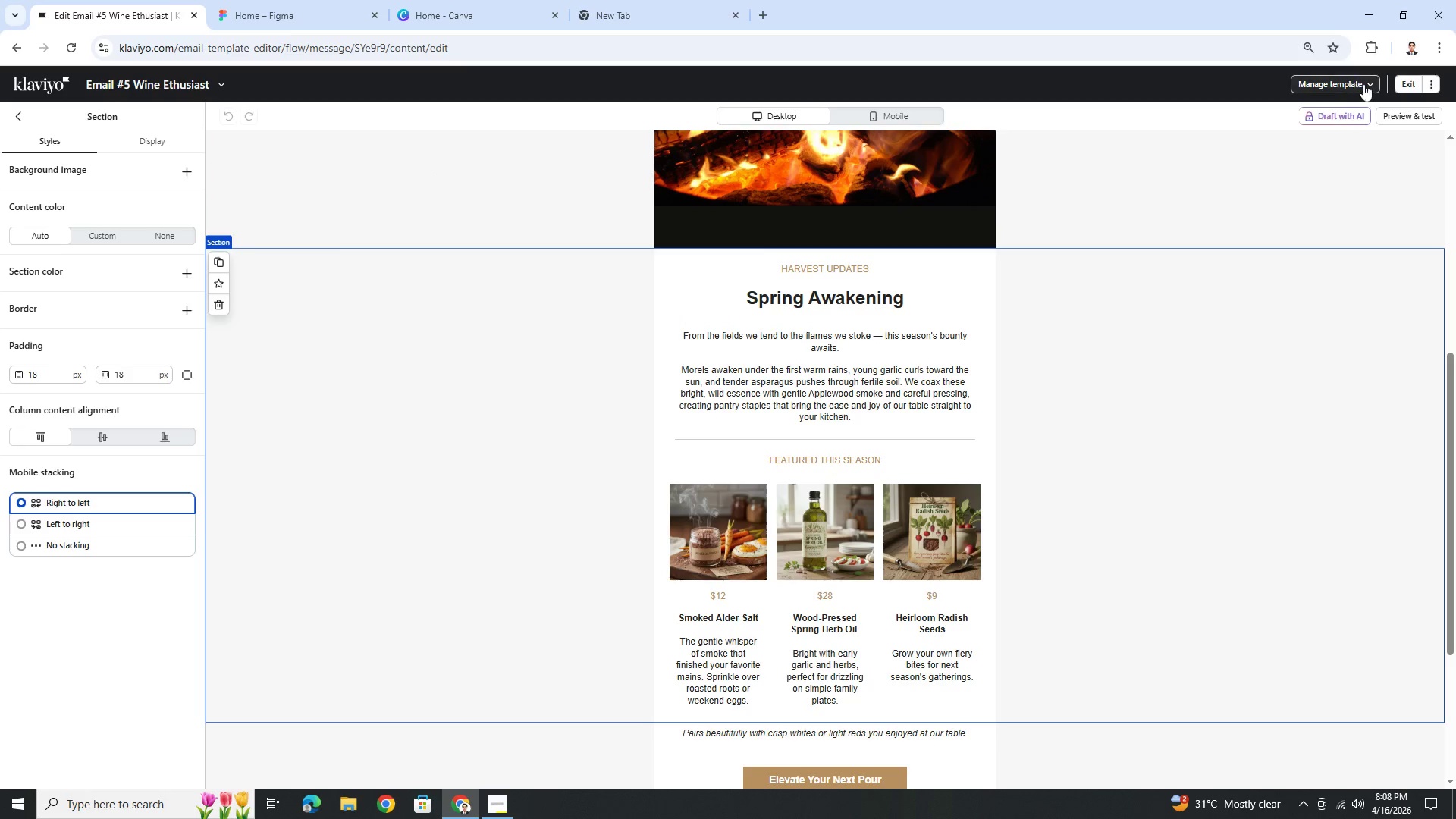 
wait(6.8)
 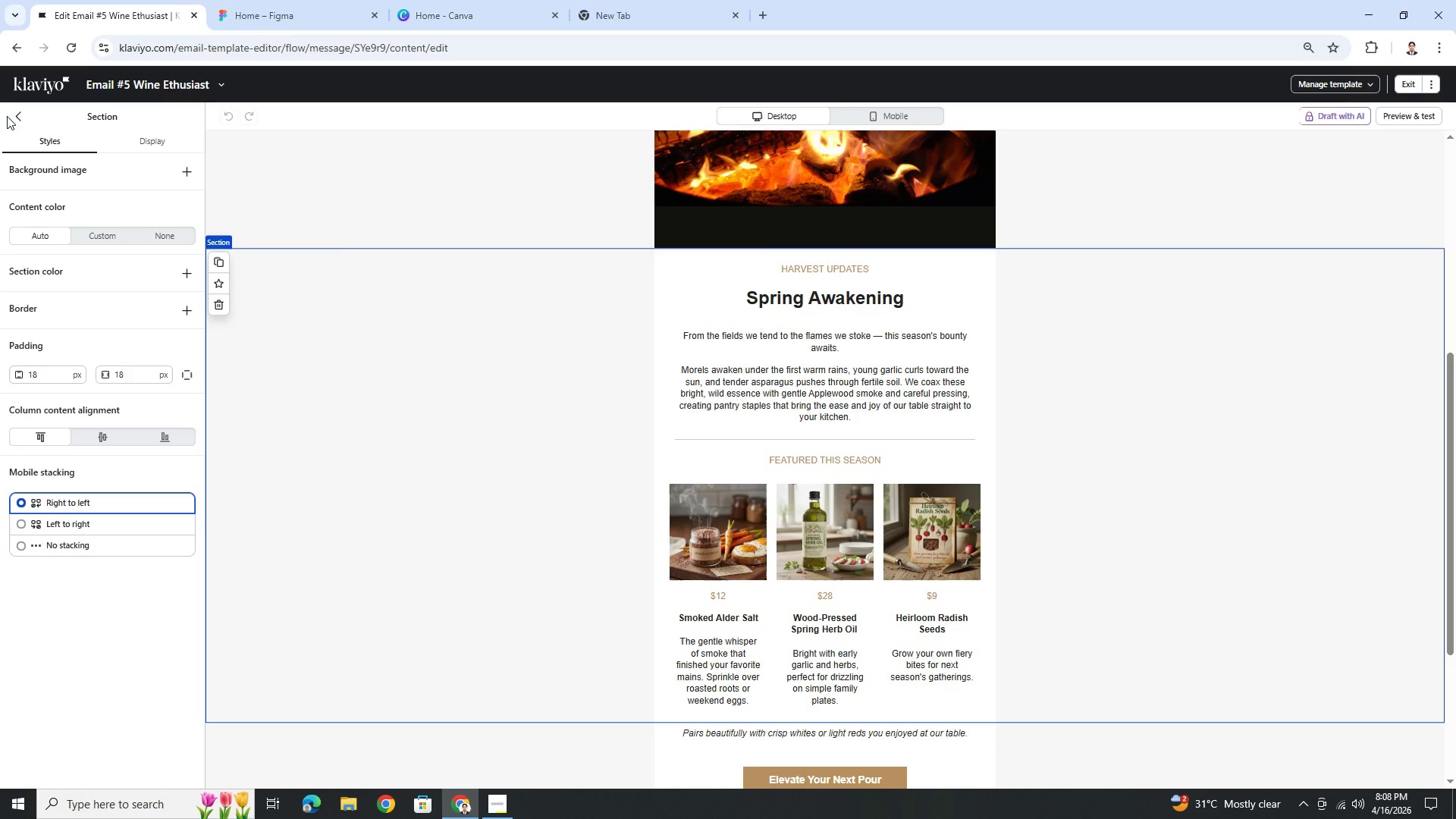 
left_click([1401, 85])
 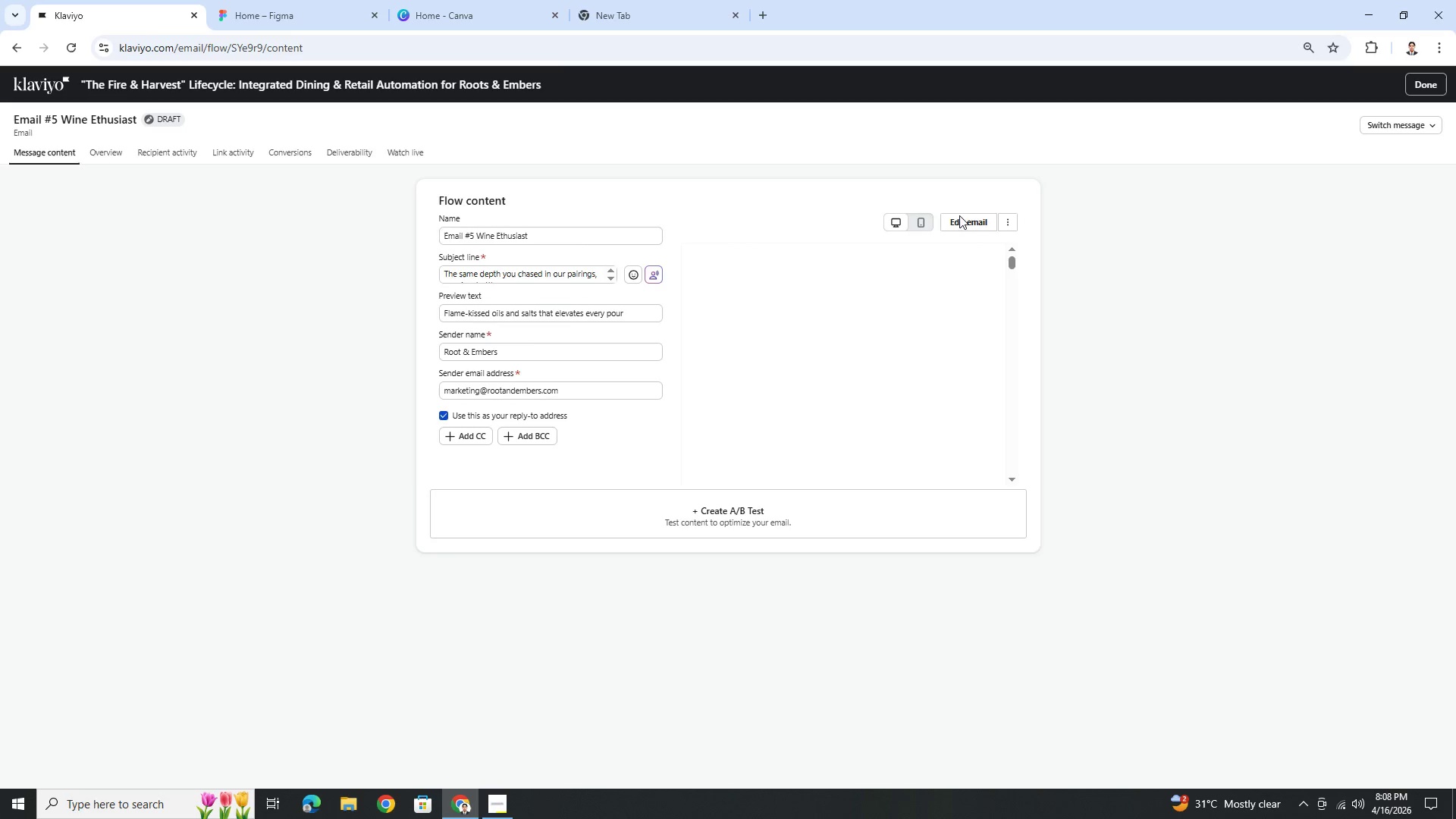 
left_click([968, 222])
 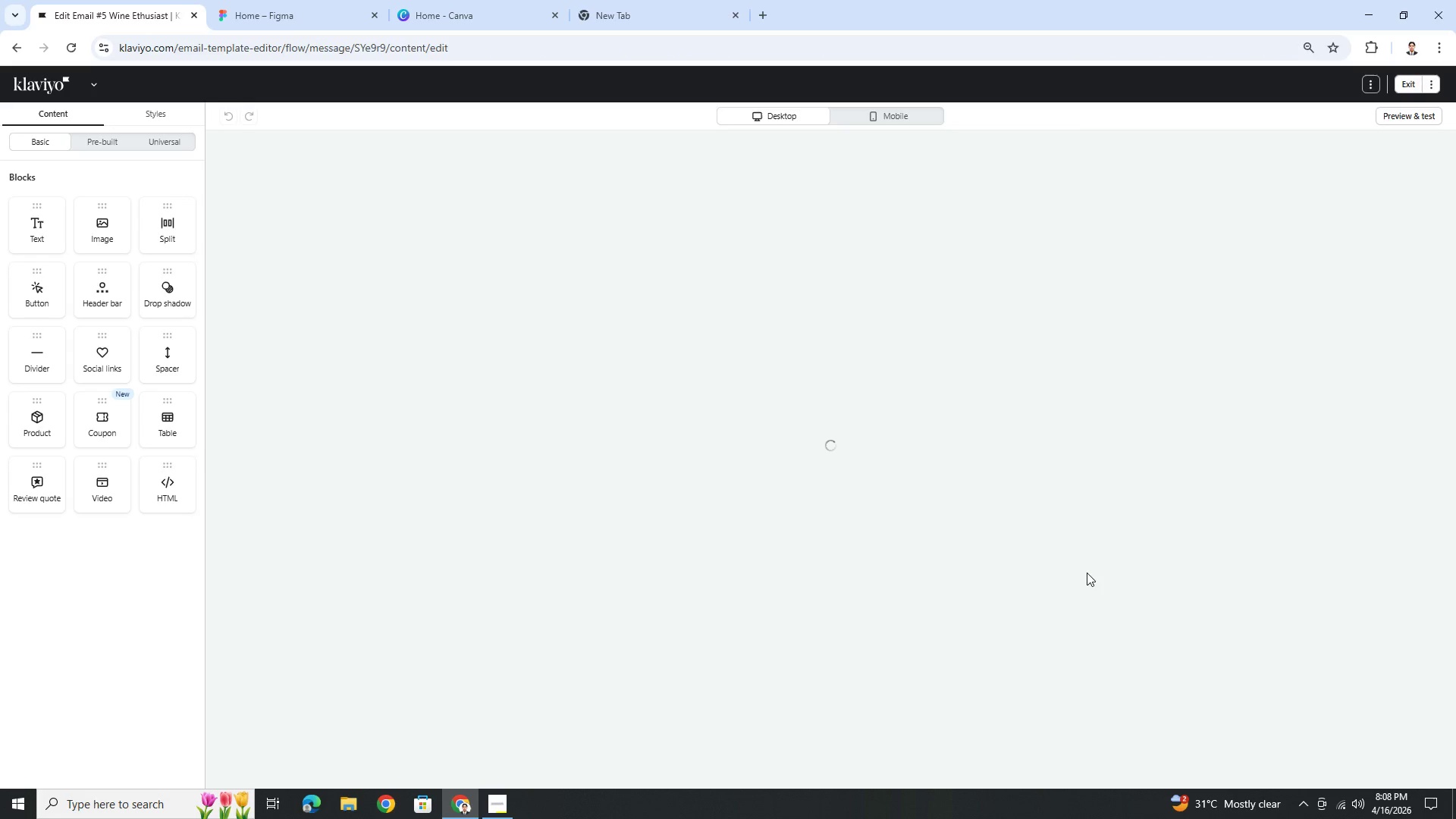 
wait(7.5)
 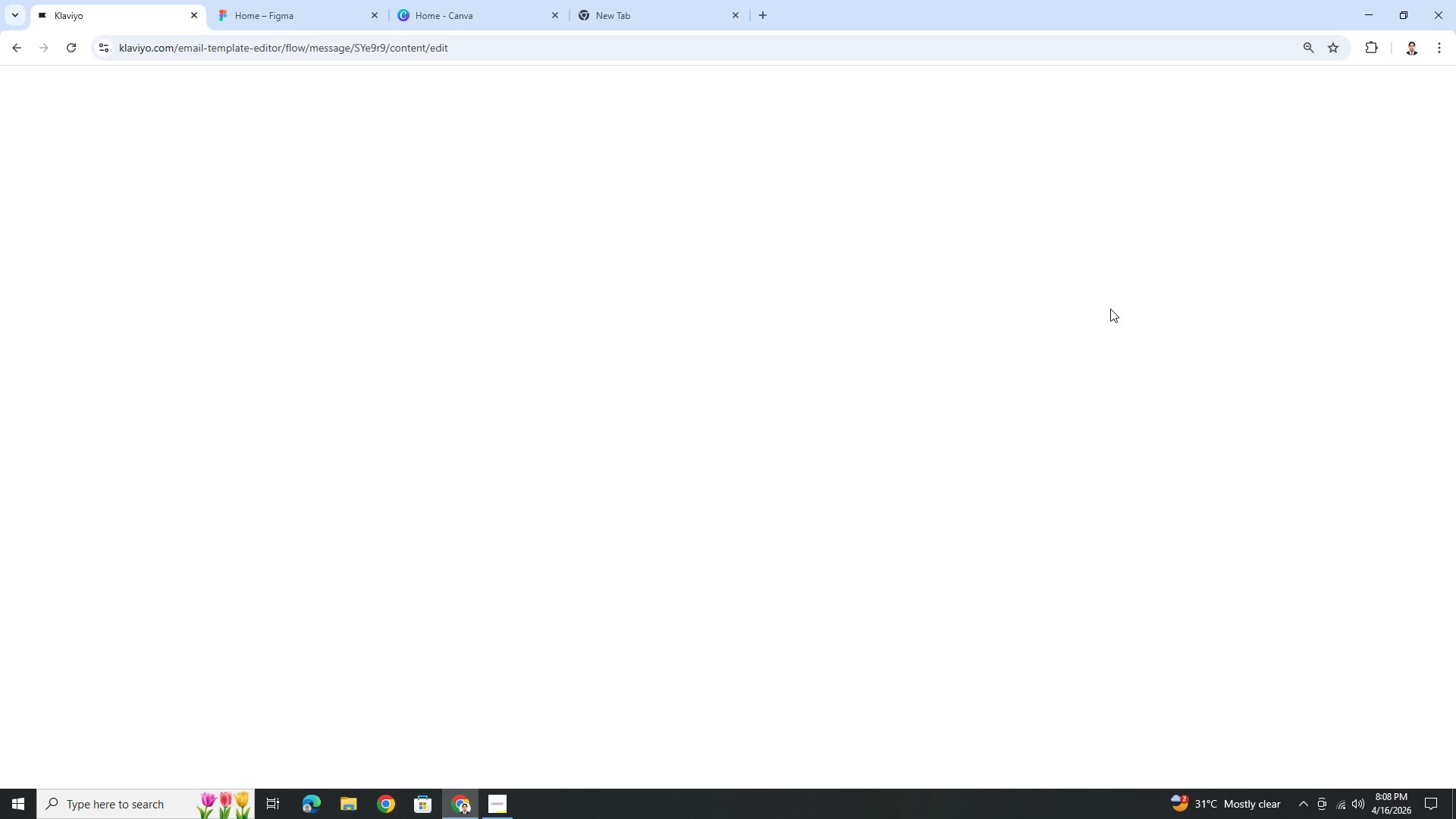 
scroll: coordinate [1089, 575], scroll_direction: down, amount: 5.0
 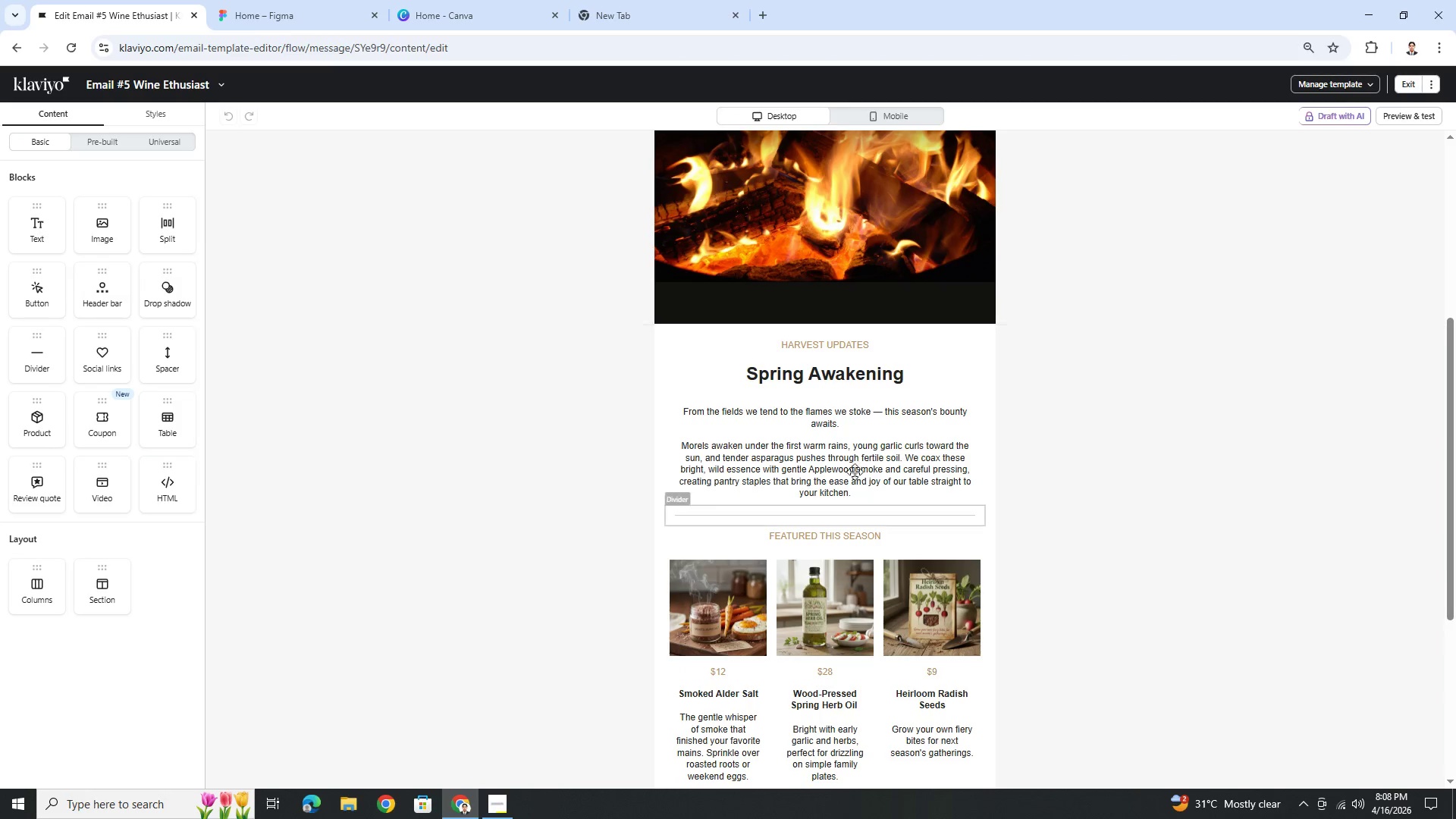 
left_click([832, 453])
 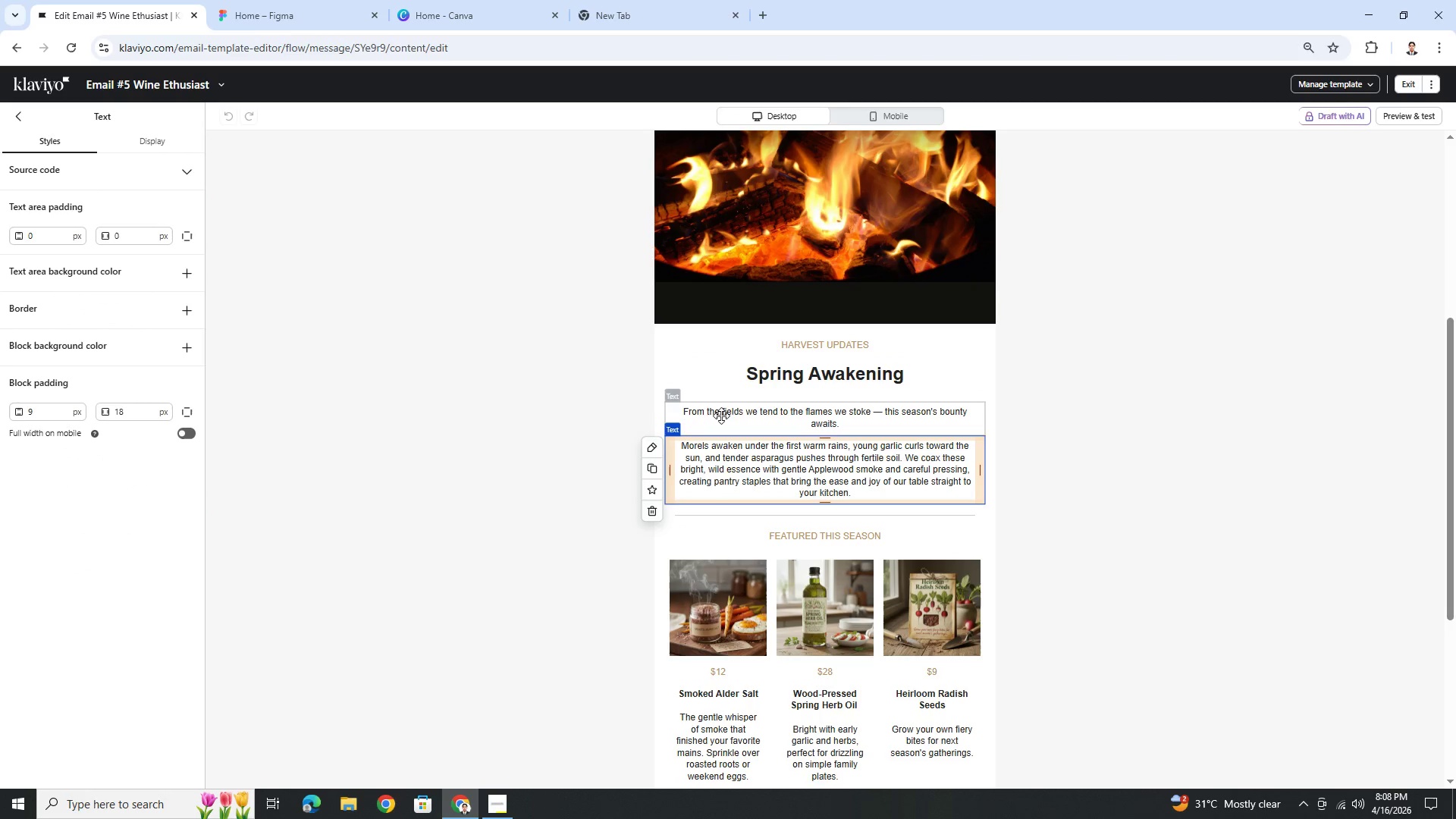 
left_click([425, 431])
 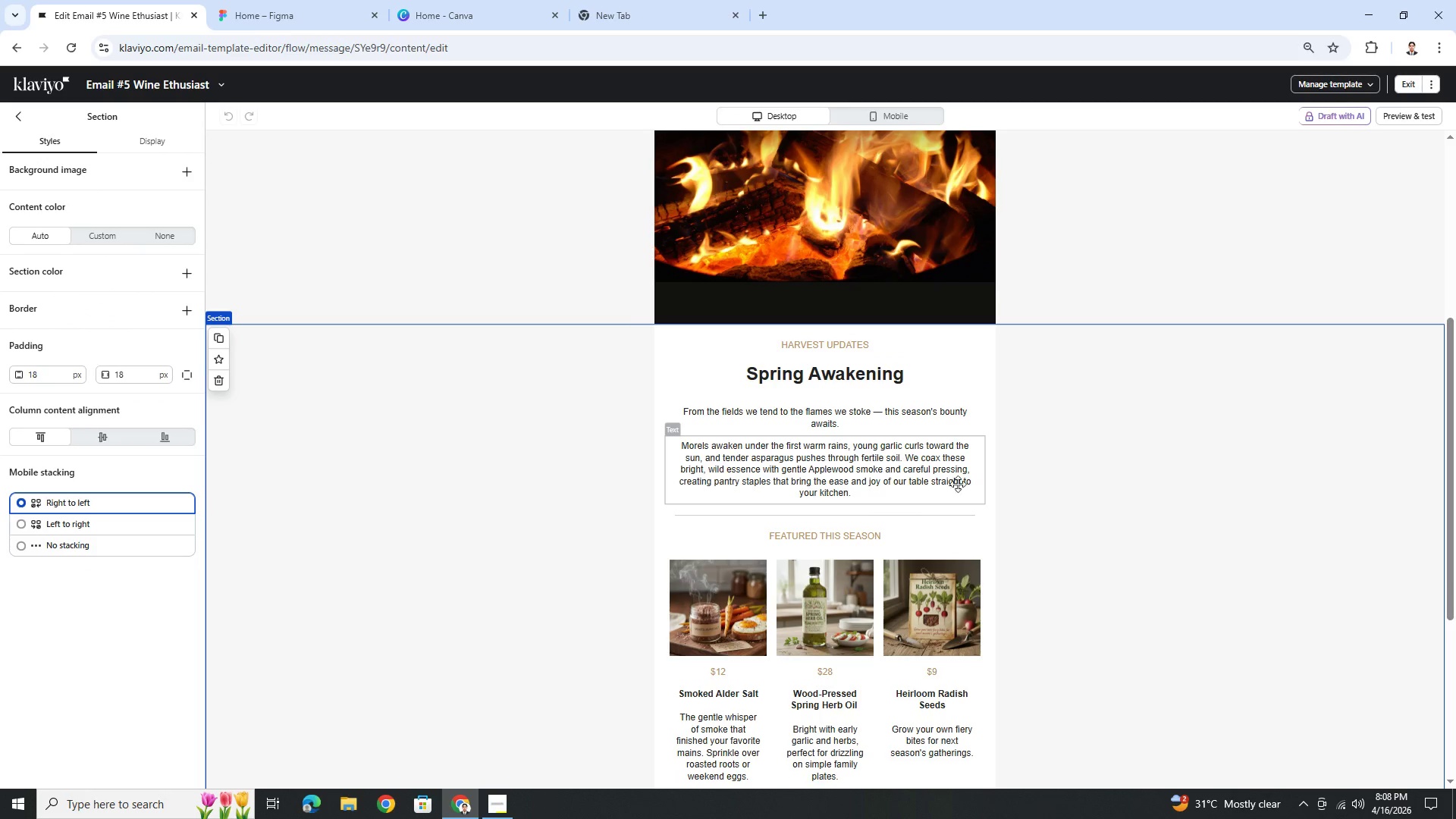 
scroll: coordinate [1128, 526], scroll_direction: down, amount: 3.0
 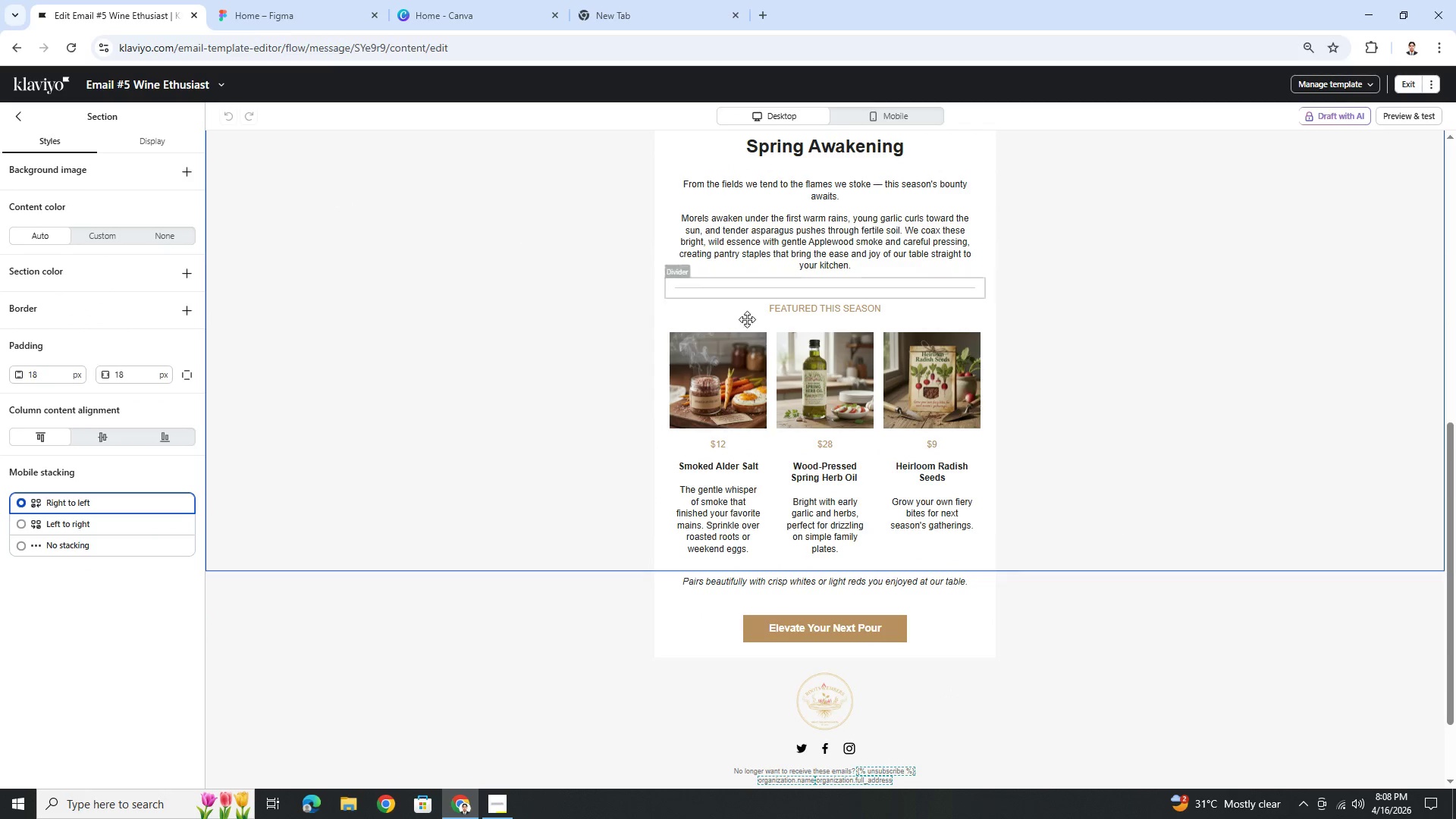 
scroll: coordinate [1077, 482], scroll_direction: up, amount: 2.0
 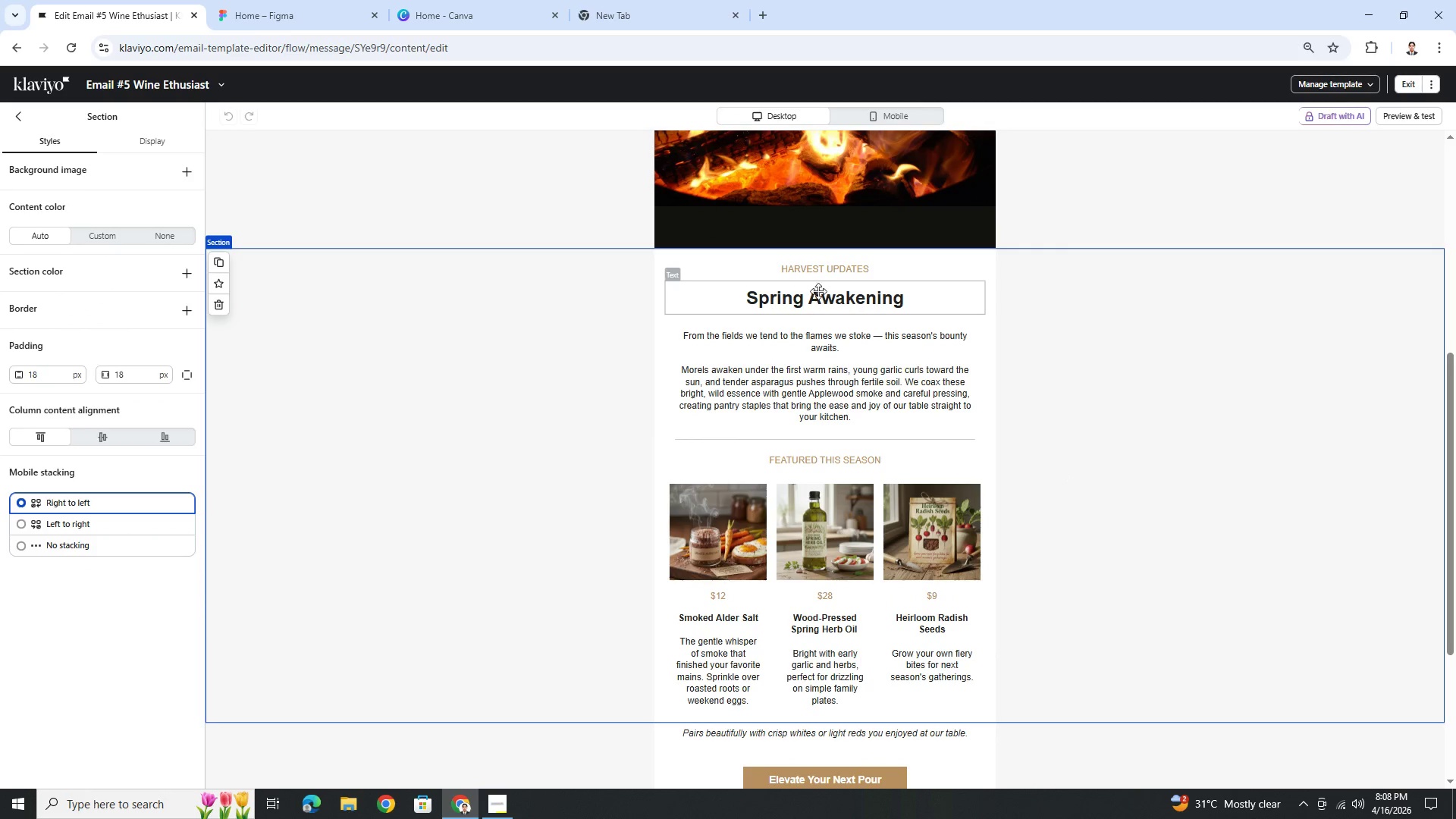 
left_click([846, 269])
 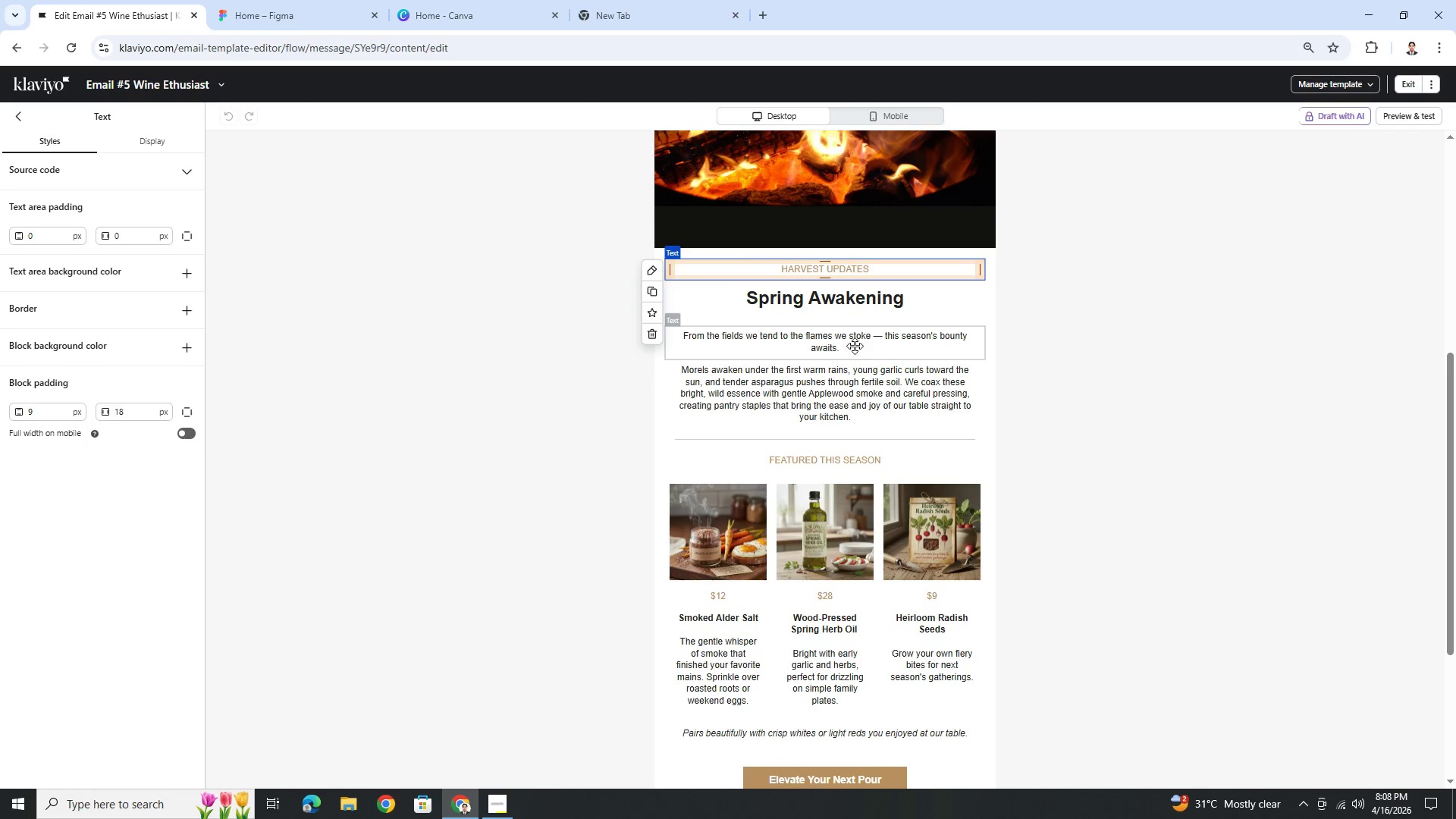 
left_click([855, 346])
 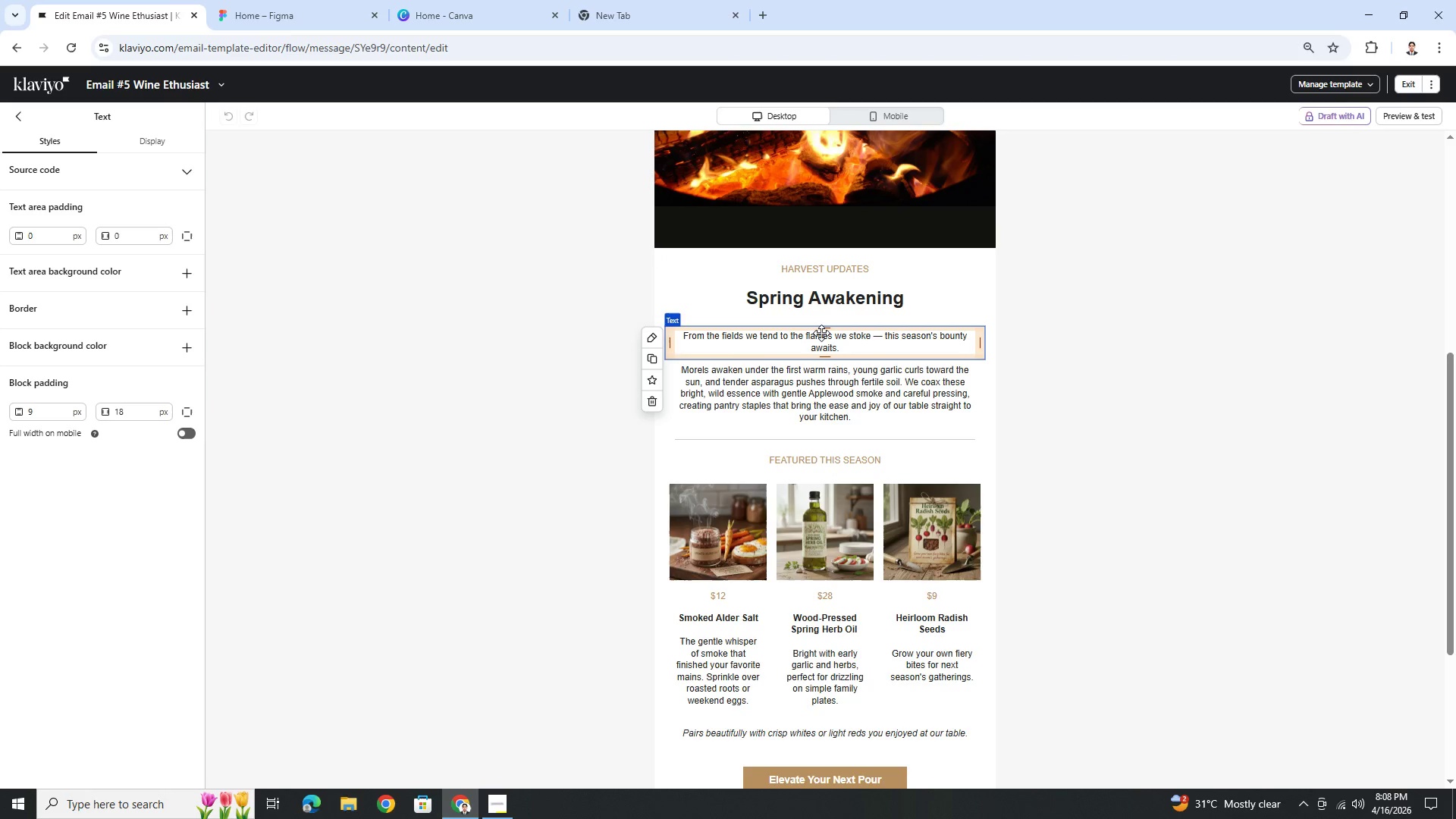 
double_click([821, 333])
 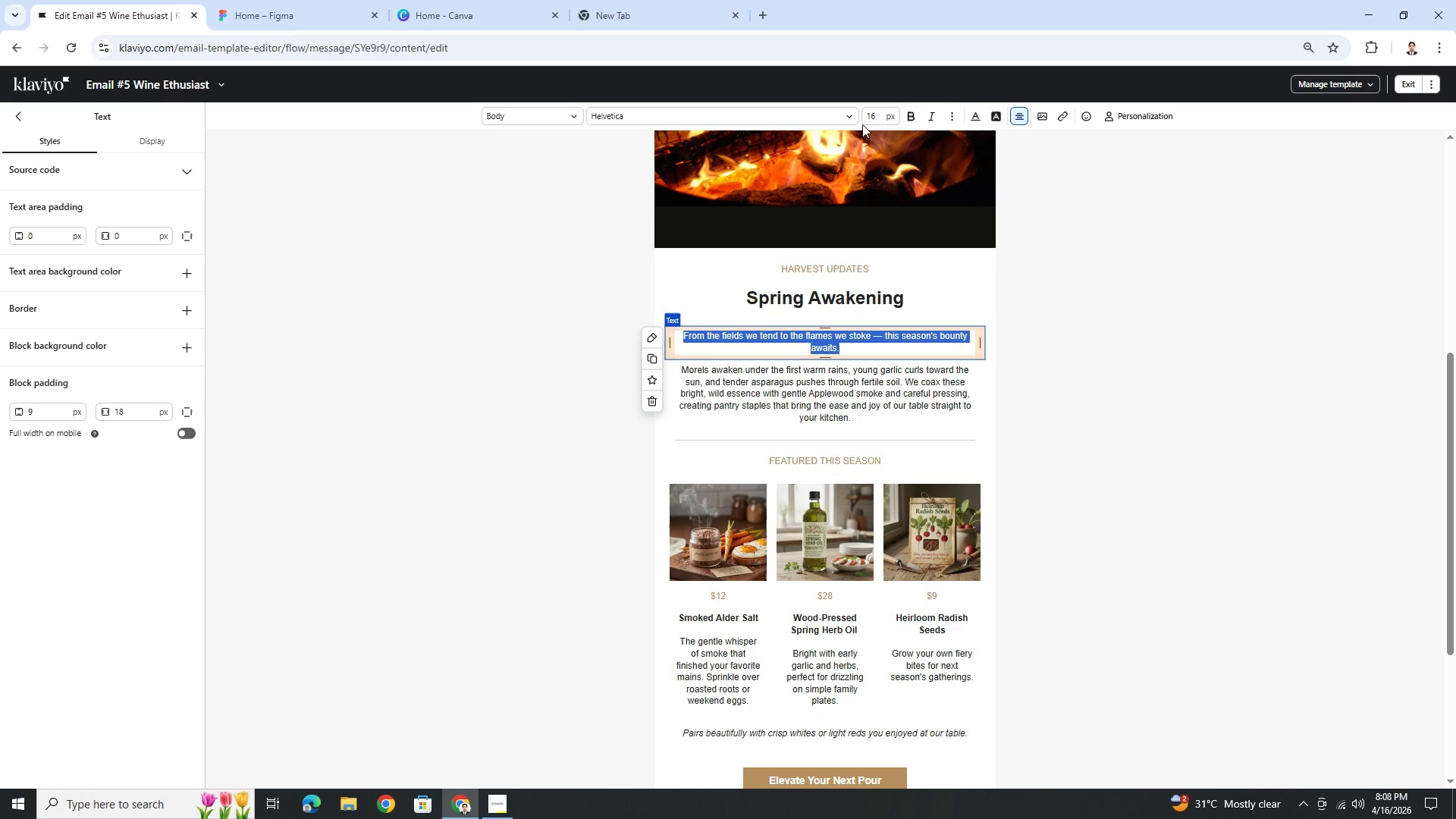 
left_click([905, 115])
 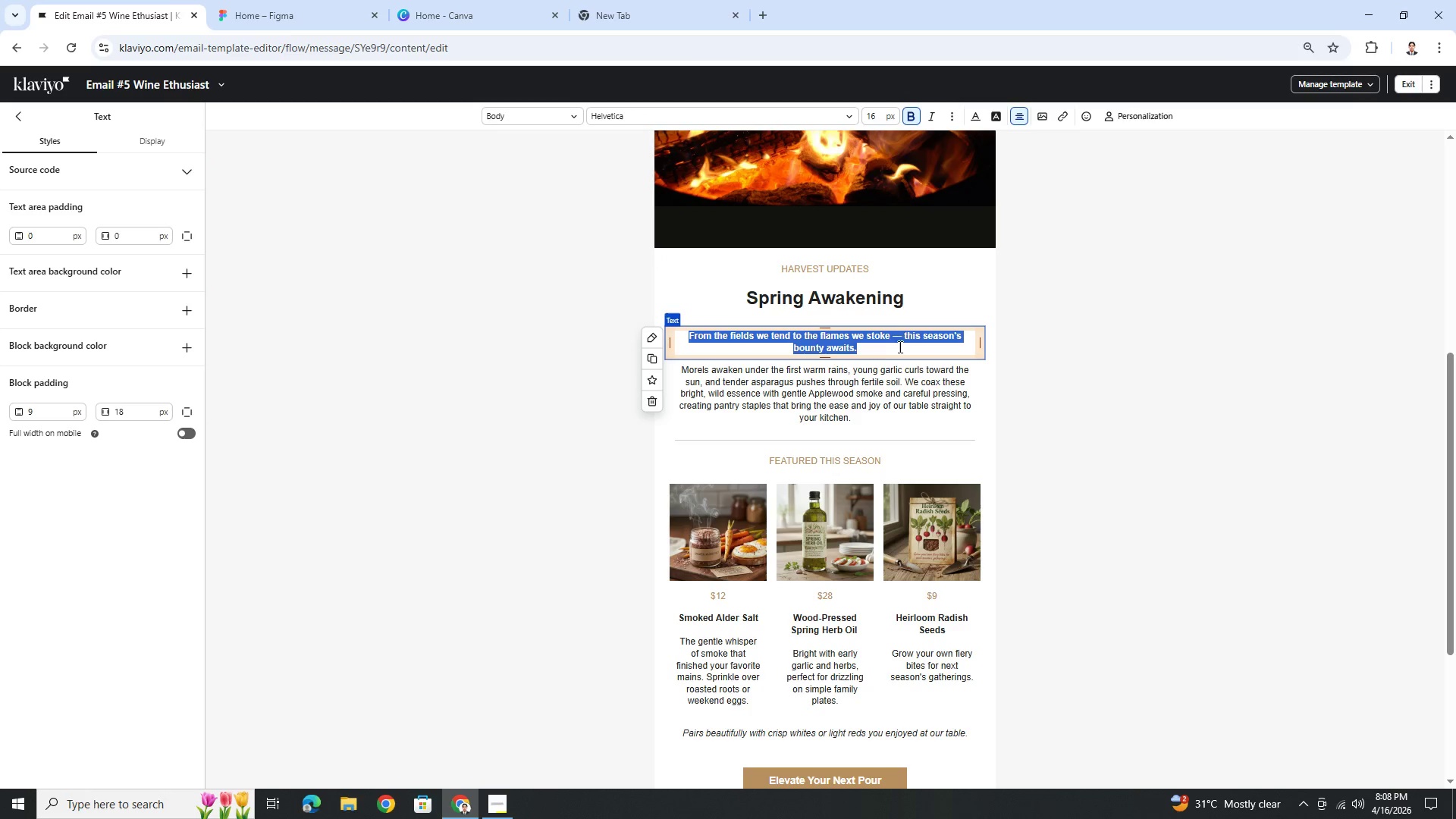 
double_click([898, 347])
 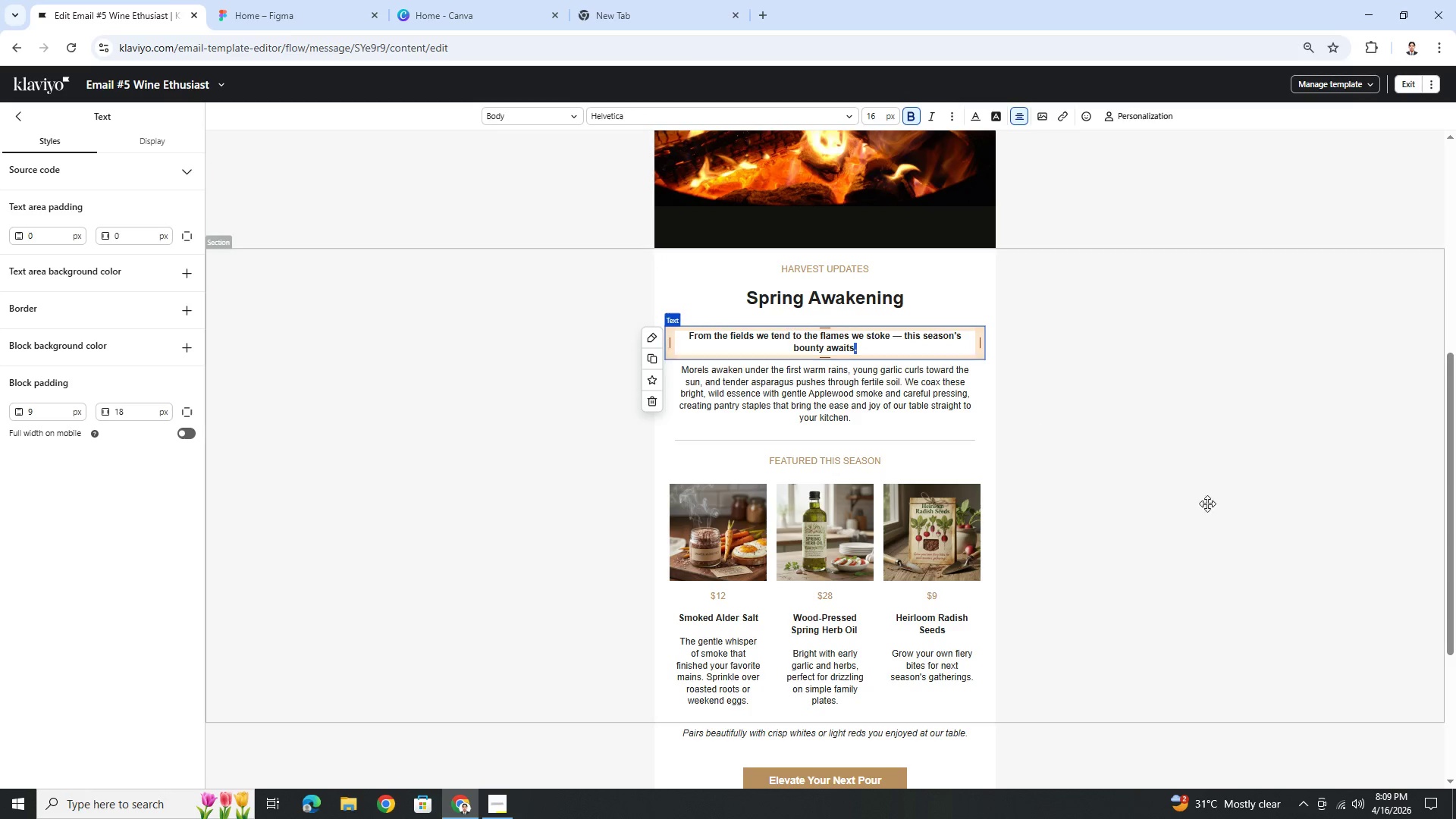 
triple_click([1219, 508])
 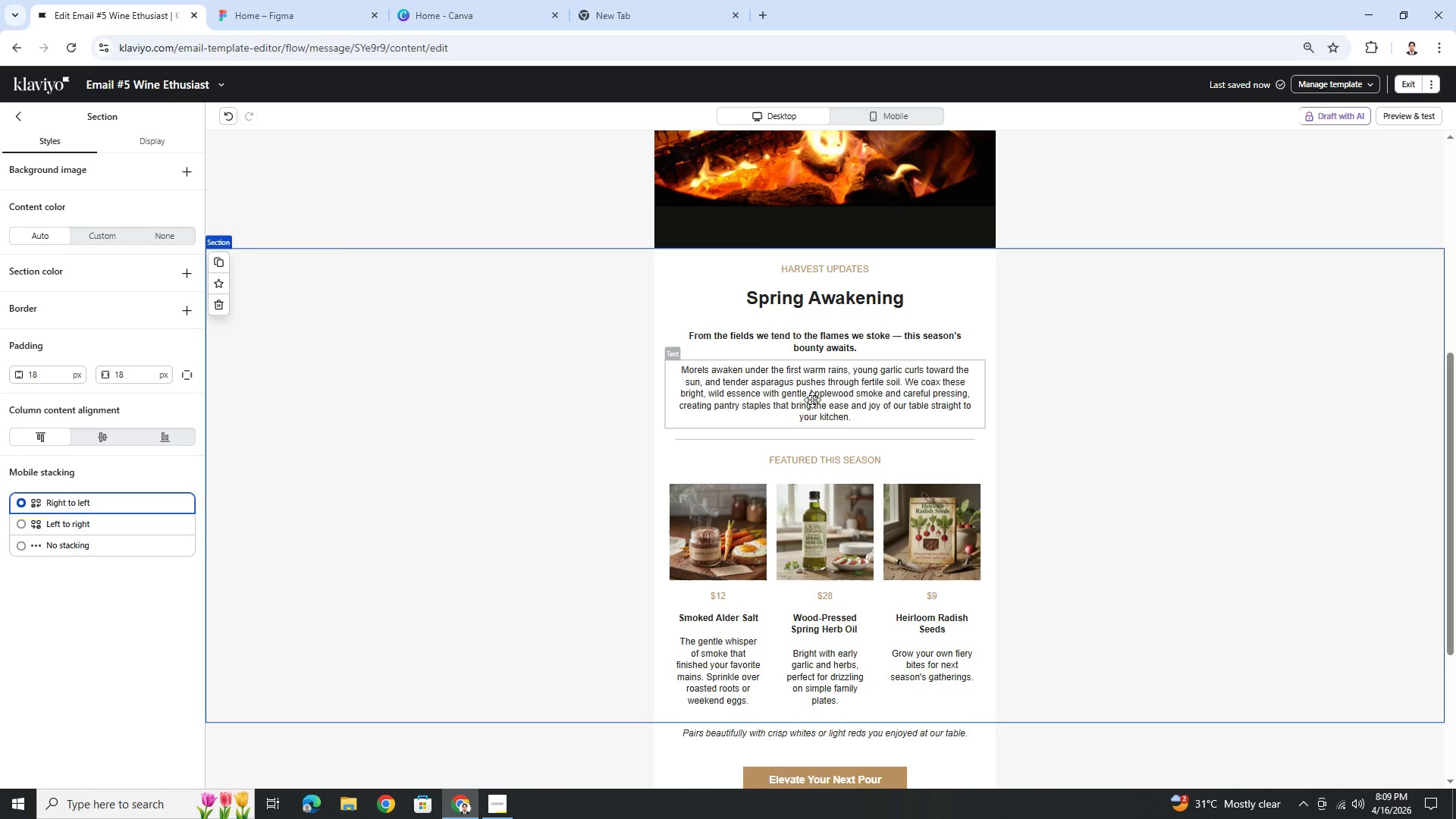 
double_click([812, 400])
 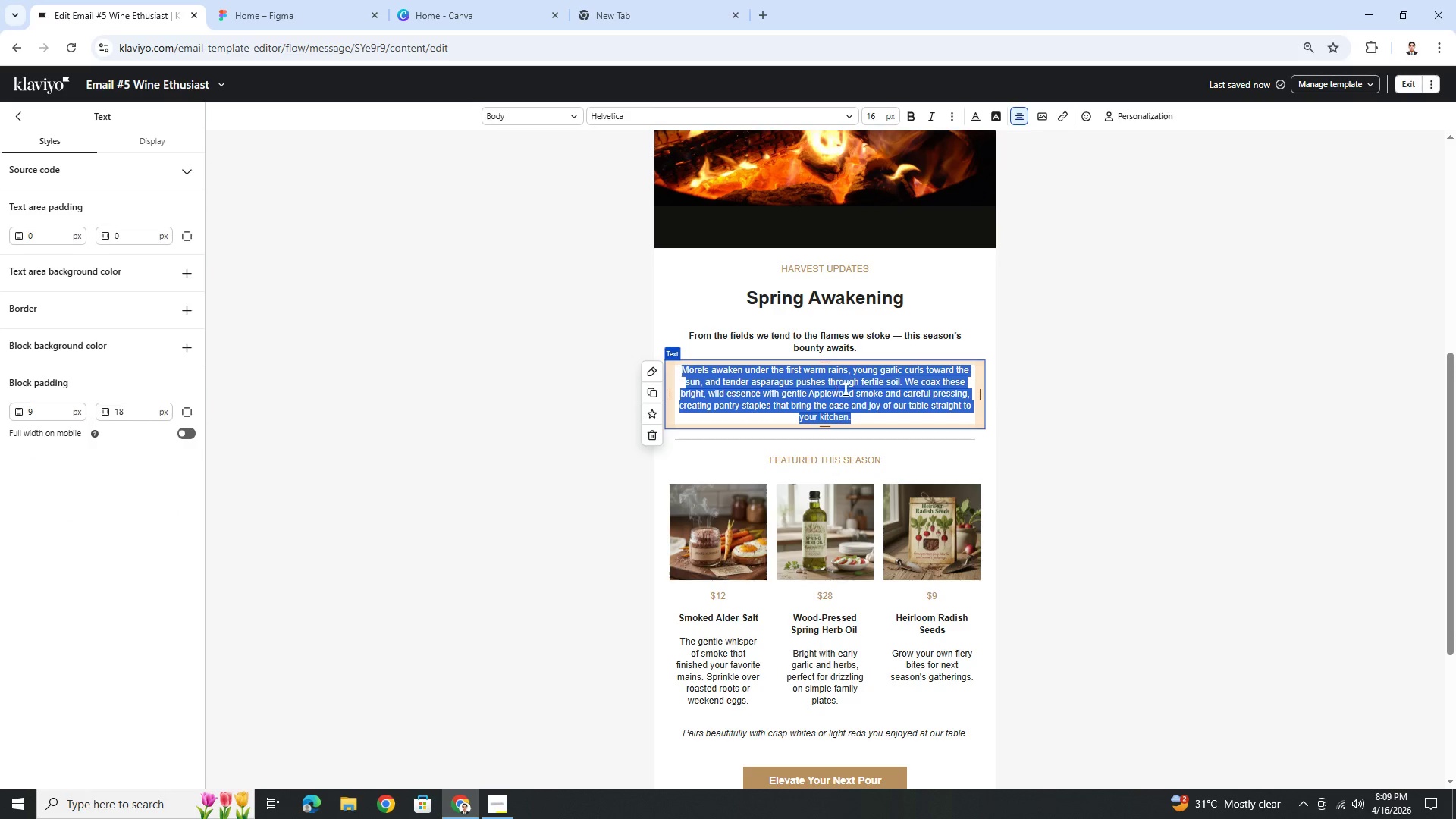 
wait(7.55)
 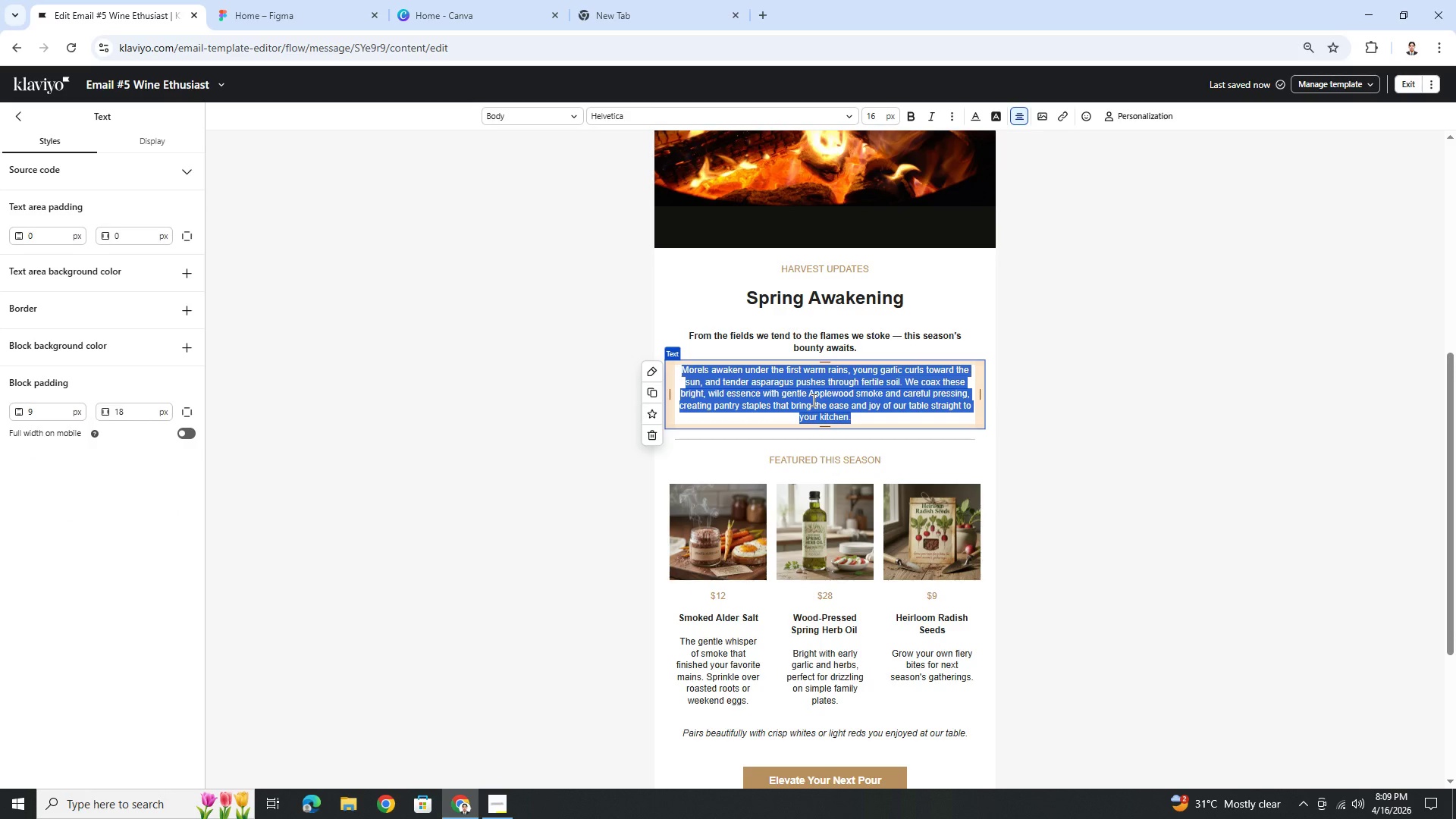 
left_click([861, 410])
 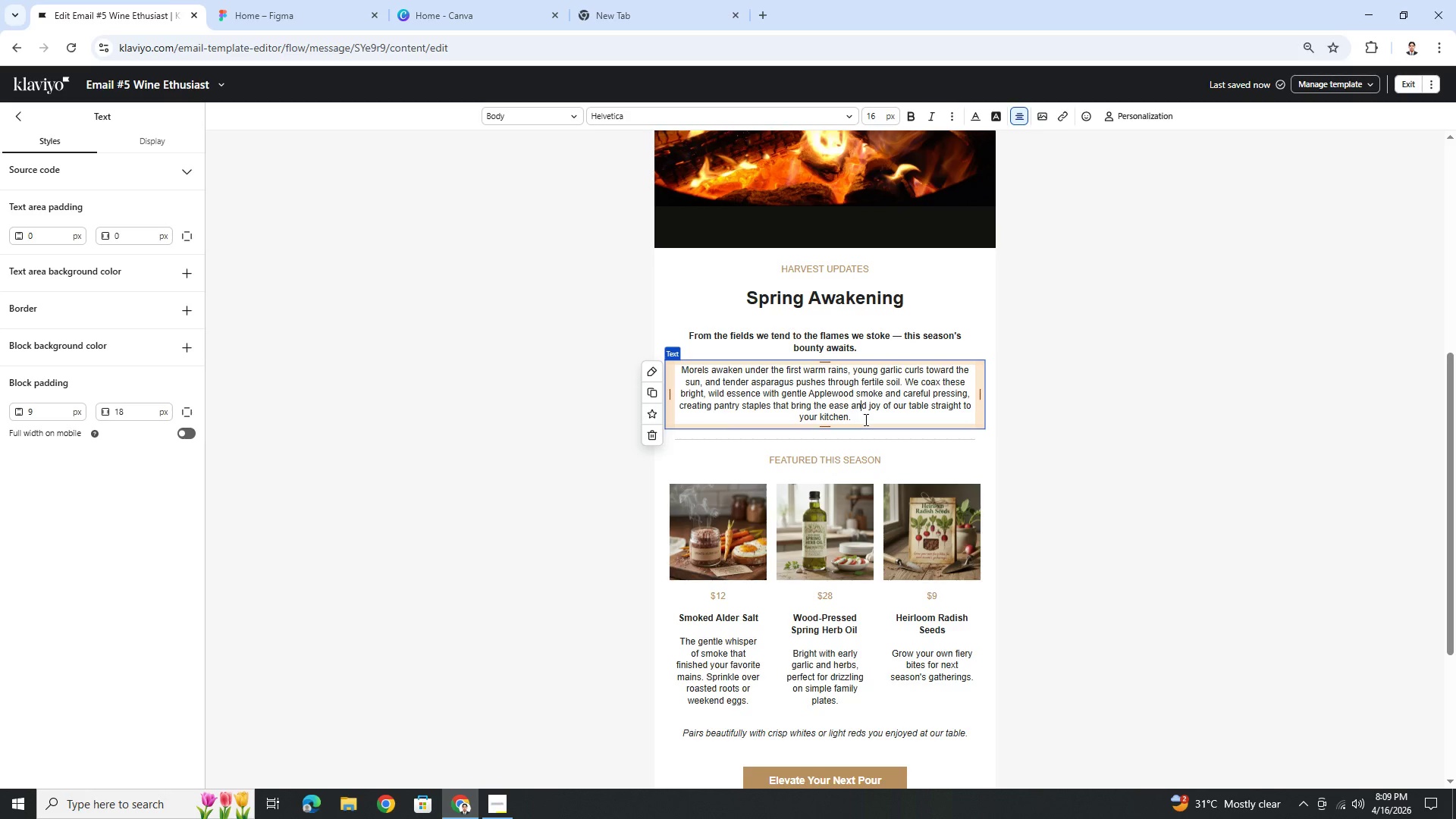 
wait(27.52)
 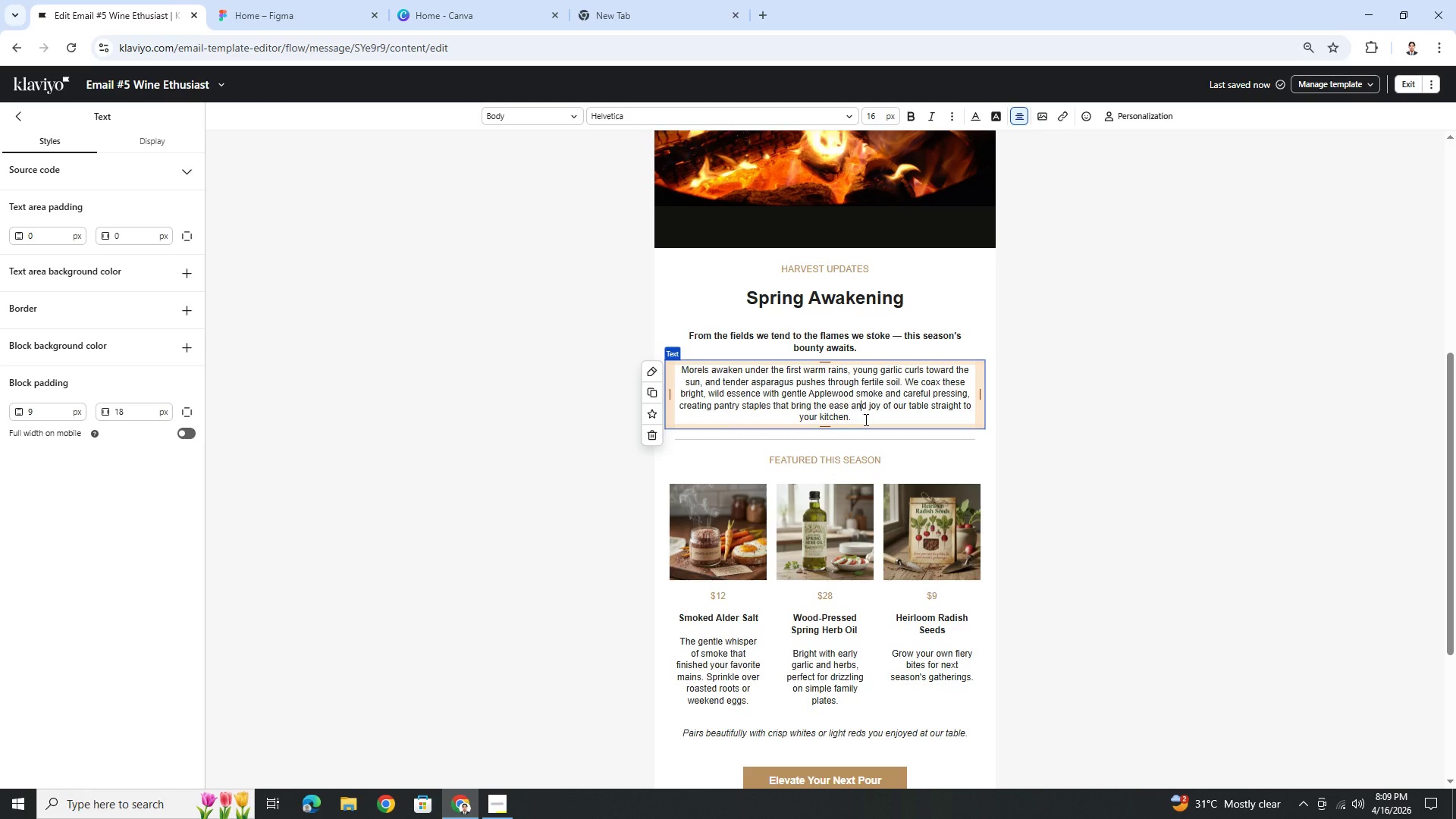 
left_click([864, 419])
 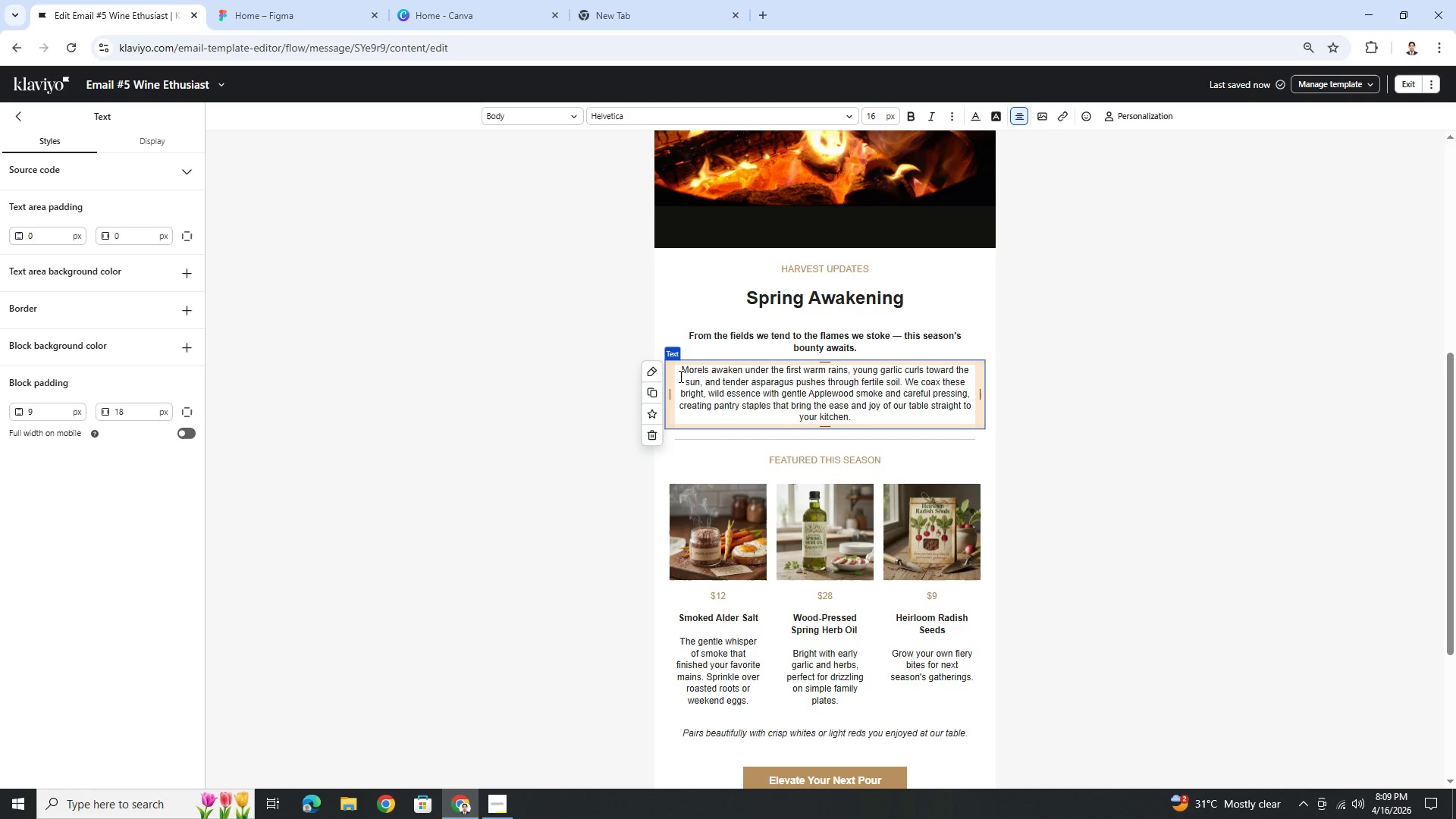 
left_click([679, 376])
 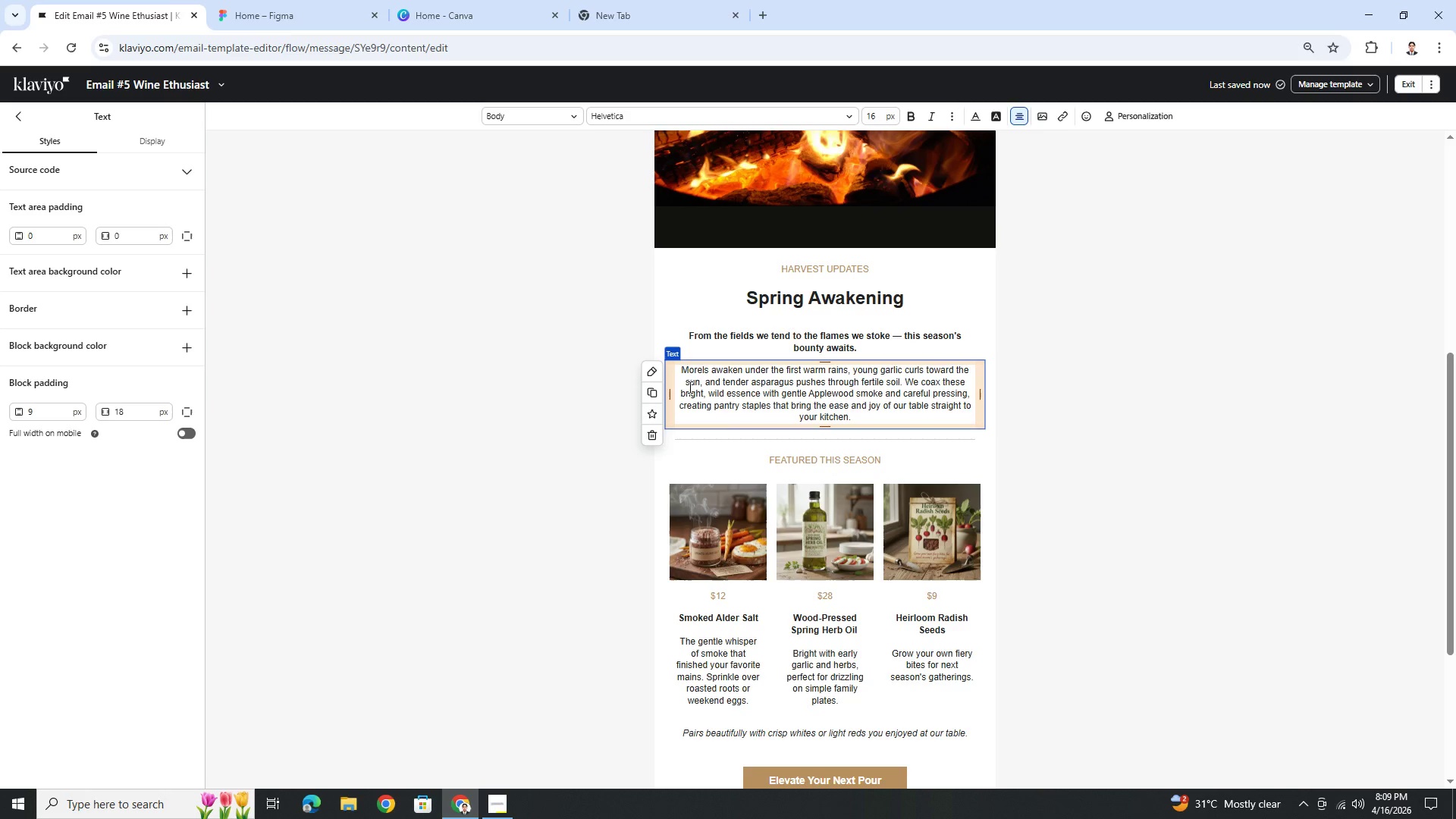 
wait(10.27)
 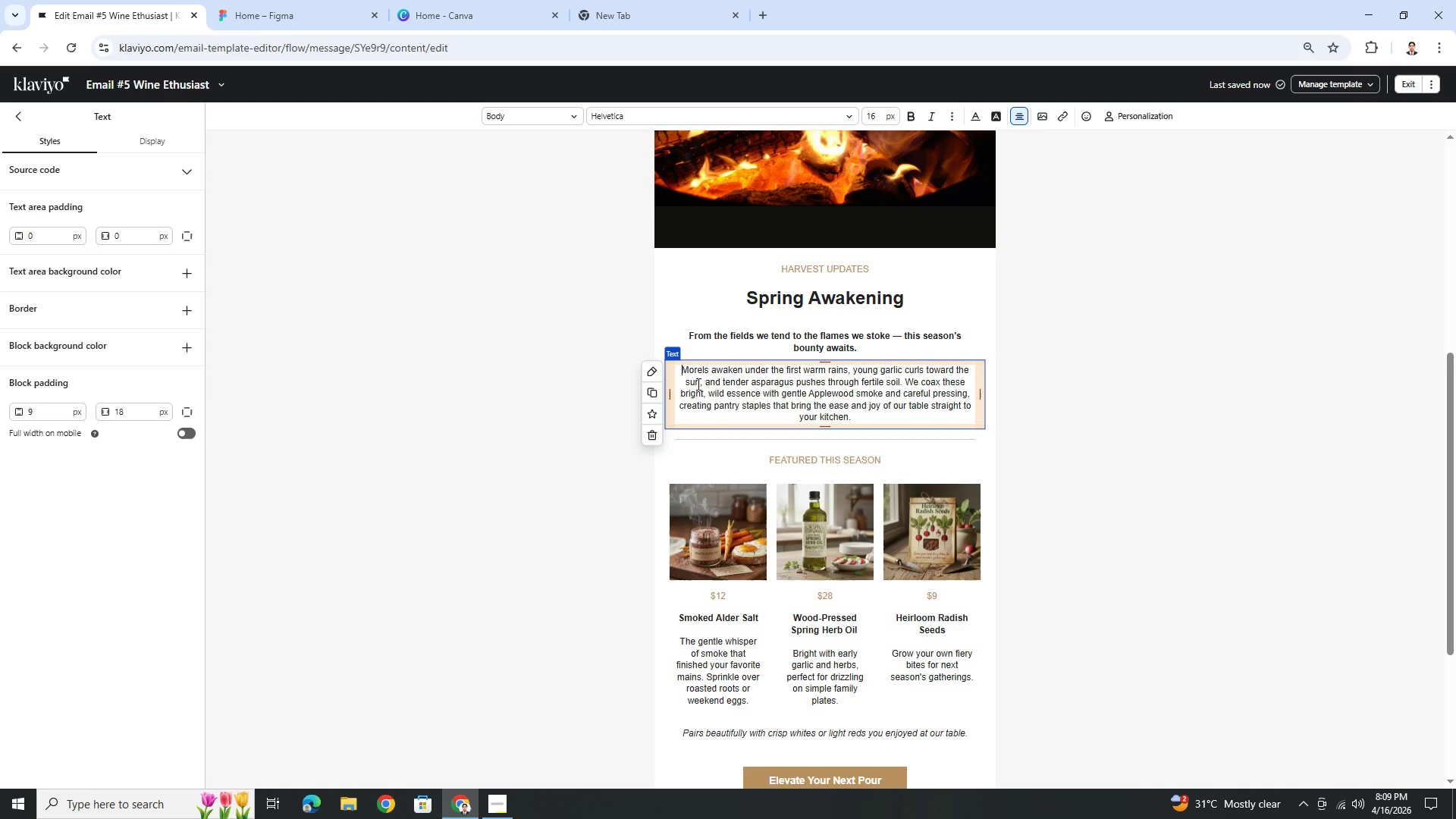 
type(After months of slower groth,)
key(Backspace)
key(Backspace)
key(Backspace)
type(wth, )
 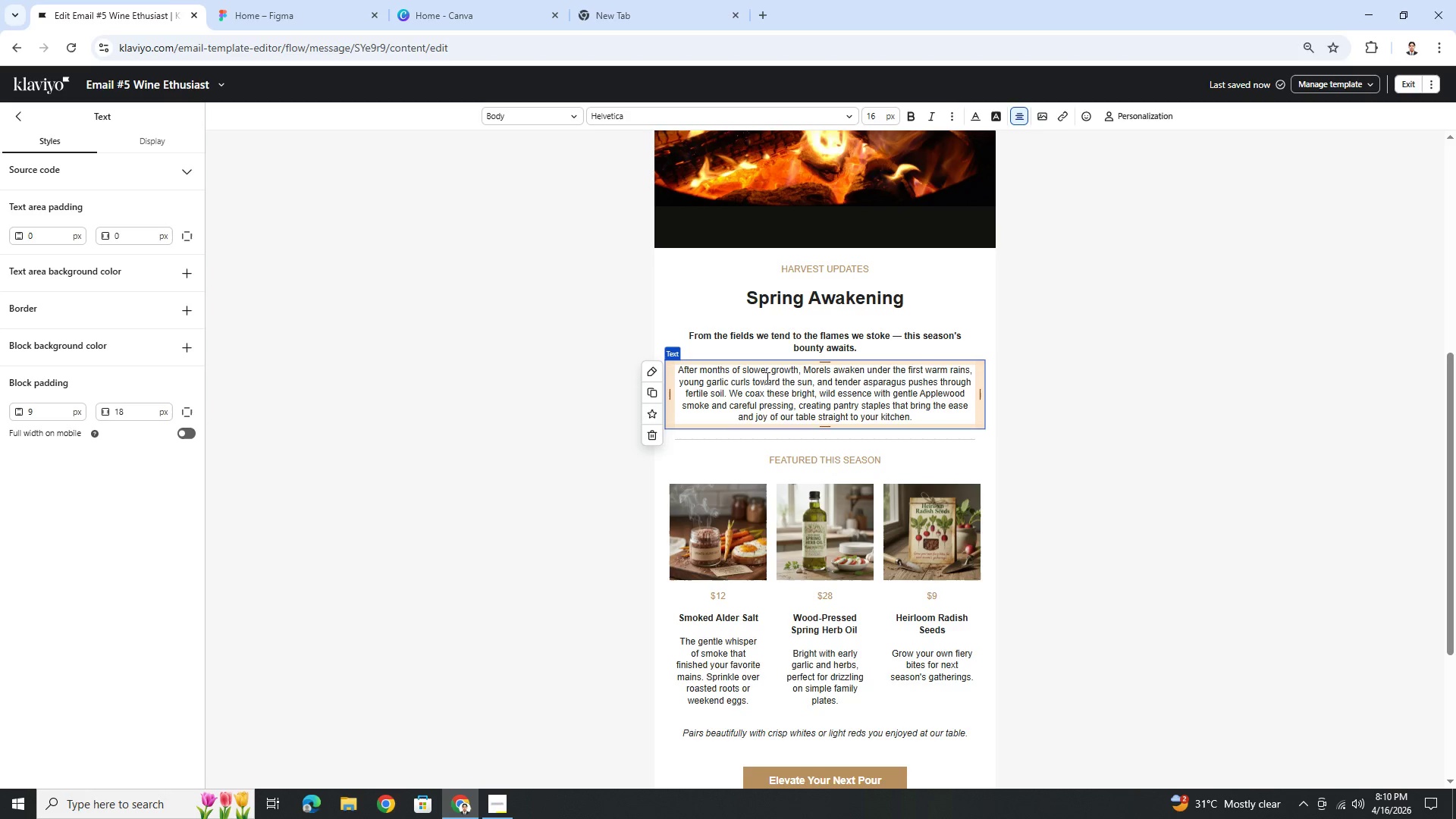 
type(the first signs of the seasso)
key(Backspace)
key(Backspace)
type(on begin to)
 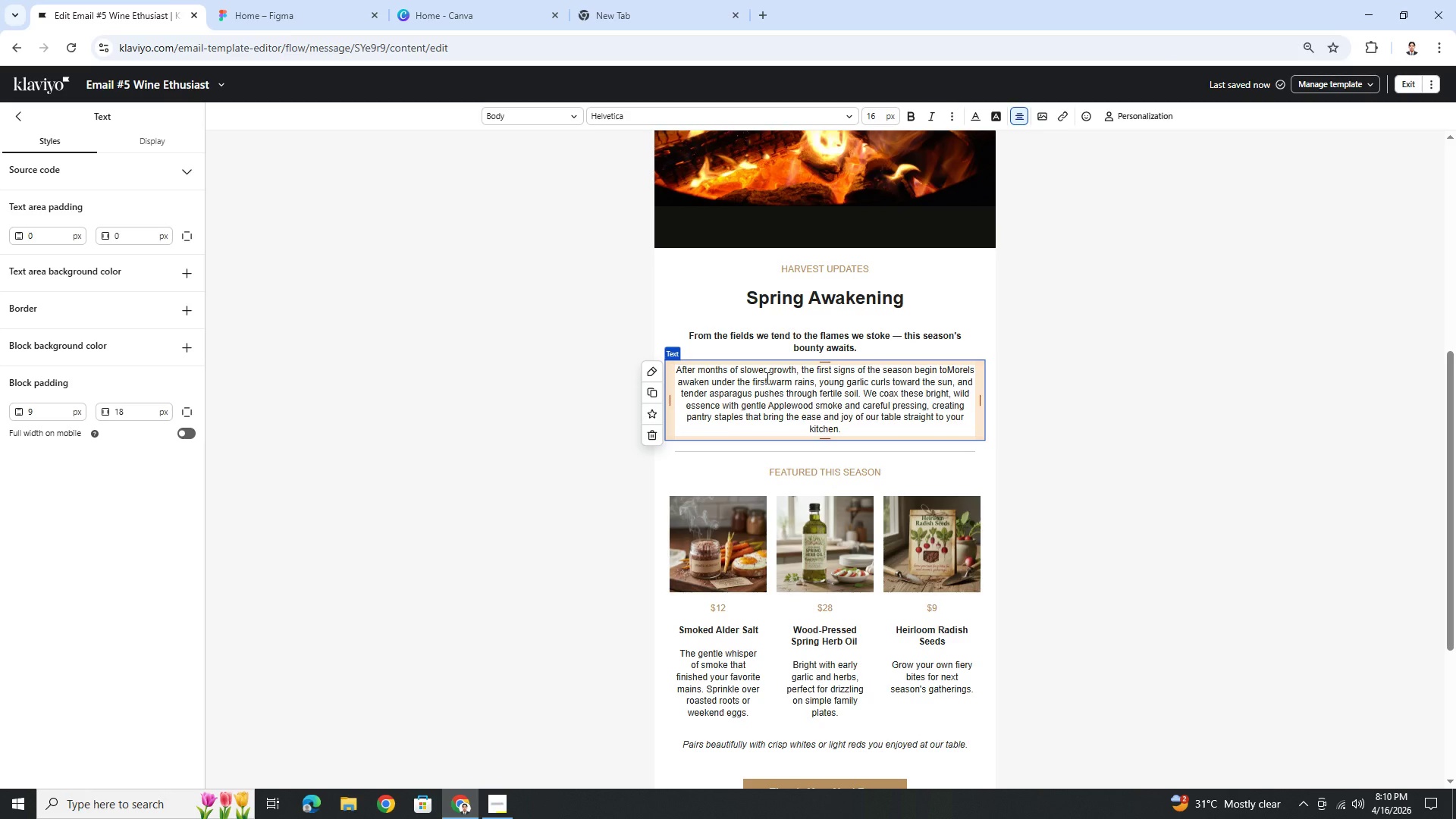 
type( show)
 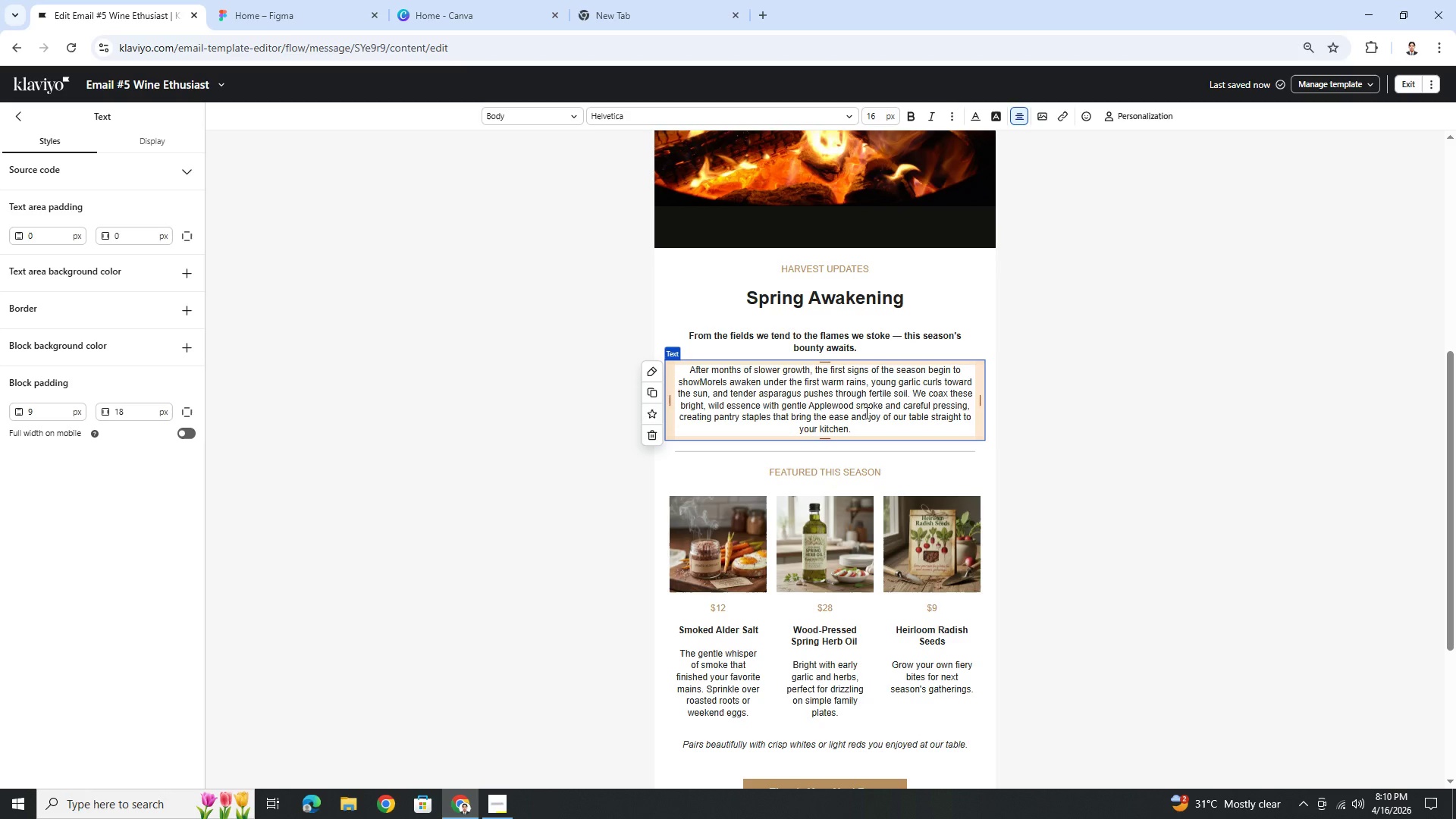 
wait(11.89)
 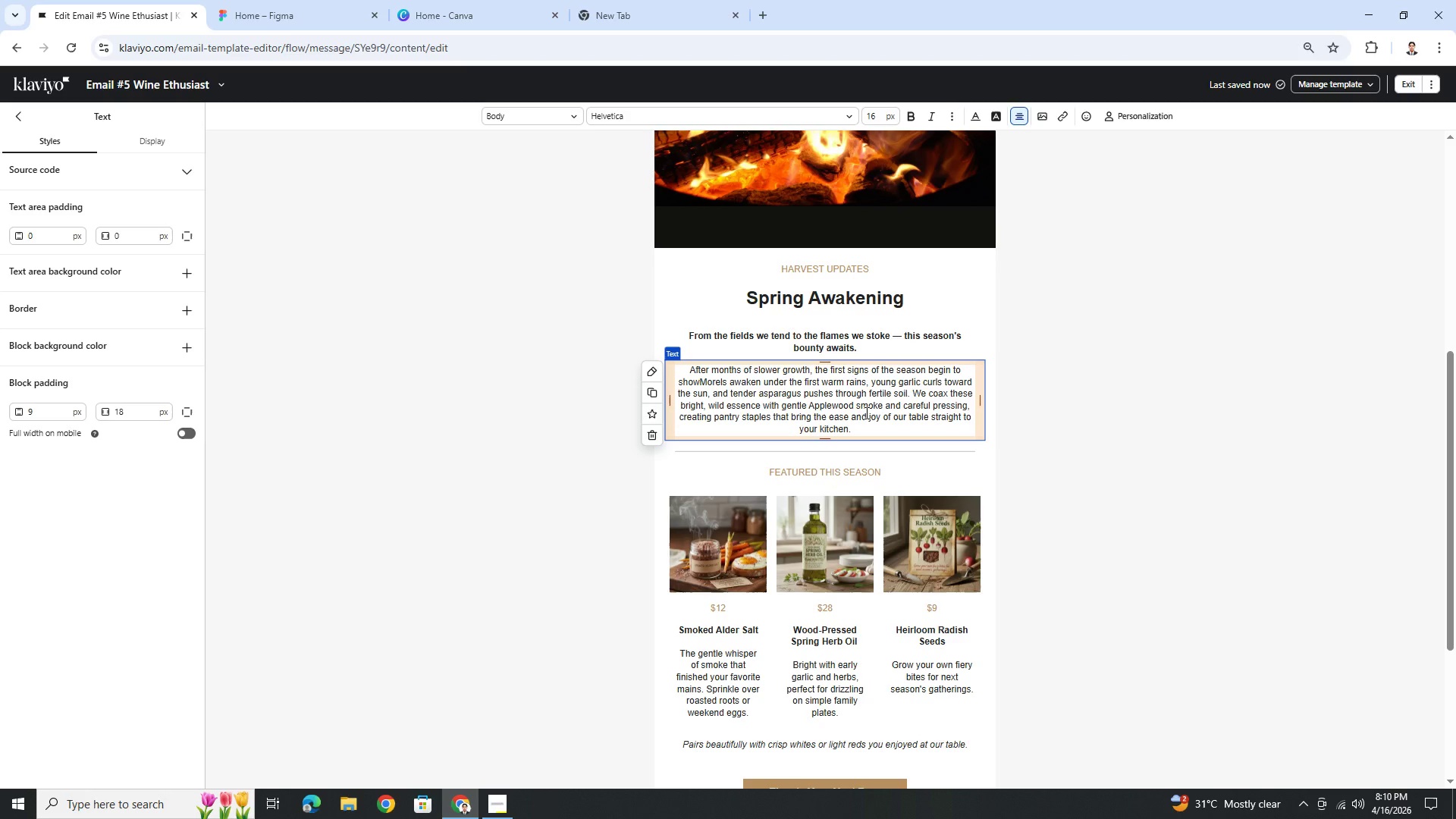 
double_click([924, 334])
 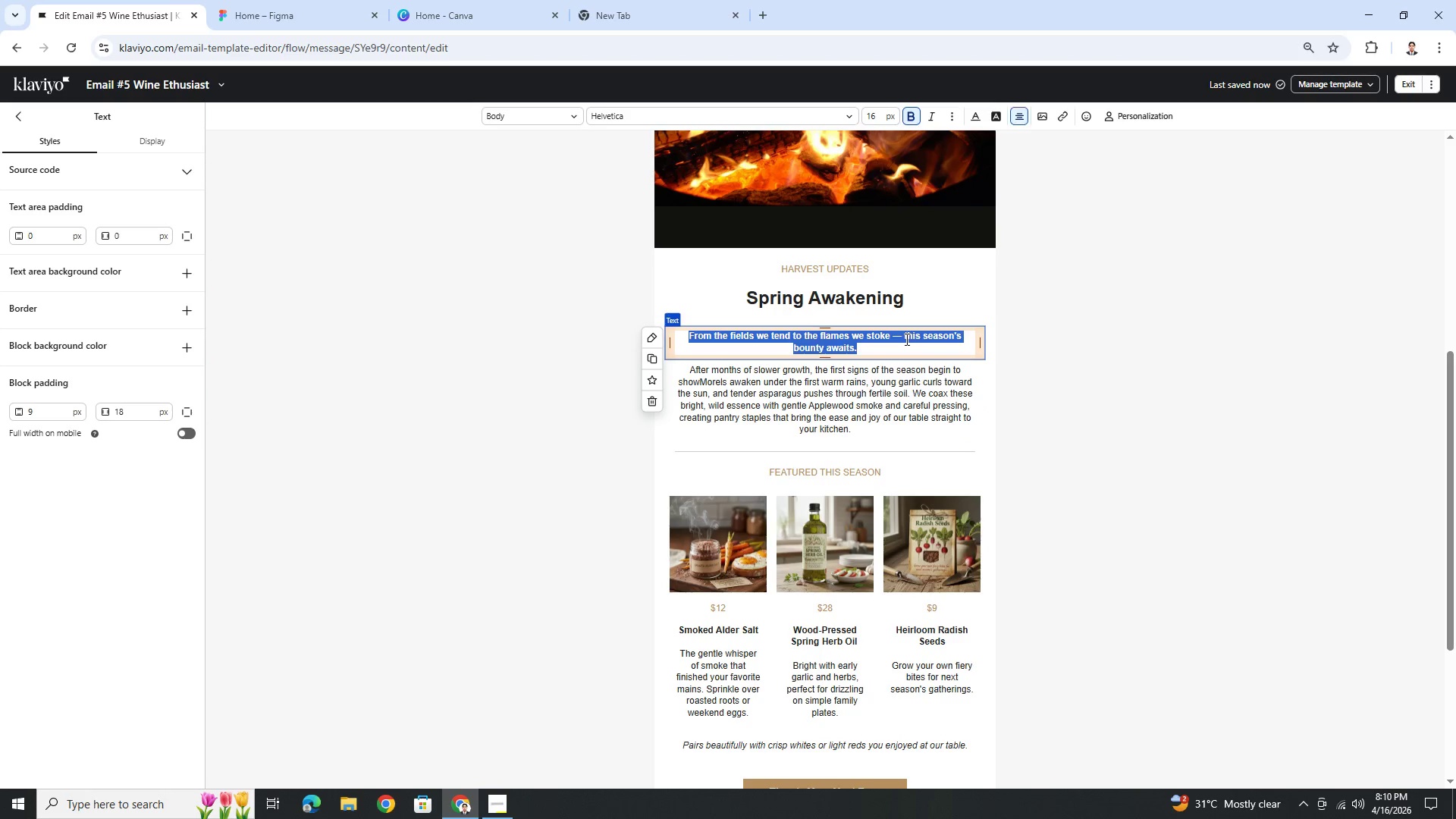 
left_click([897, 340])
 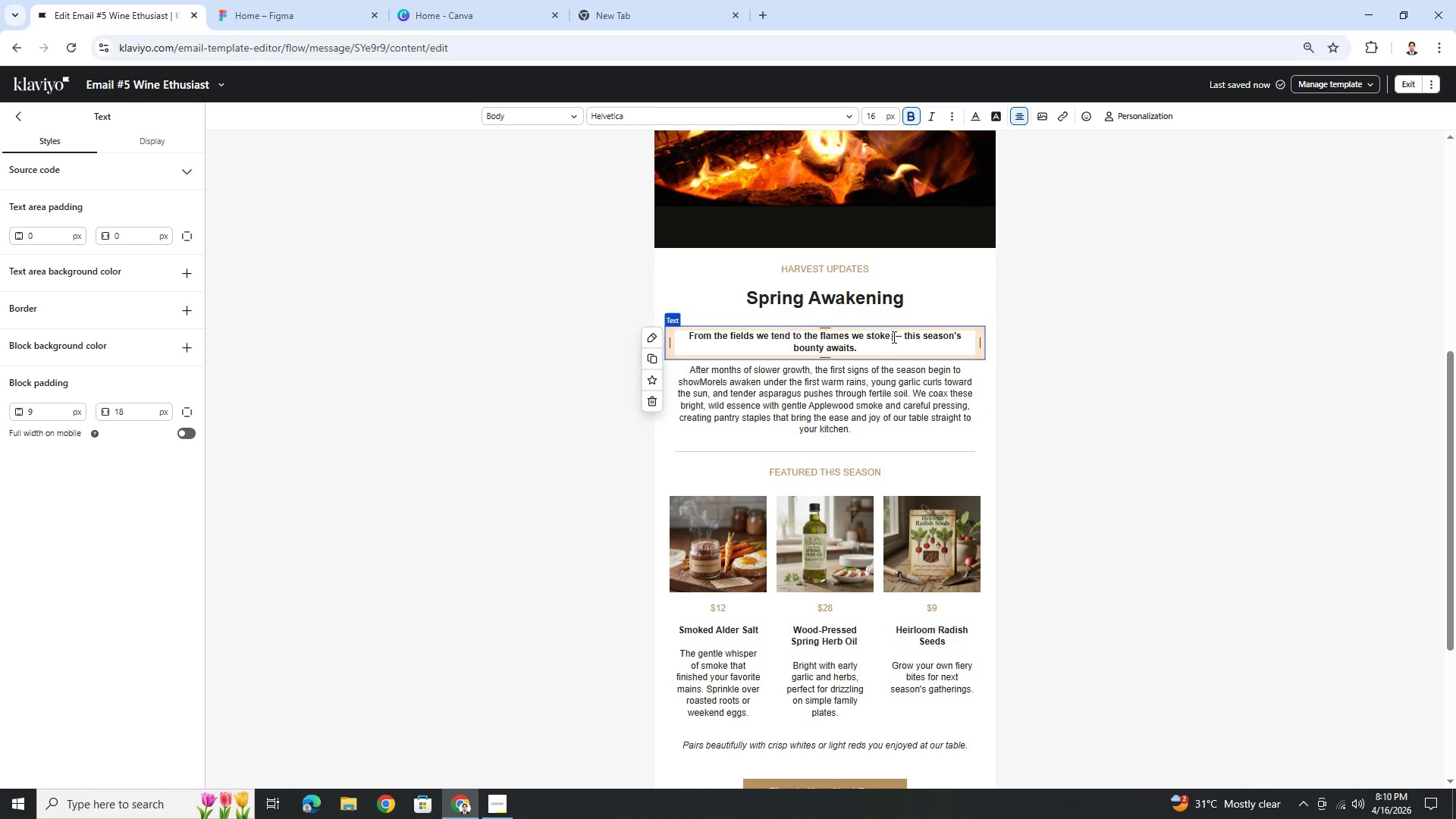 
left_click_drag(start_coordinate=[893, 337], to_coordinate=[901, 336])
 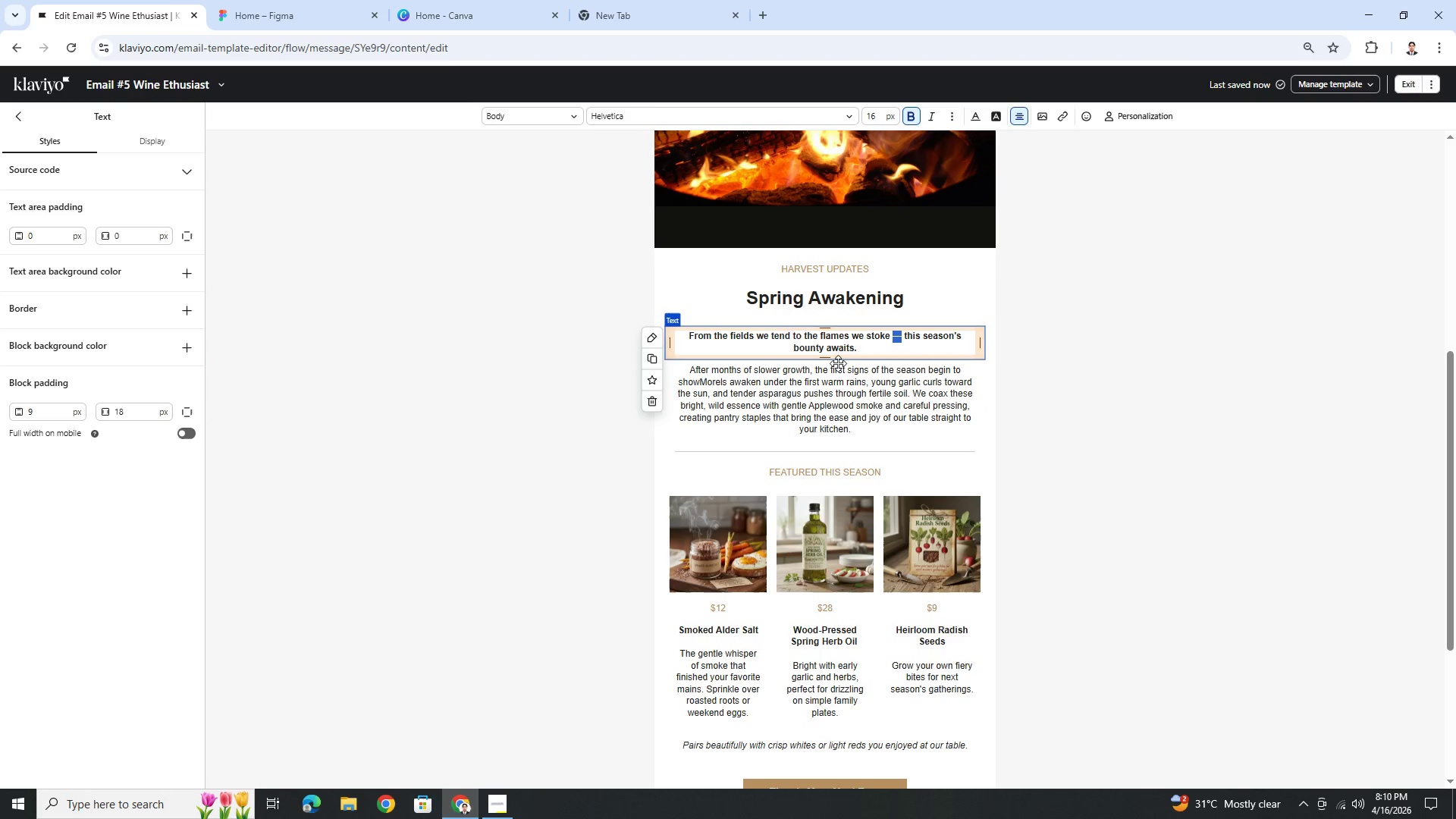 
key(Control+C)
 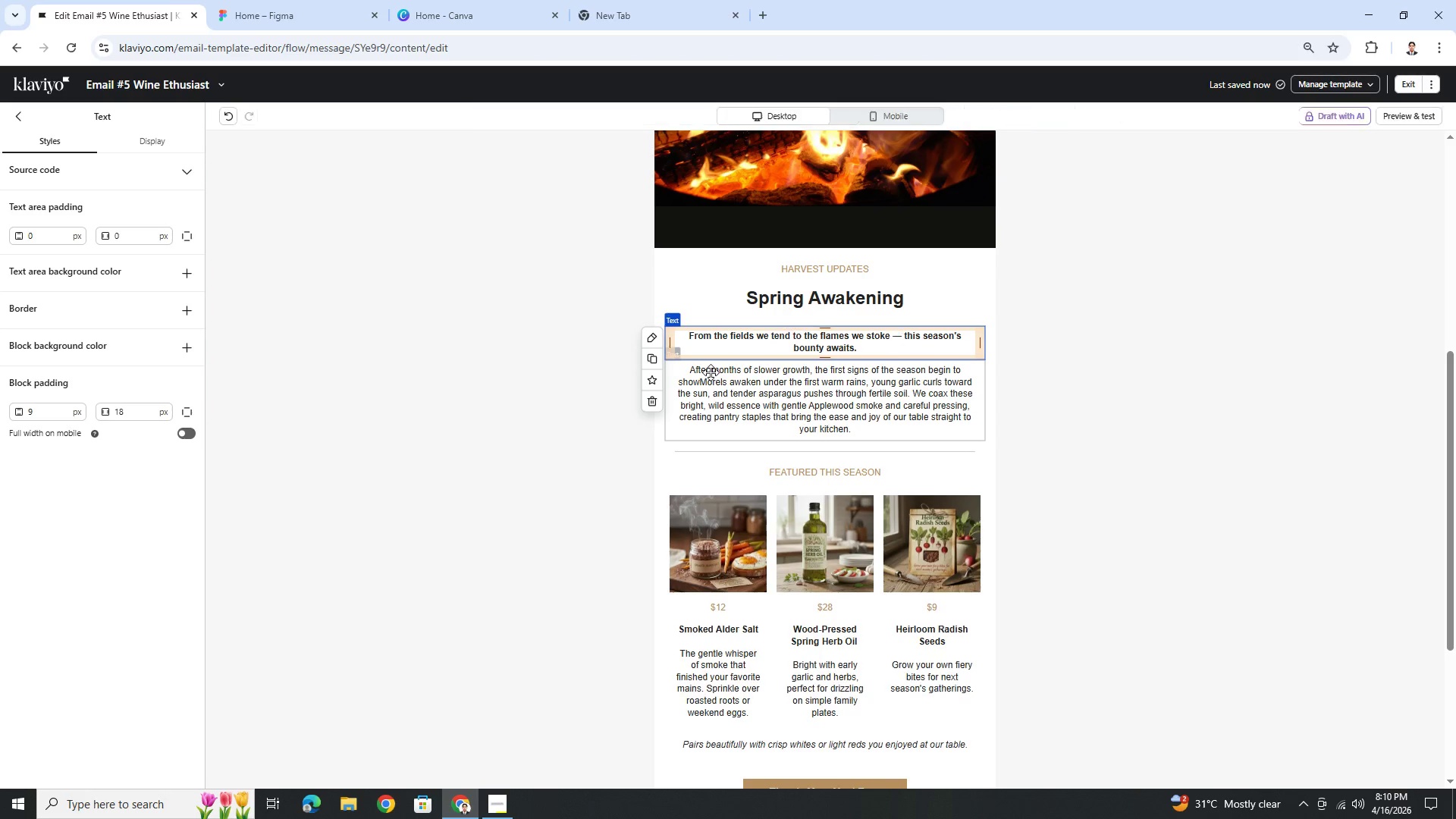 
double_click([711, 372])
 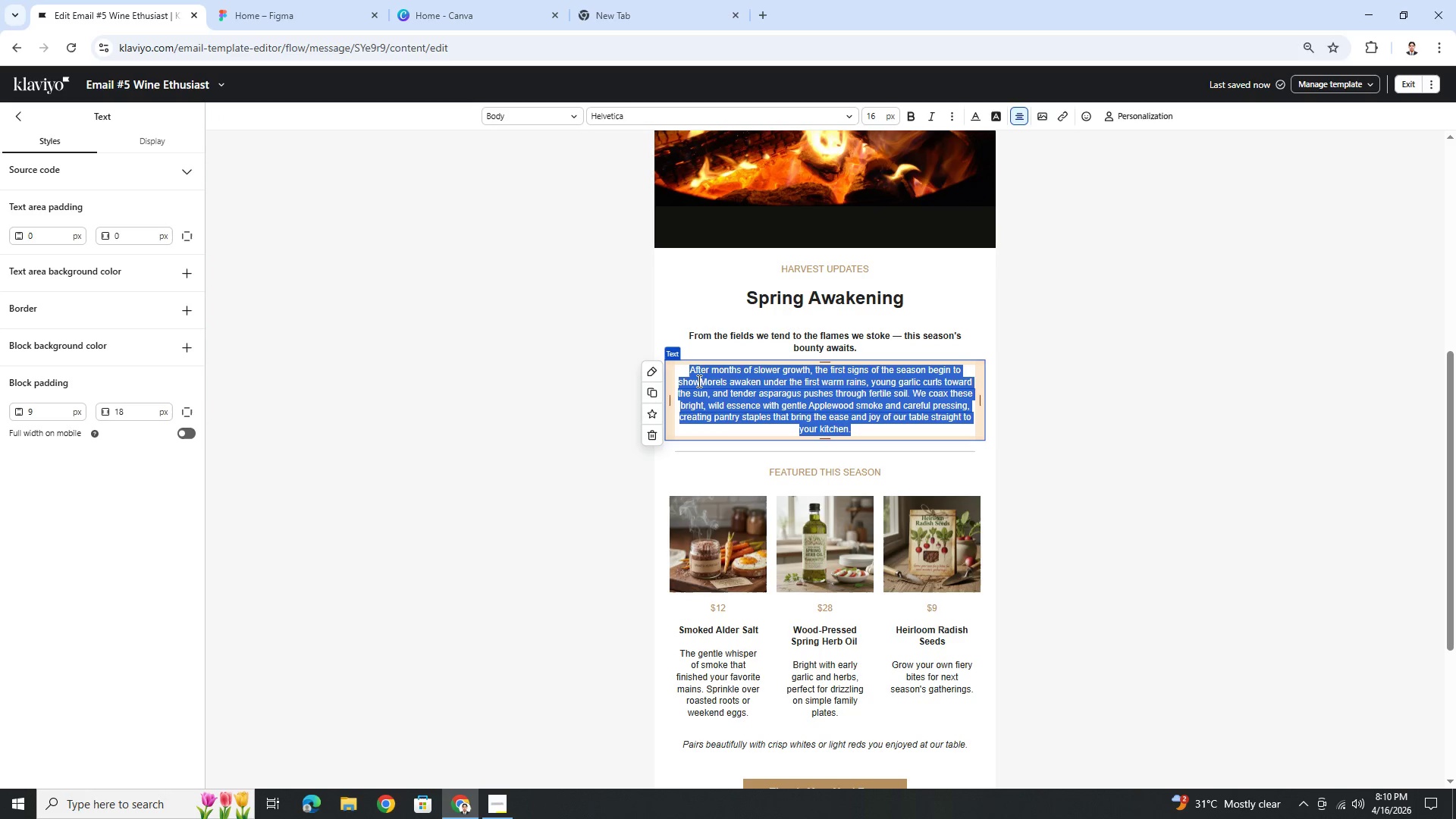 
left_click([698, 381])
 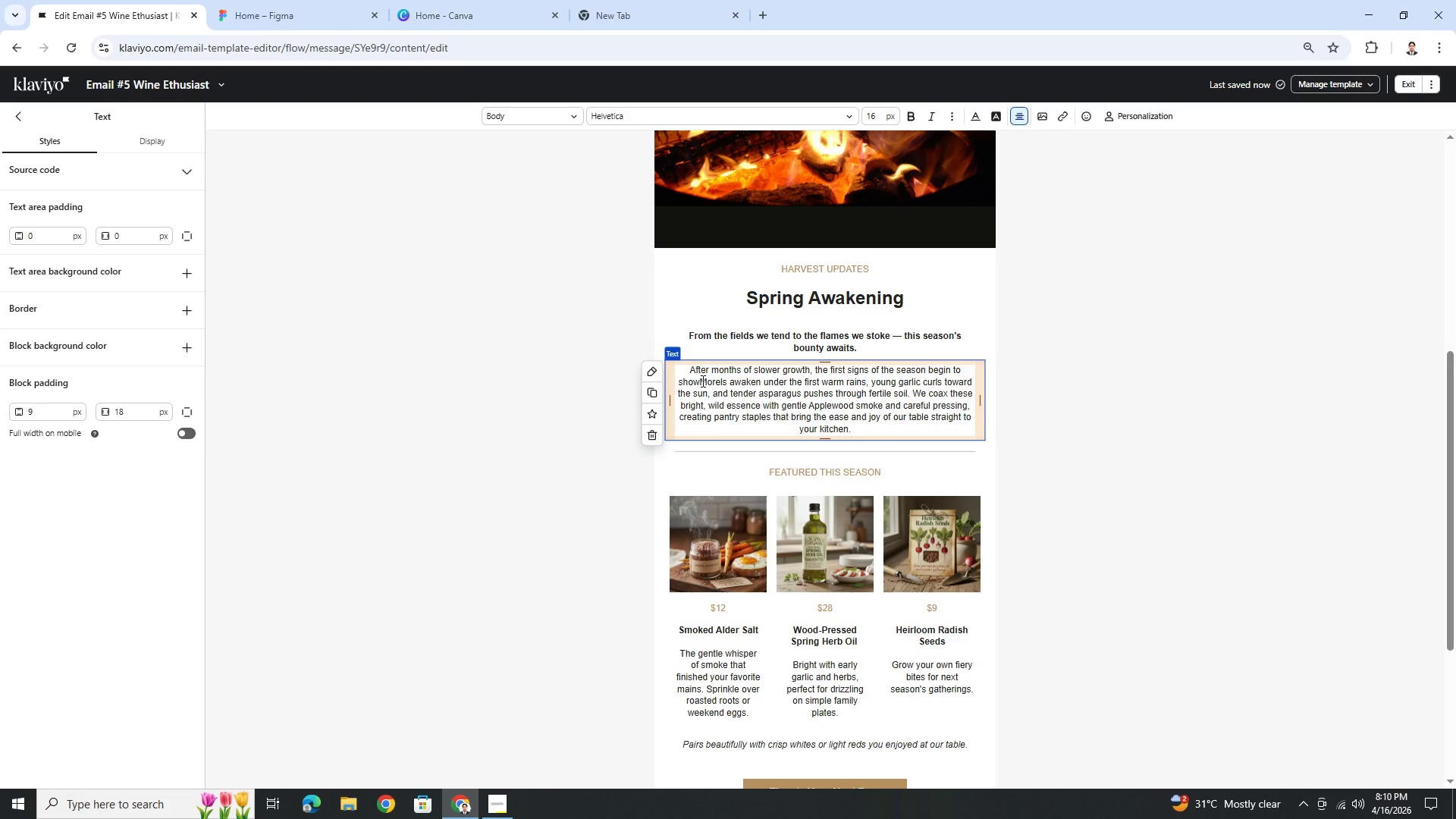 
key(Space)
 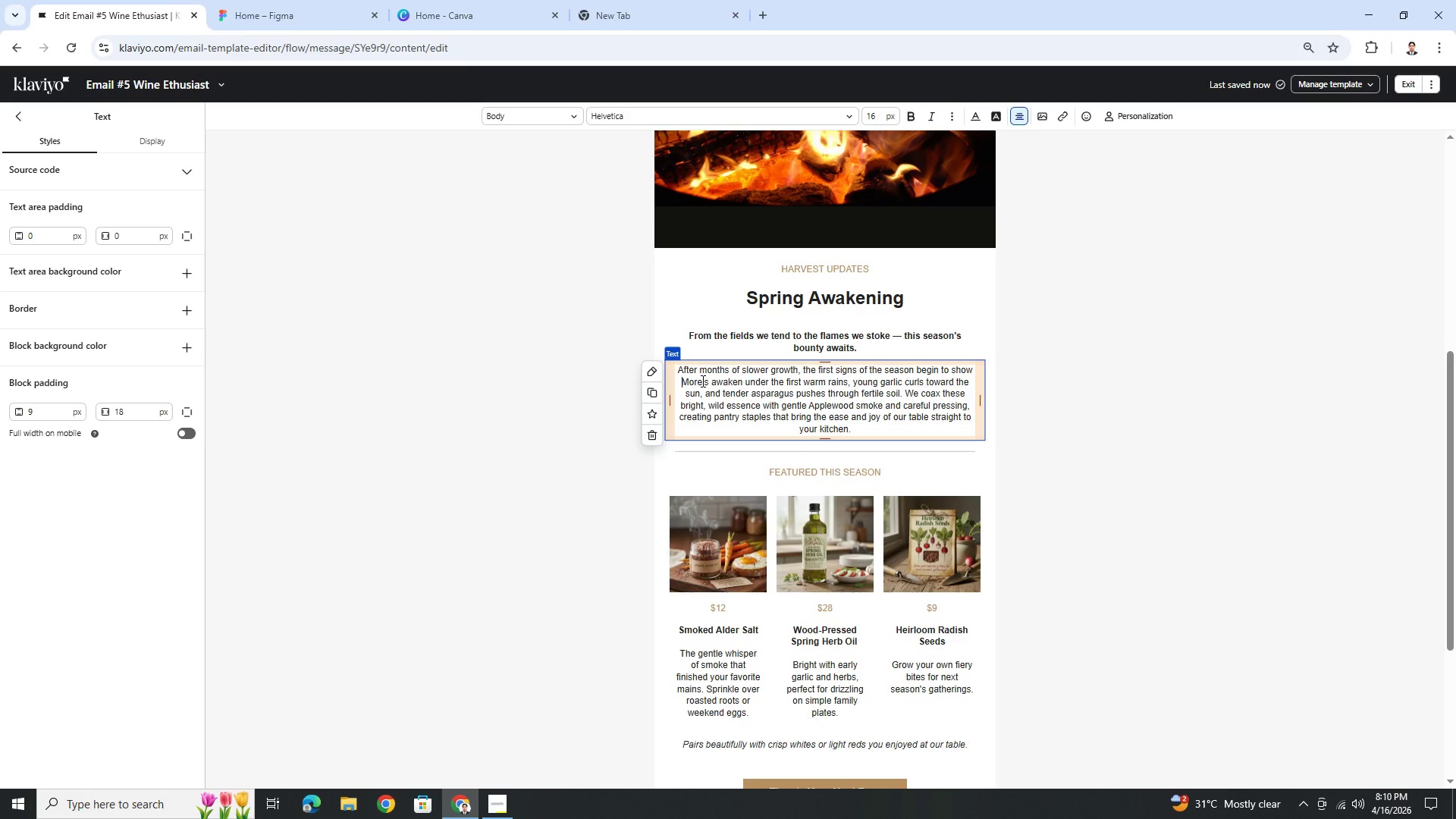 
key(Control+V)
 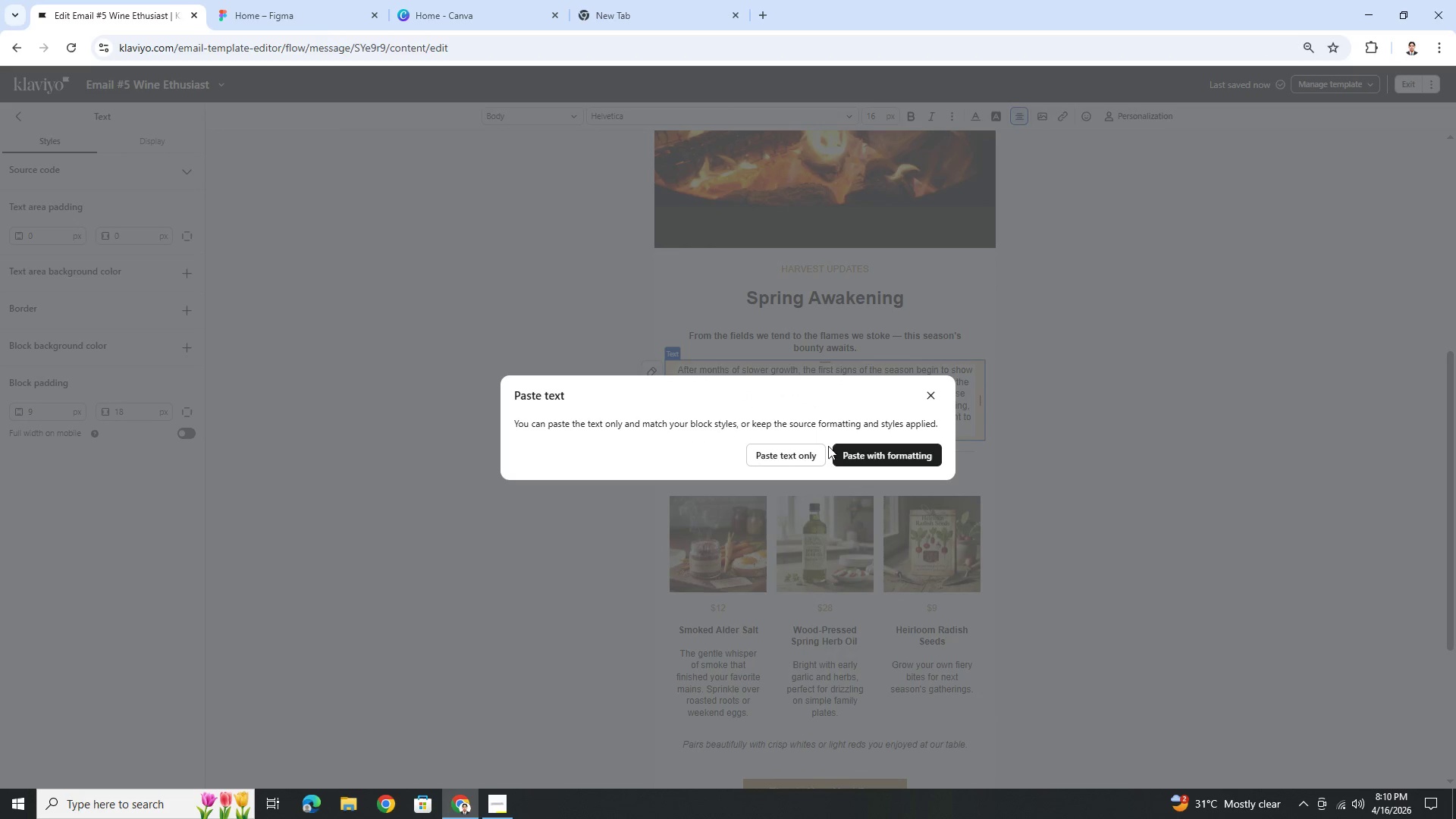 
left_click([815, 453])
 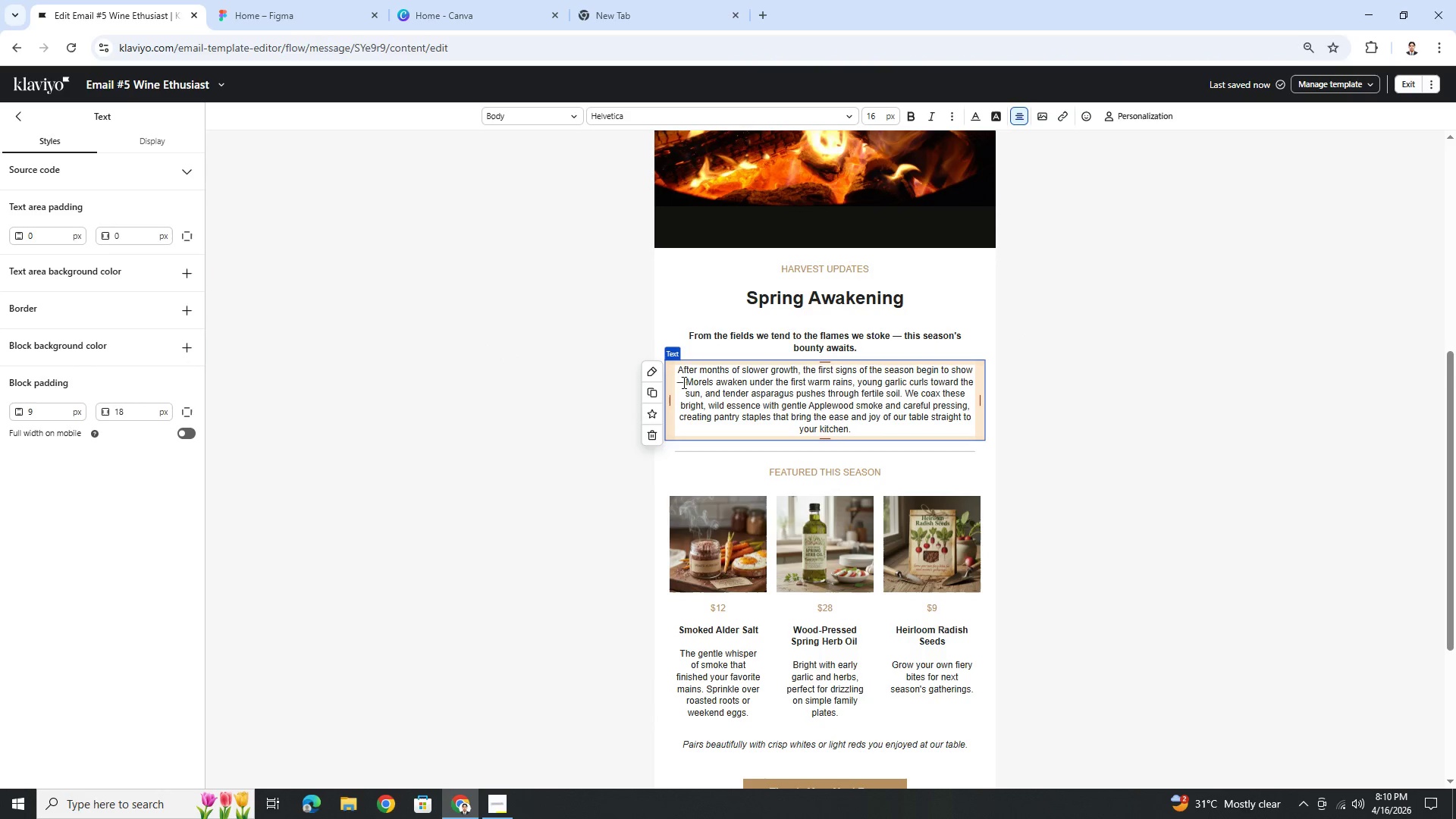 
left_click([687, 382])
 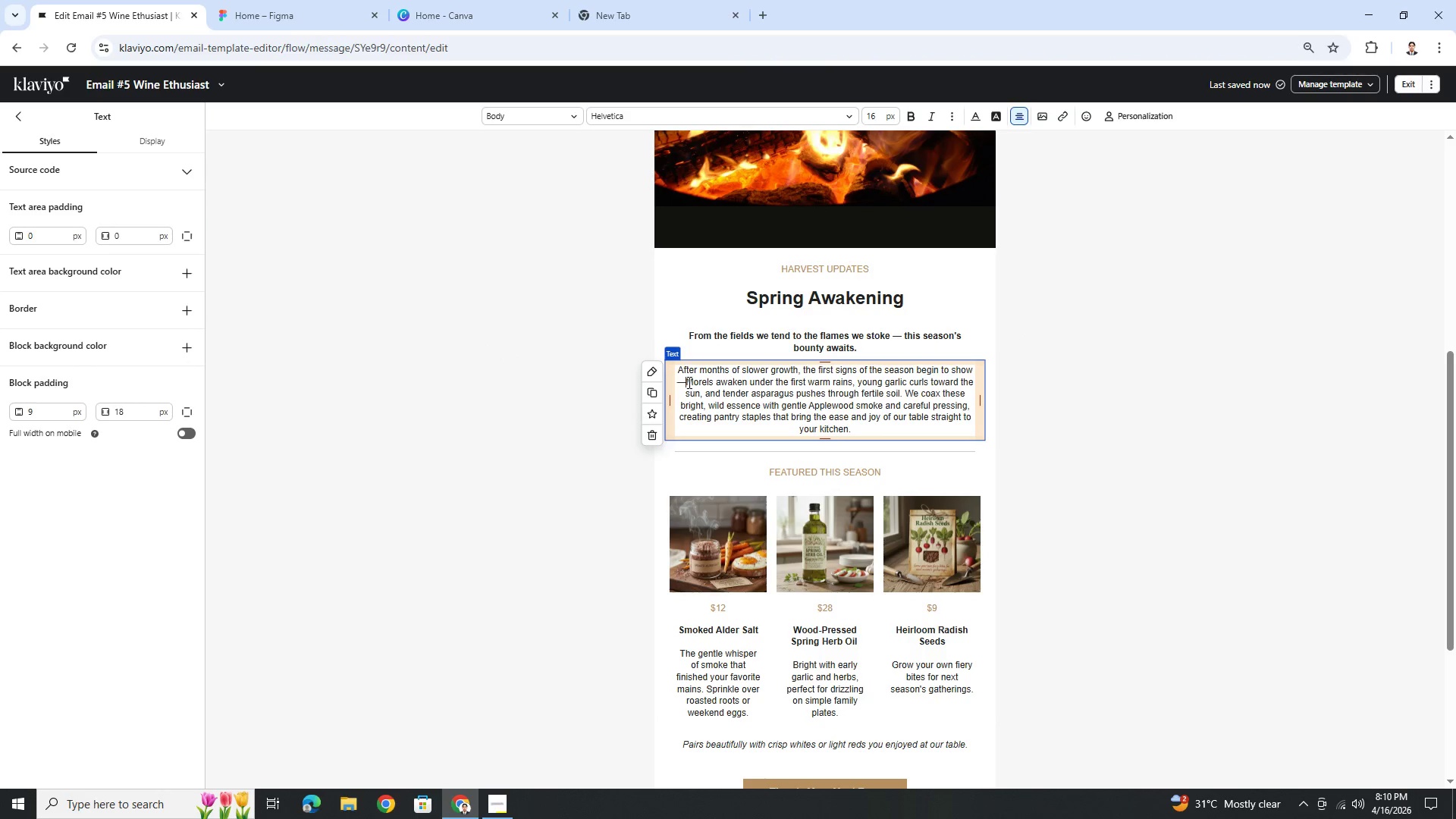 
key(Space)
 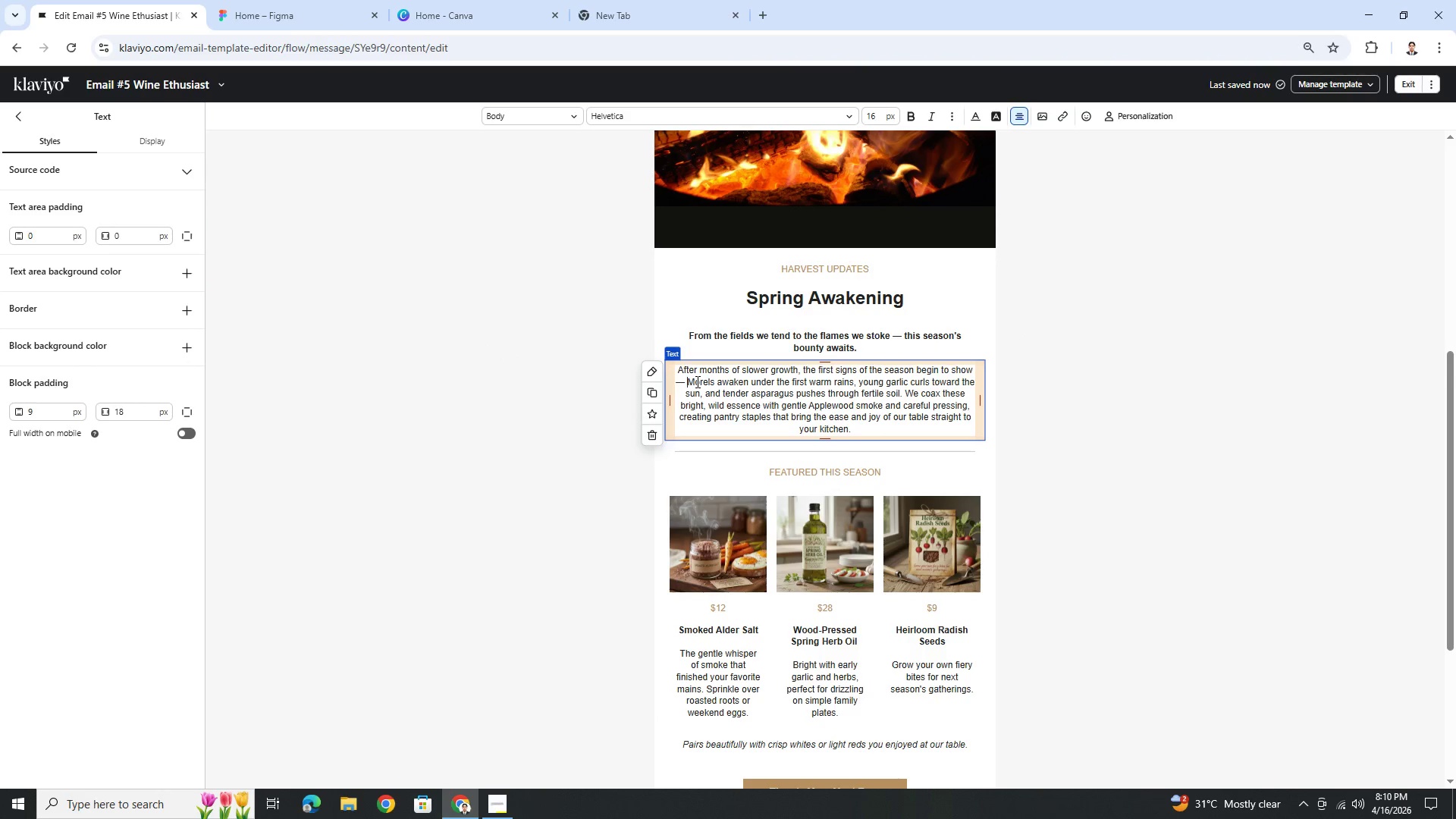 
left_click([695, 381])
 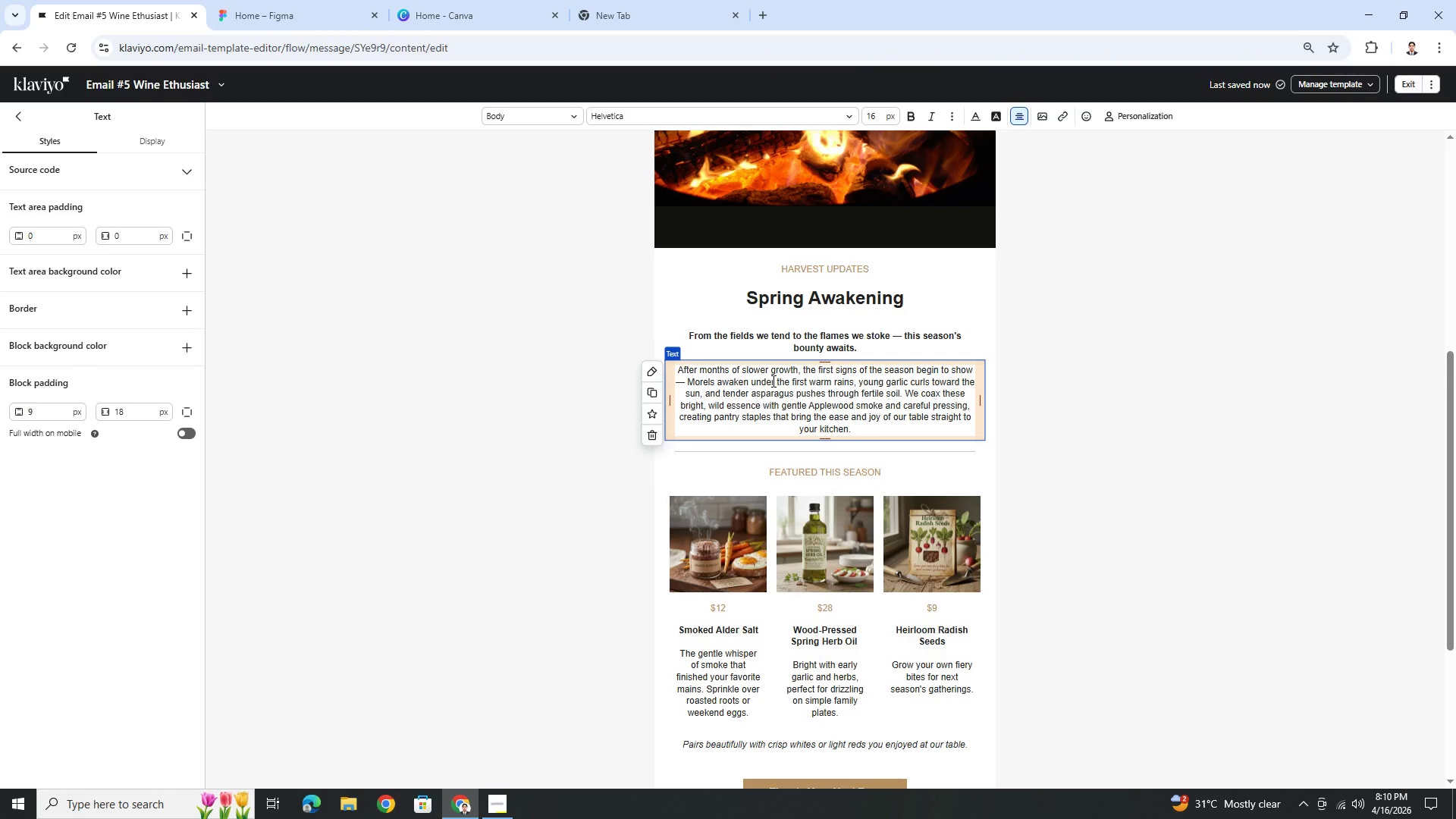 
key(Backspace)
 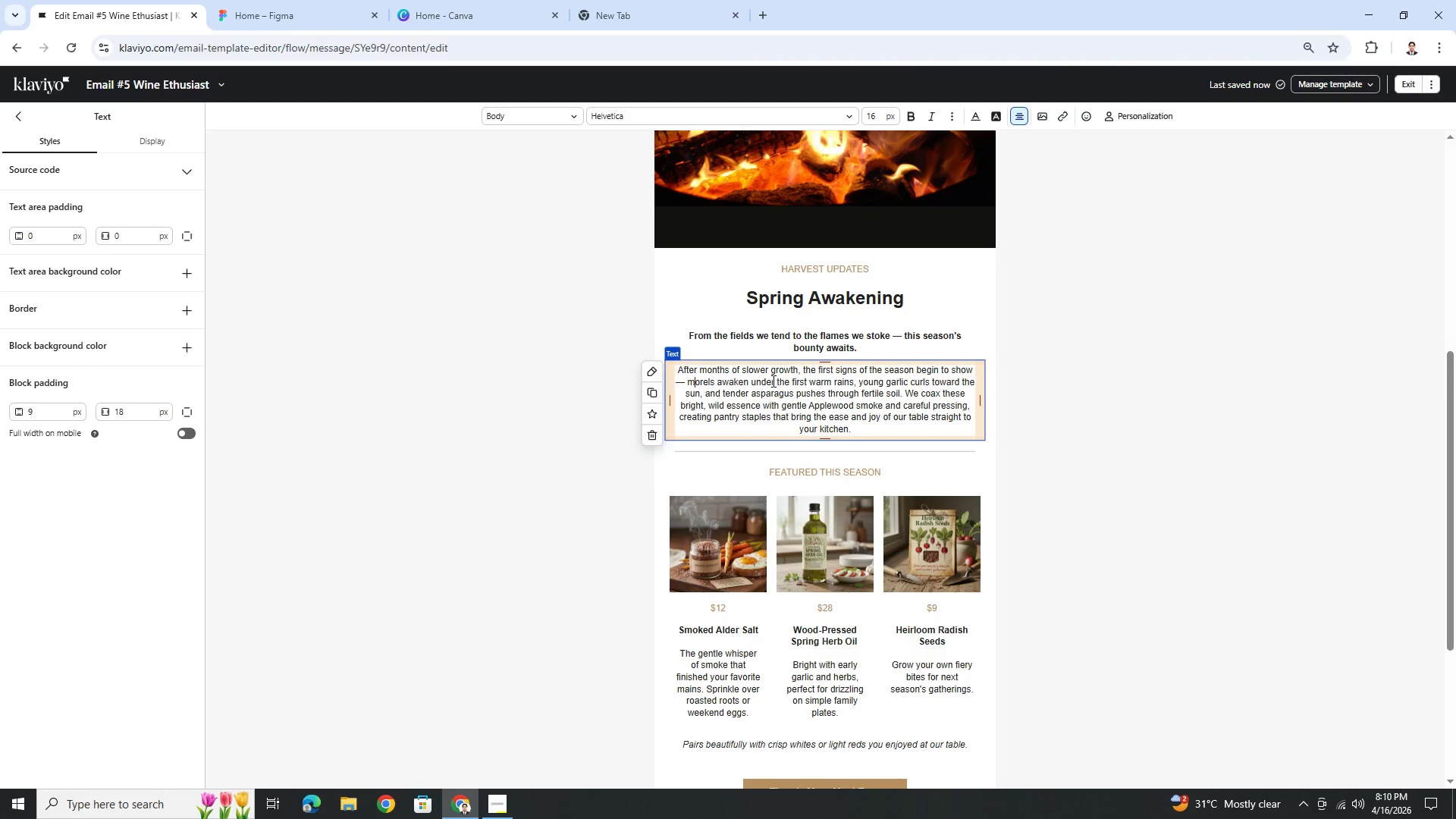 
key(M)
 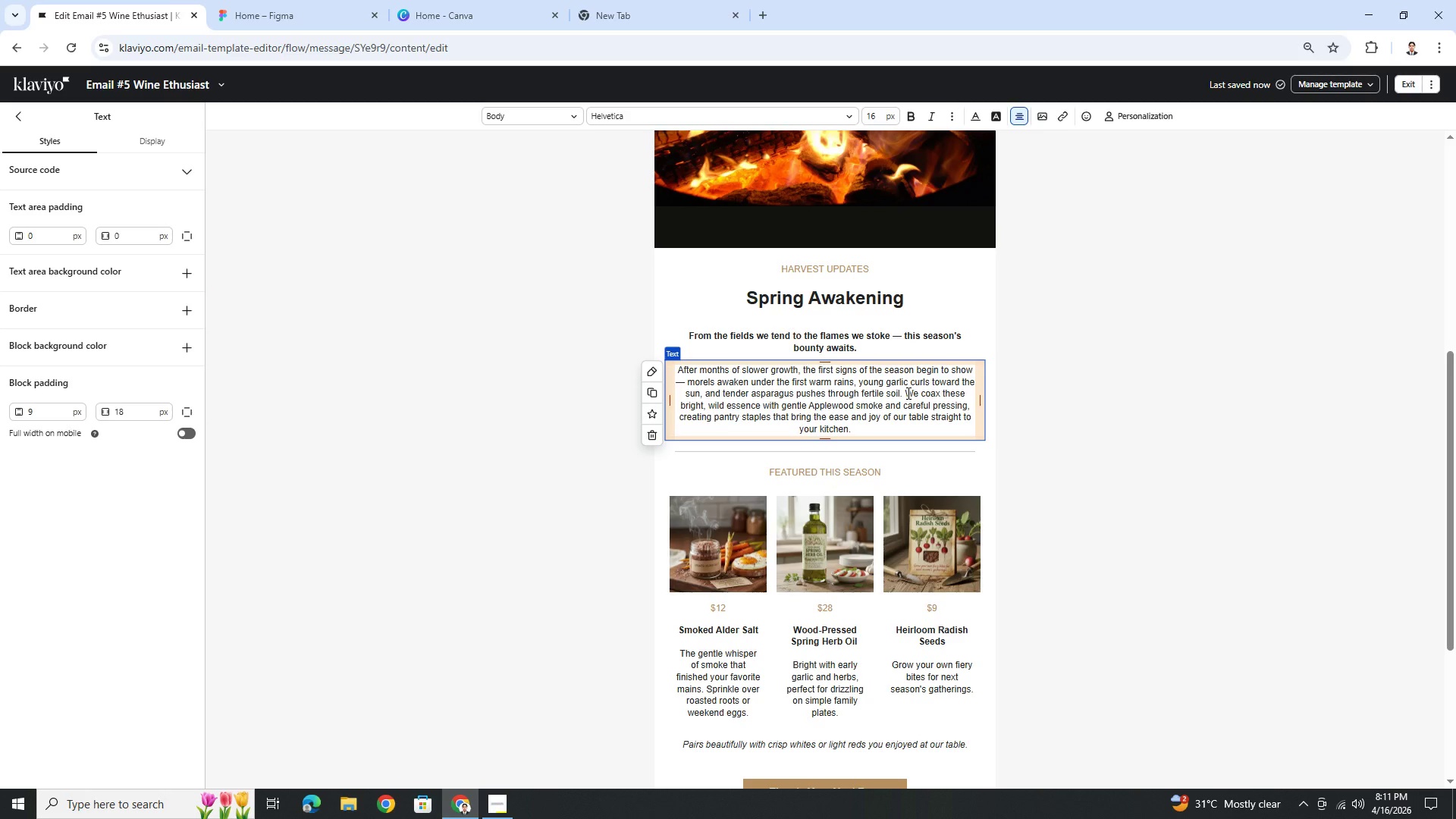 
wait(22.77)
 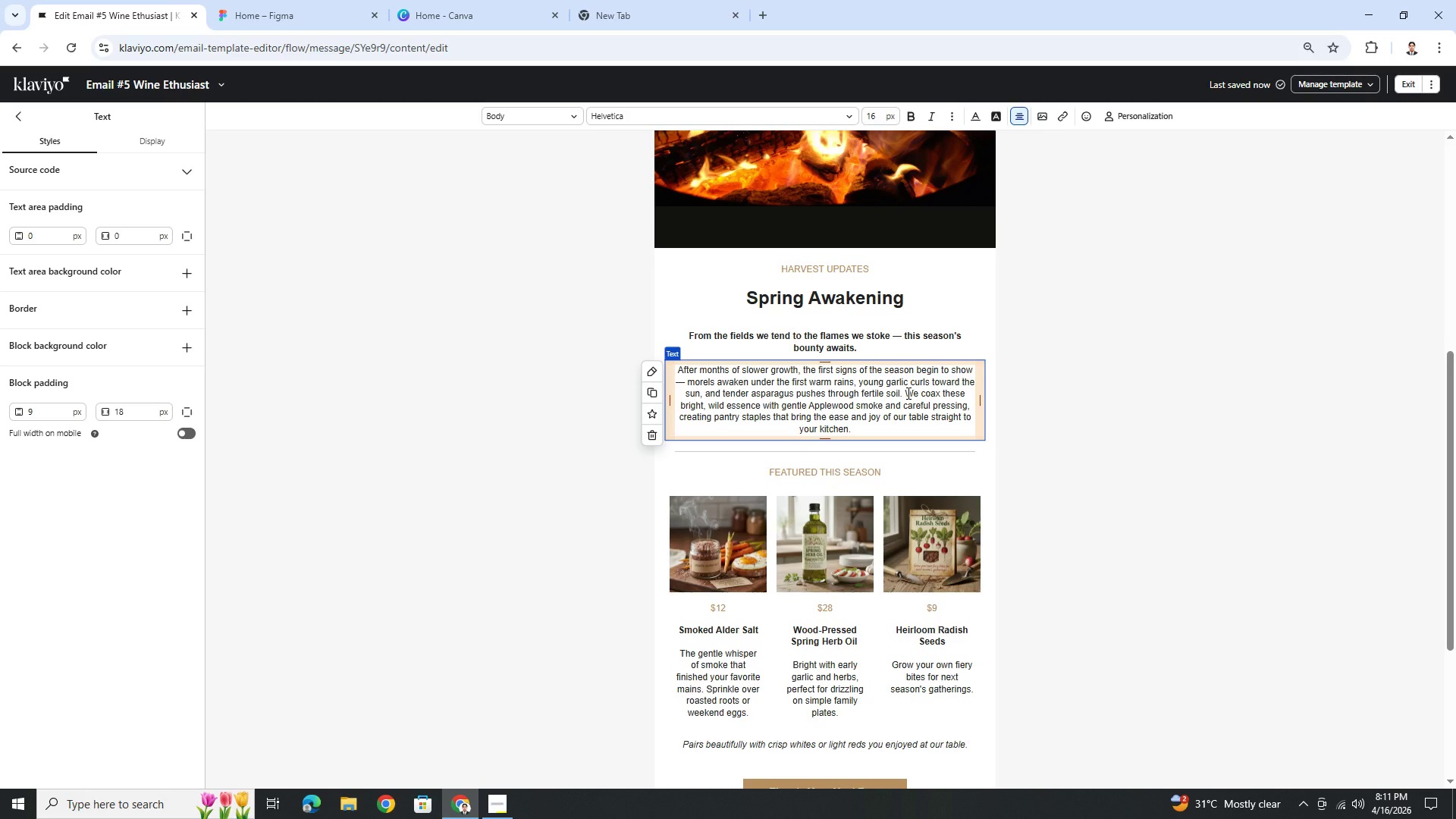 
left_click([907, 393])
 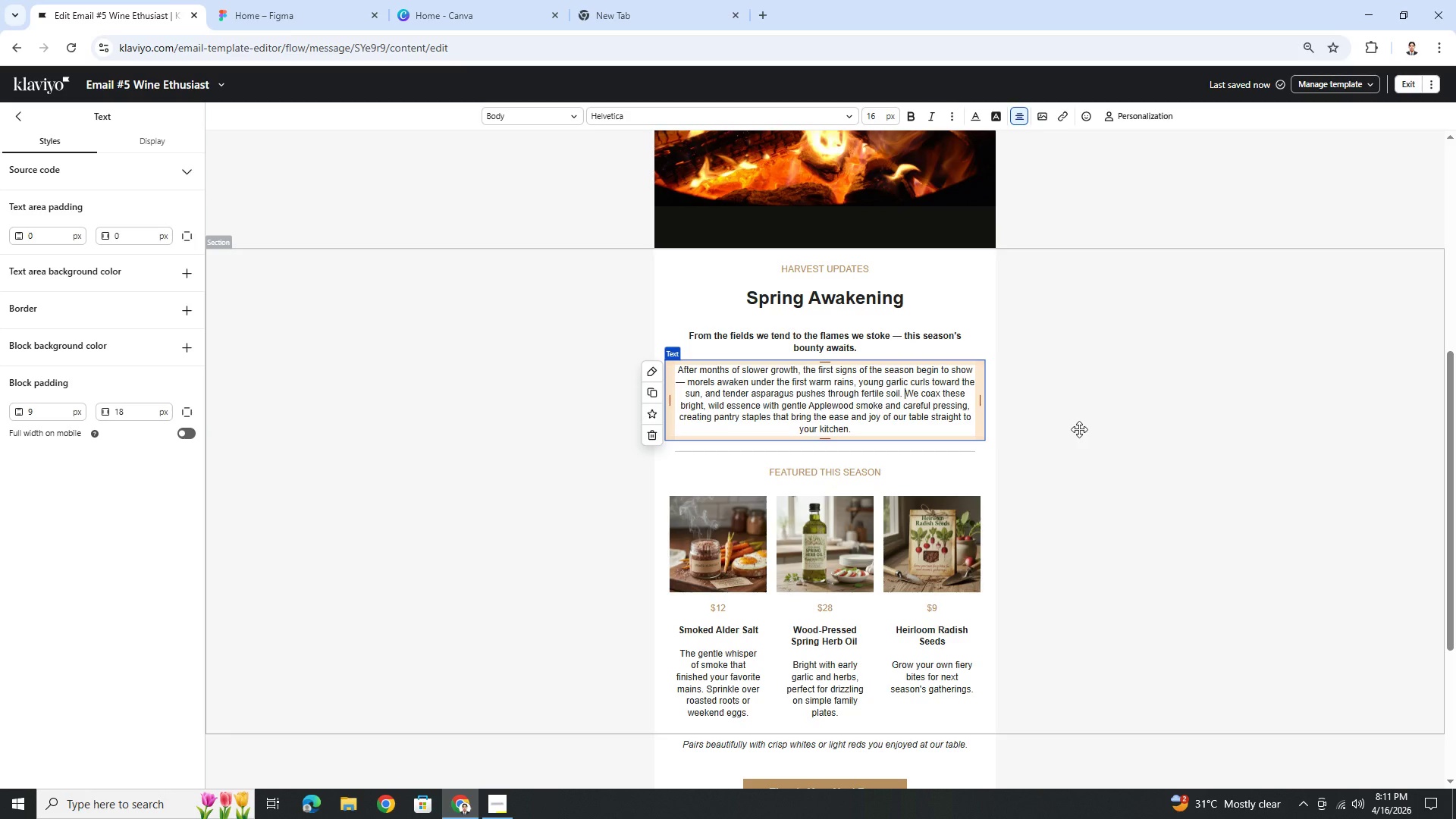 
wait(36.14)
 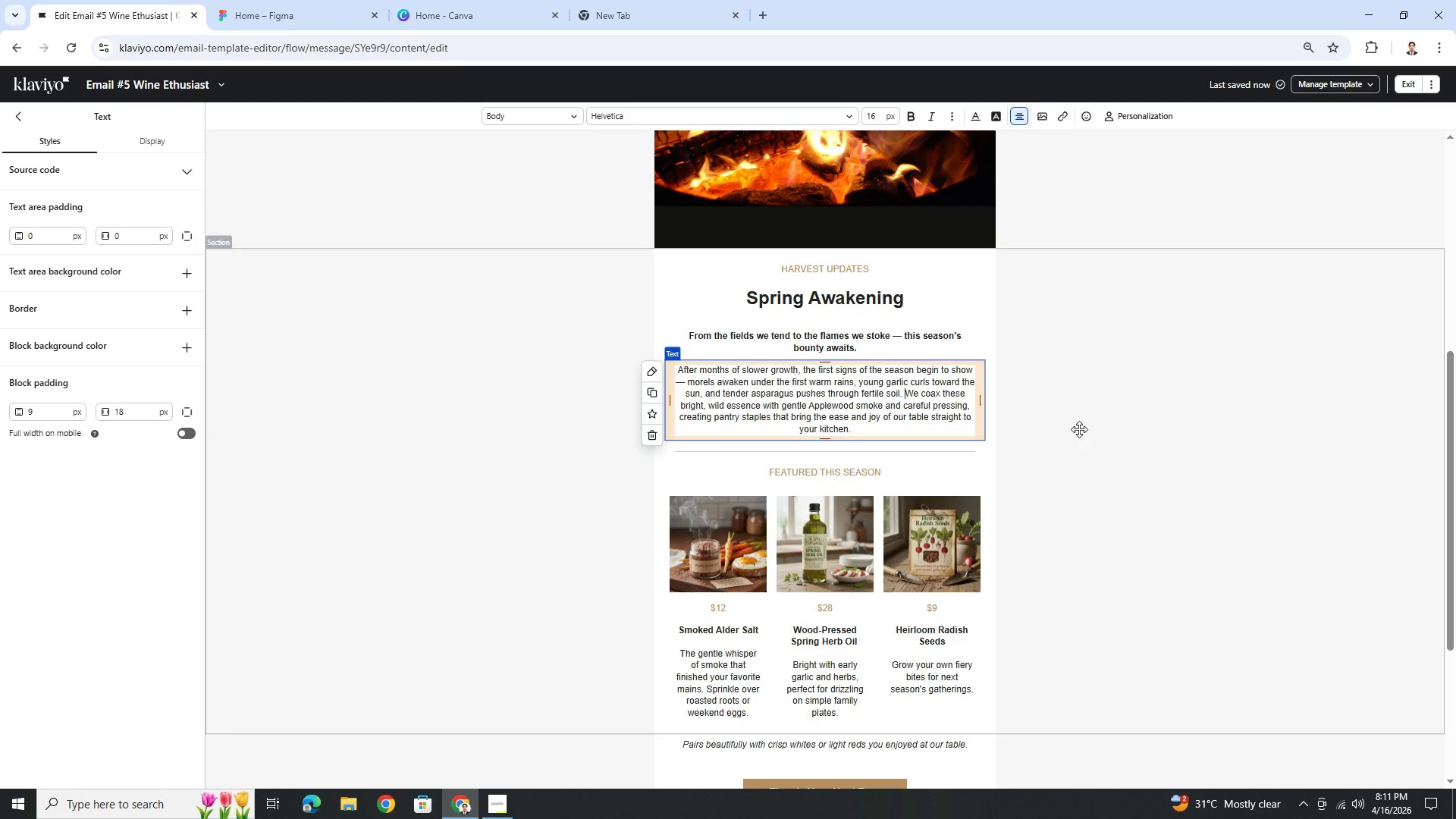 
hold_key(key=ShiftLeft, duration=1.44)
 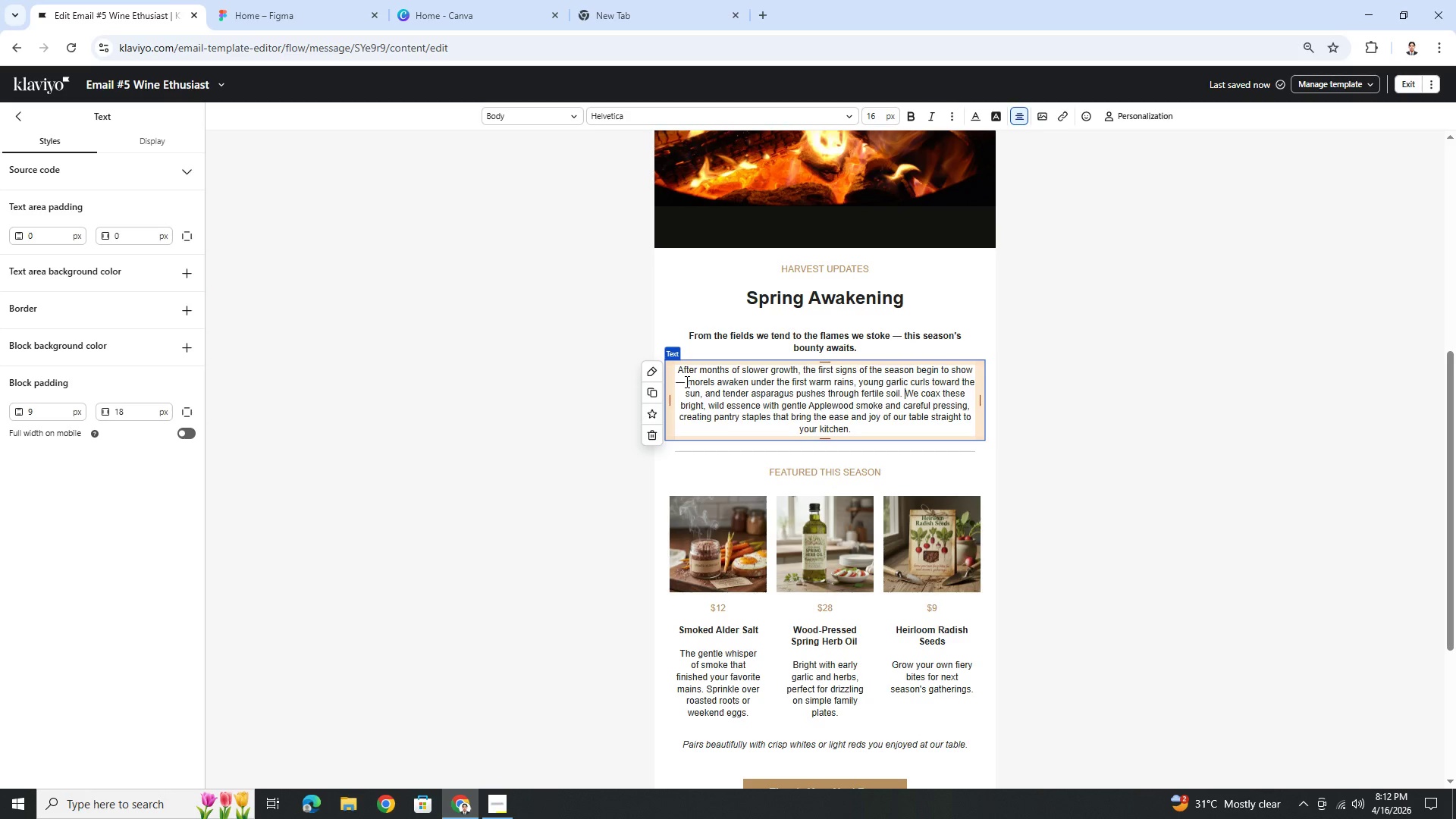 
wait(13.16)
 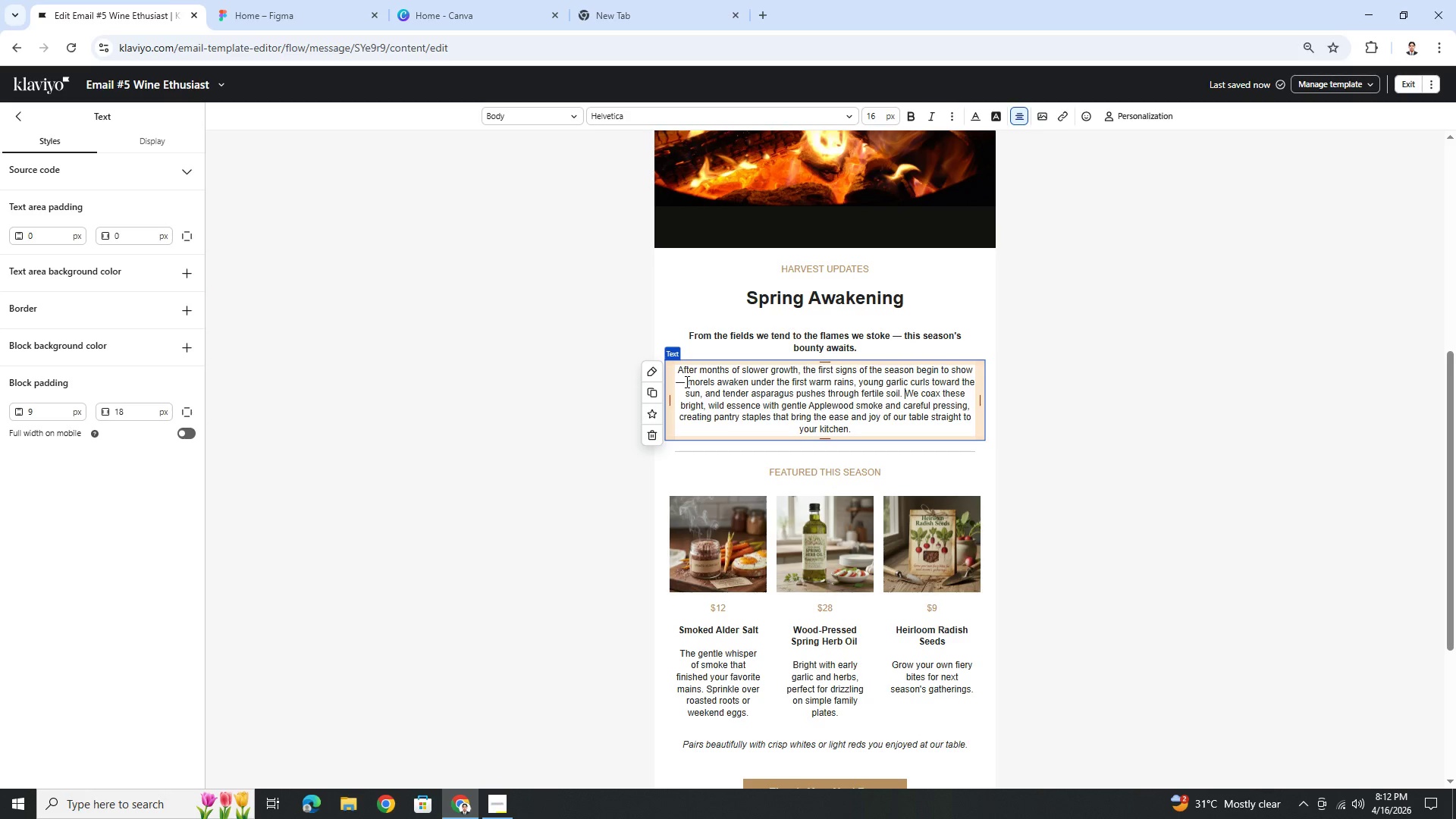 
double_click([855, 394])
 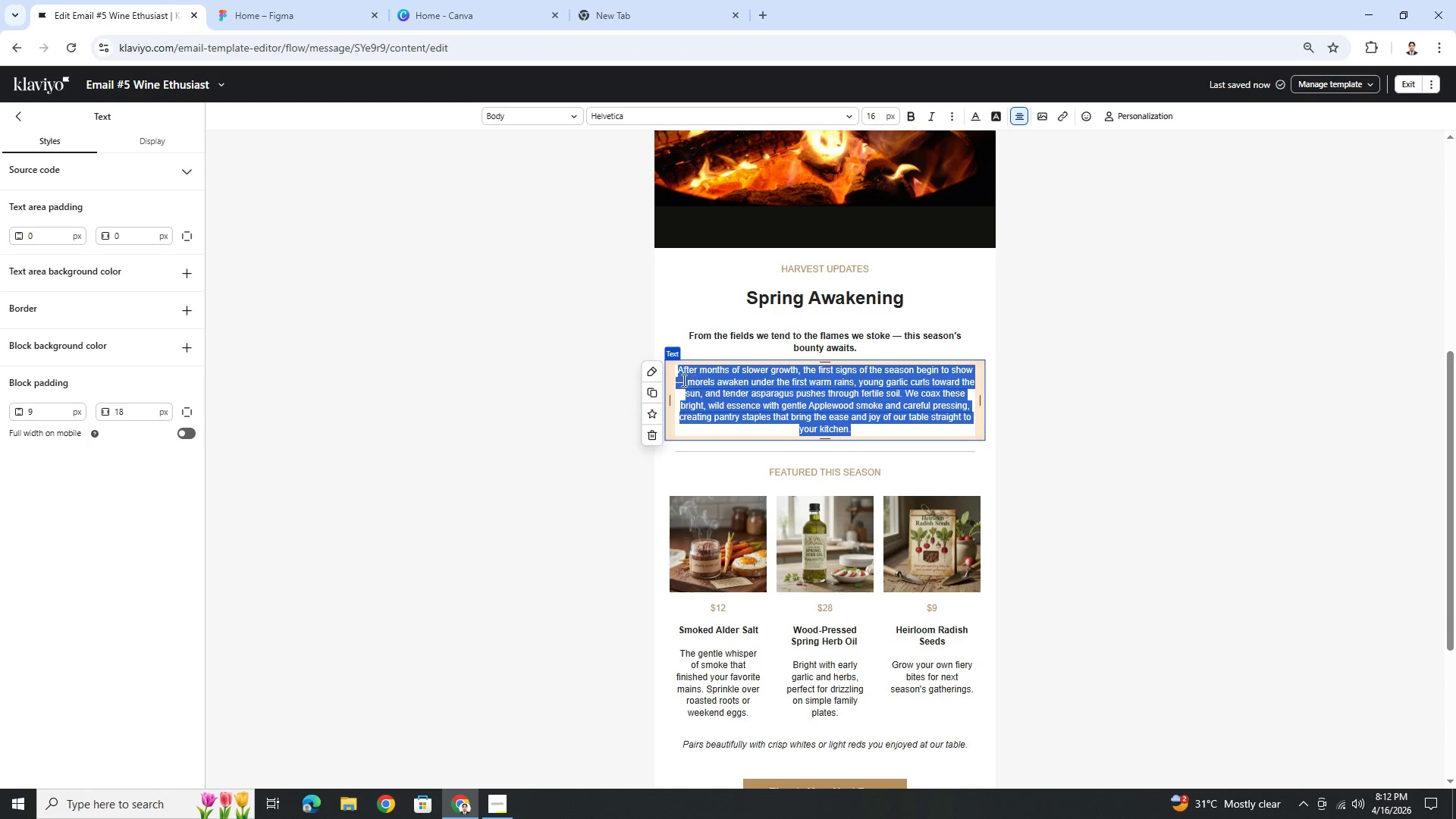 
left_click([676, 382])
 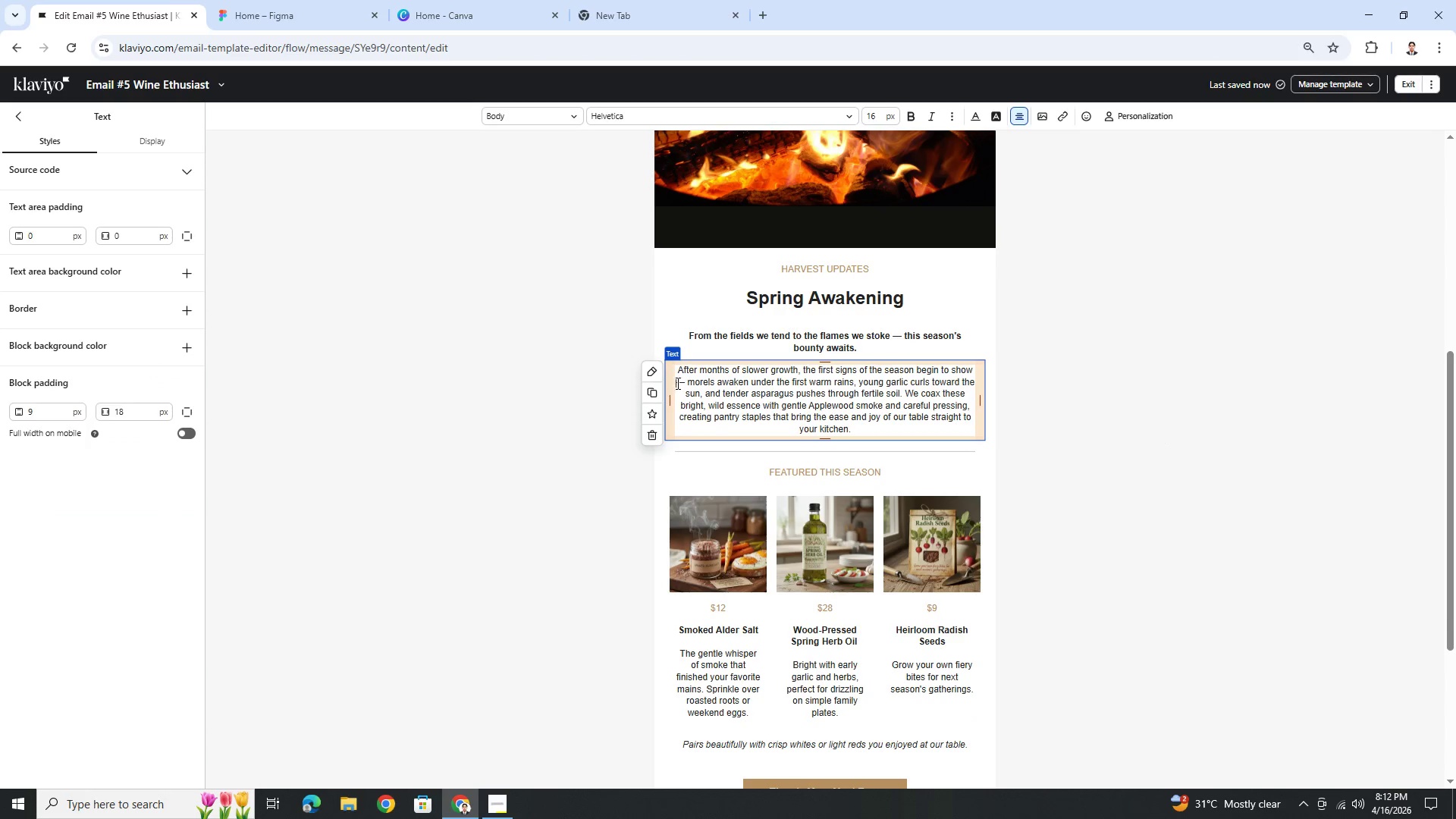 
key(Backspace)
 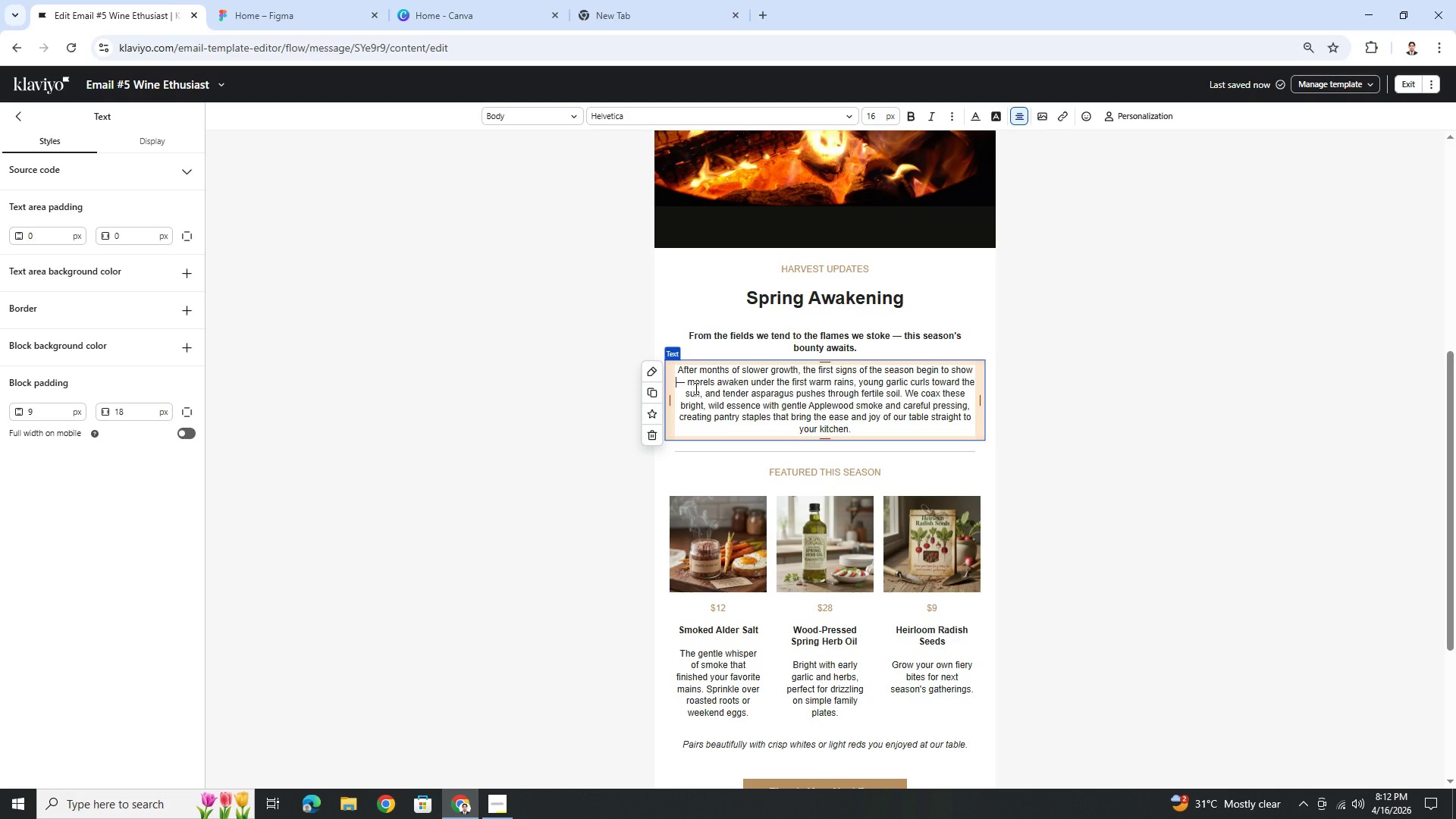 
key(Backspace)
 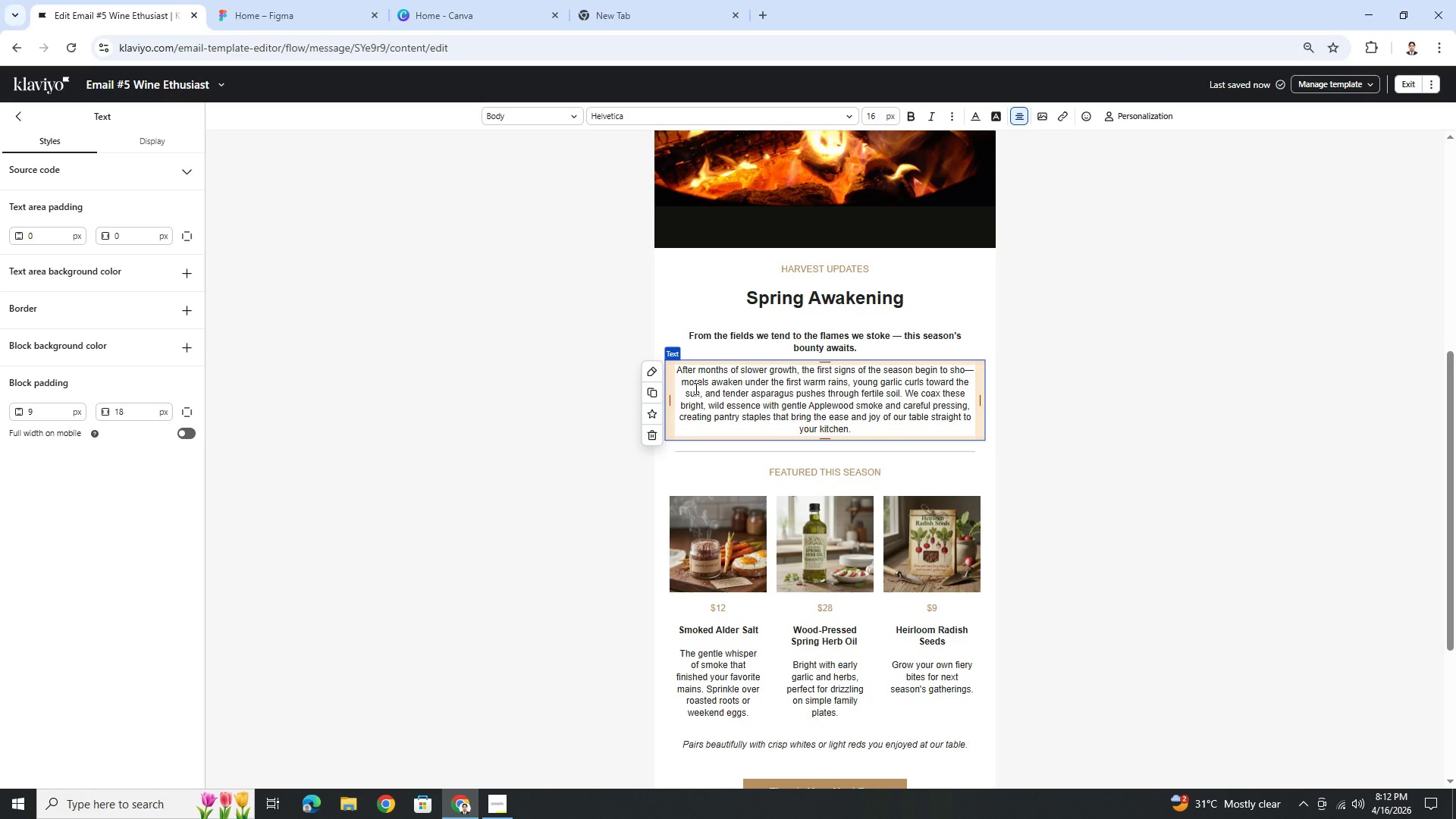 
key(W)
 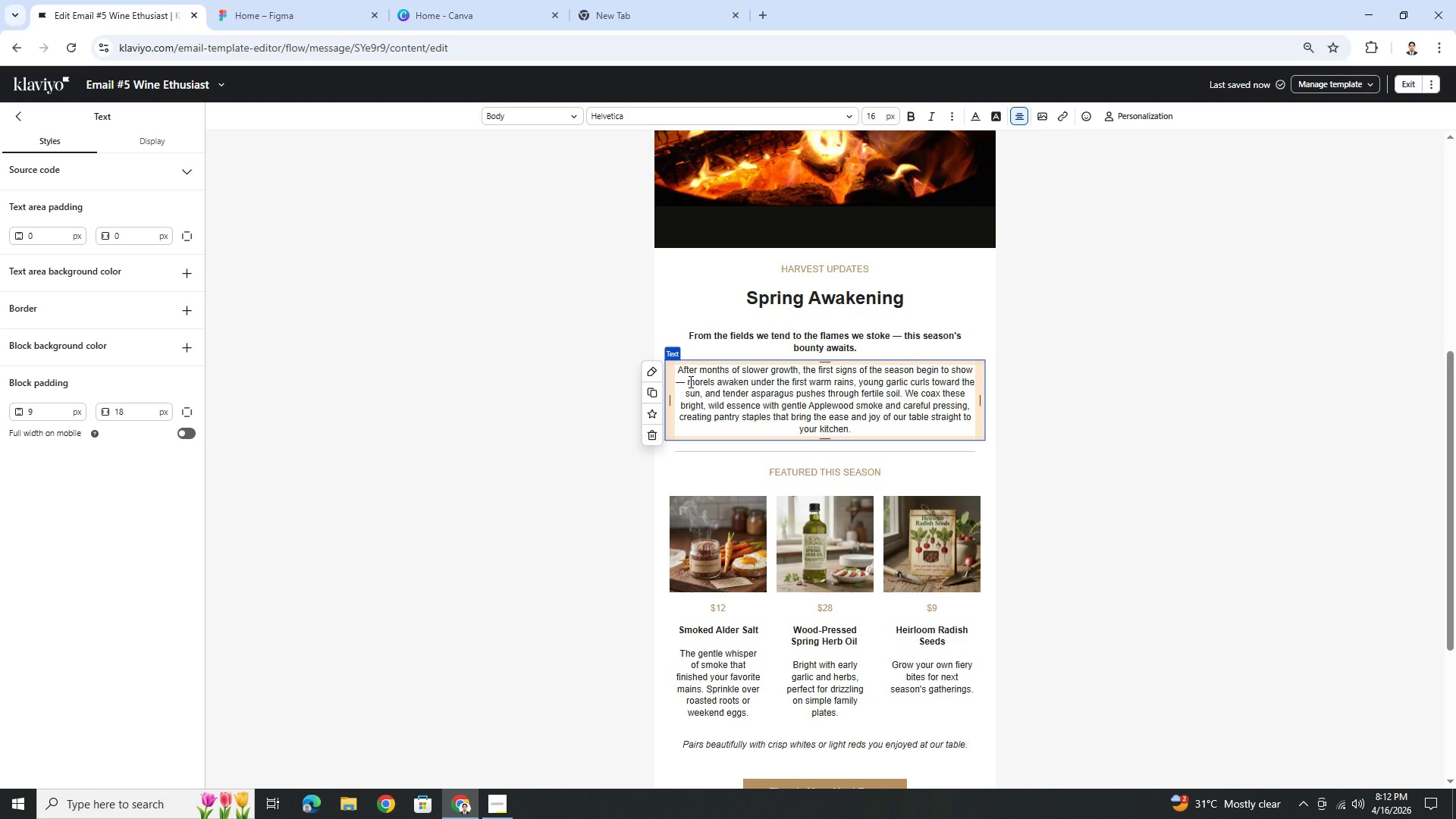 
left_click([689, 381])
 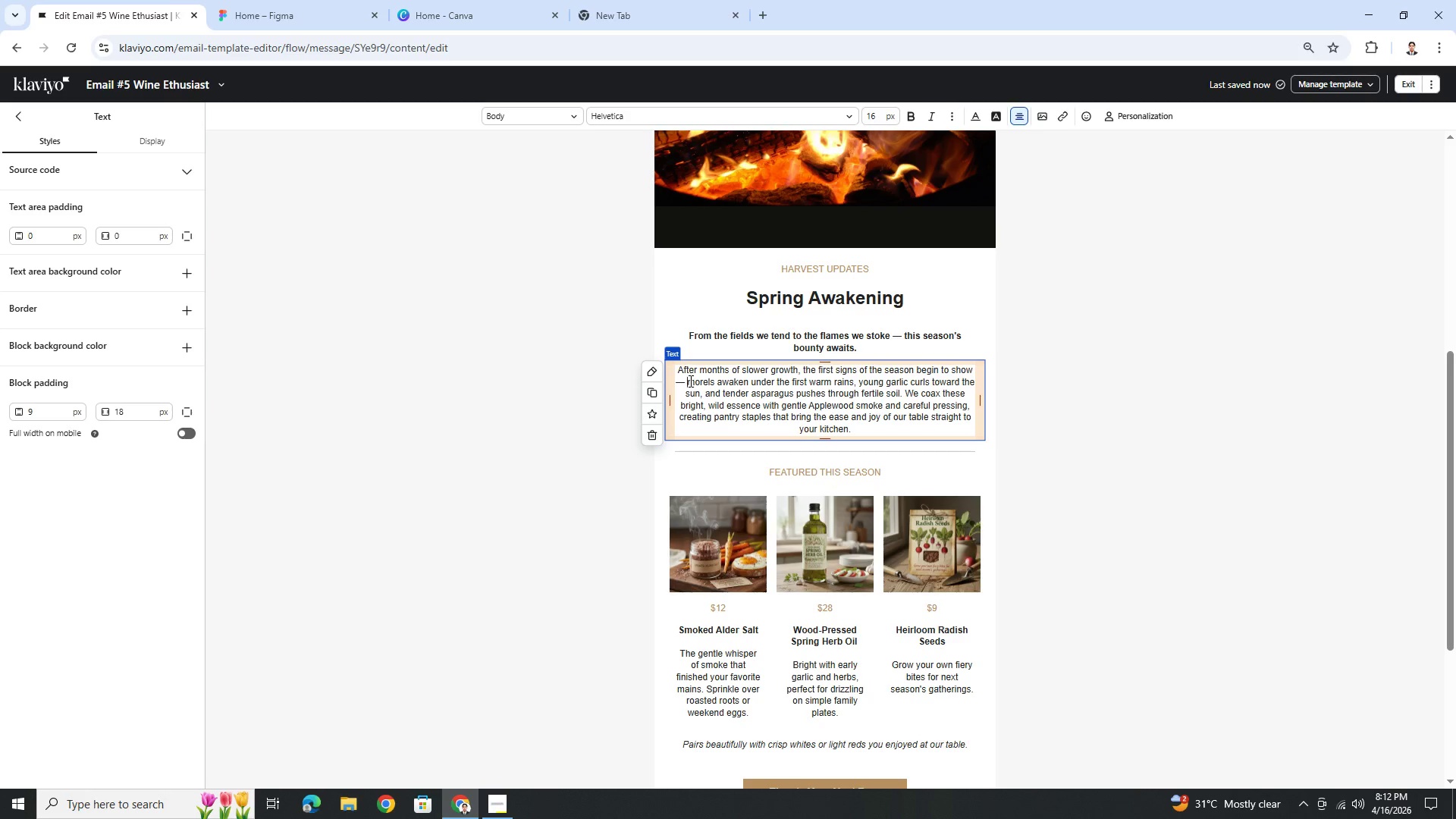 
key(Backspace)
 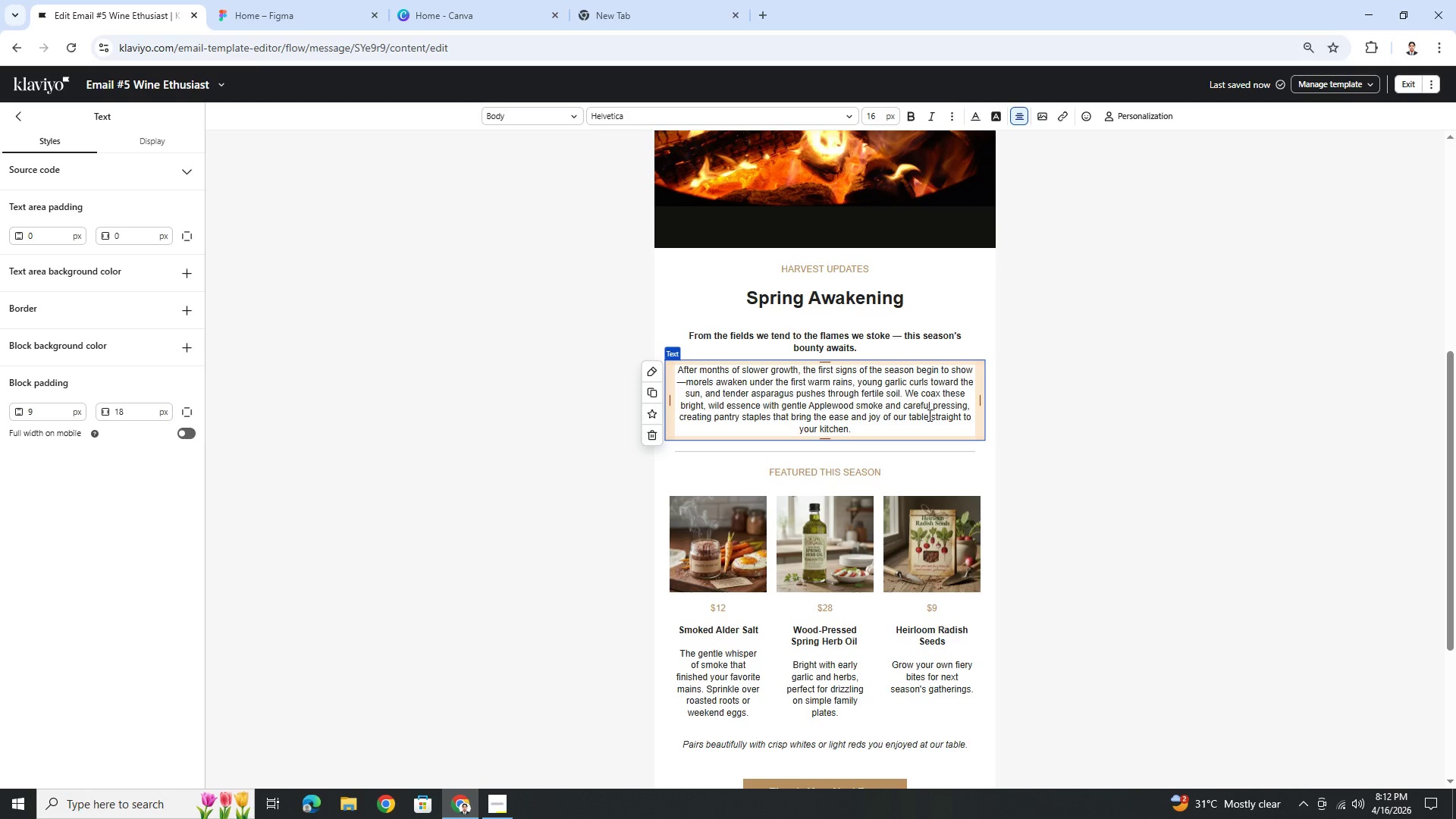 
wait(11.98)
 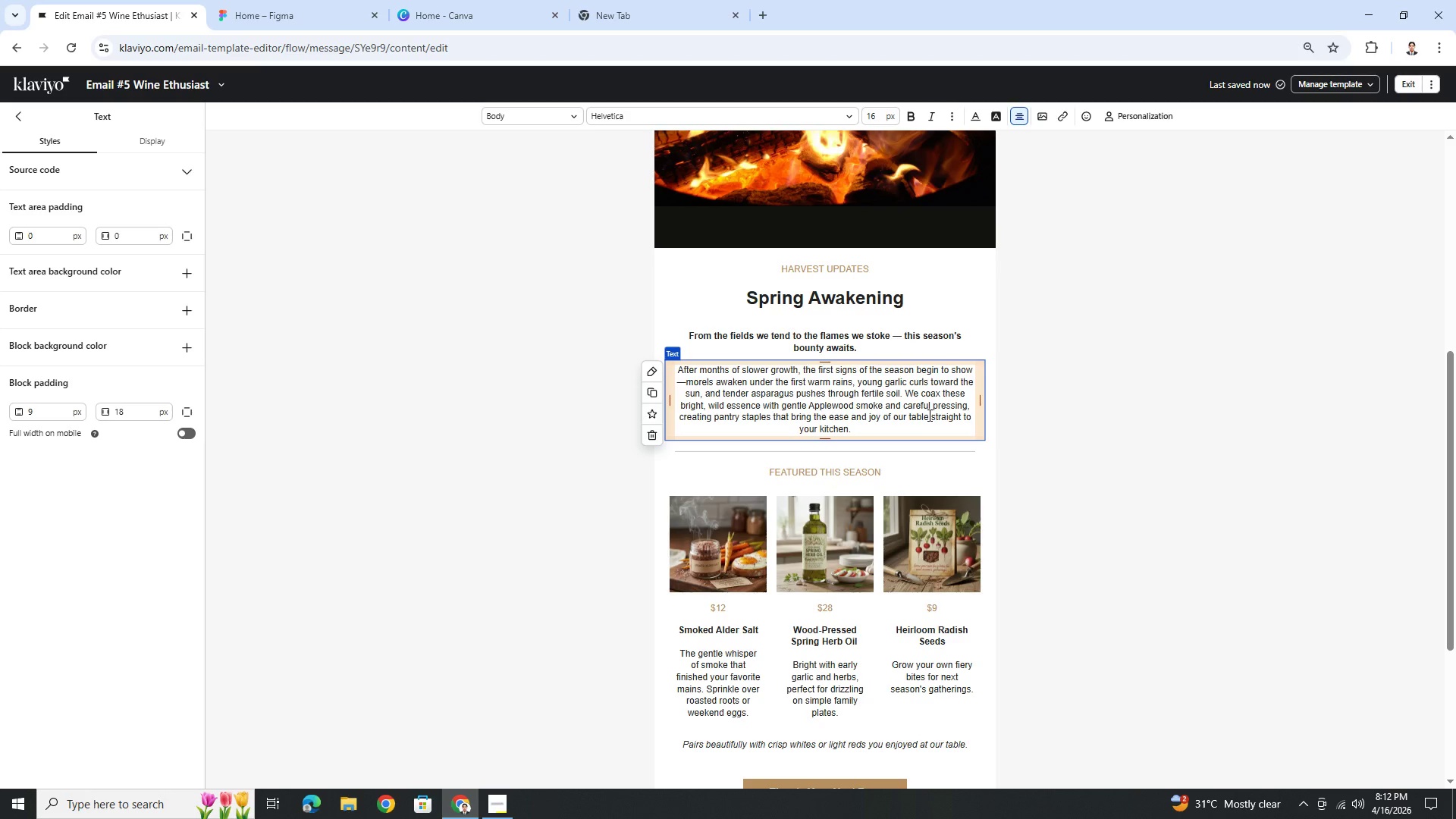 
left_click([906, 394])
 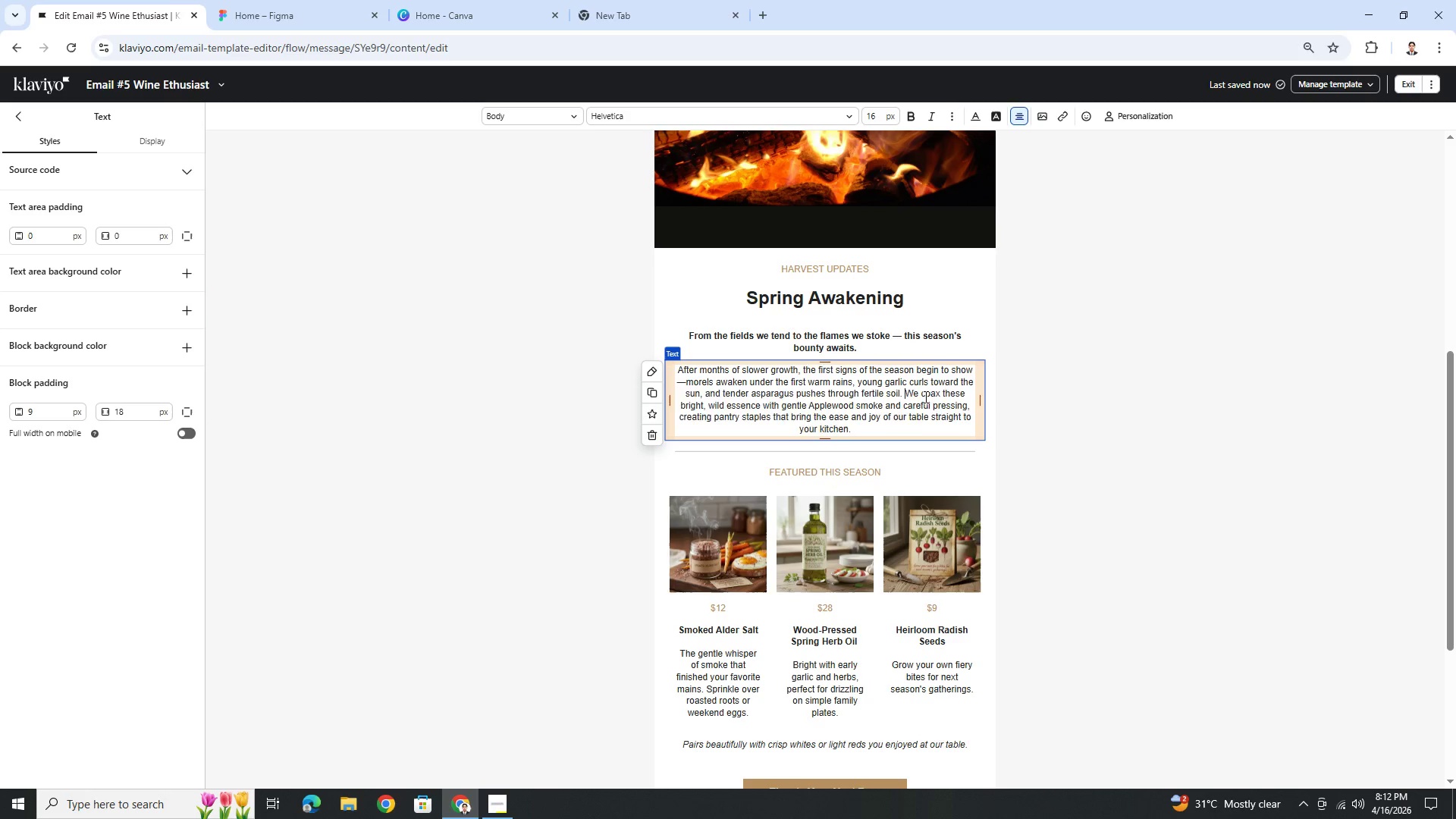 
key(Enter)
 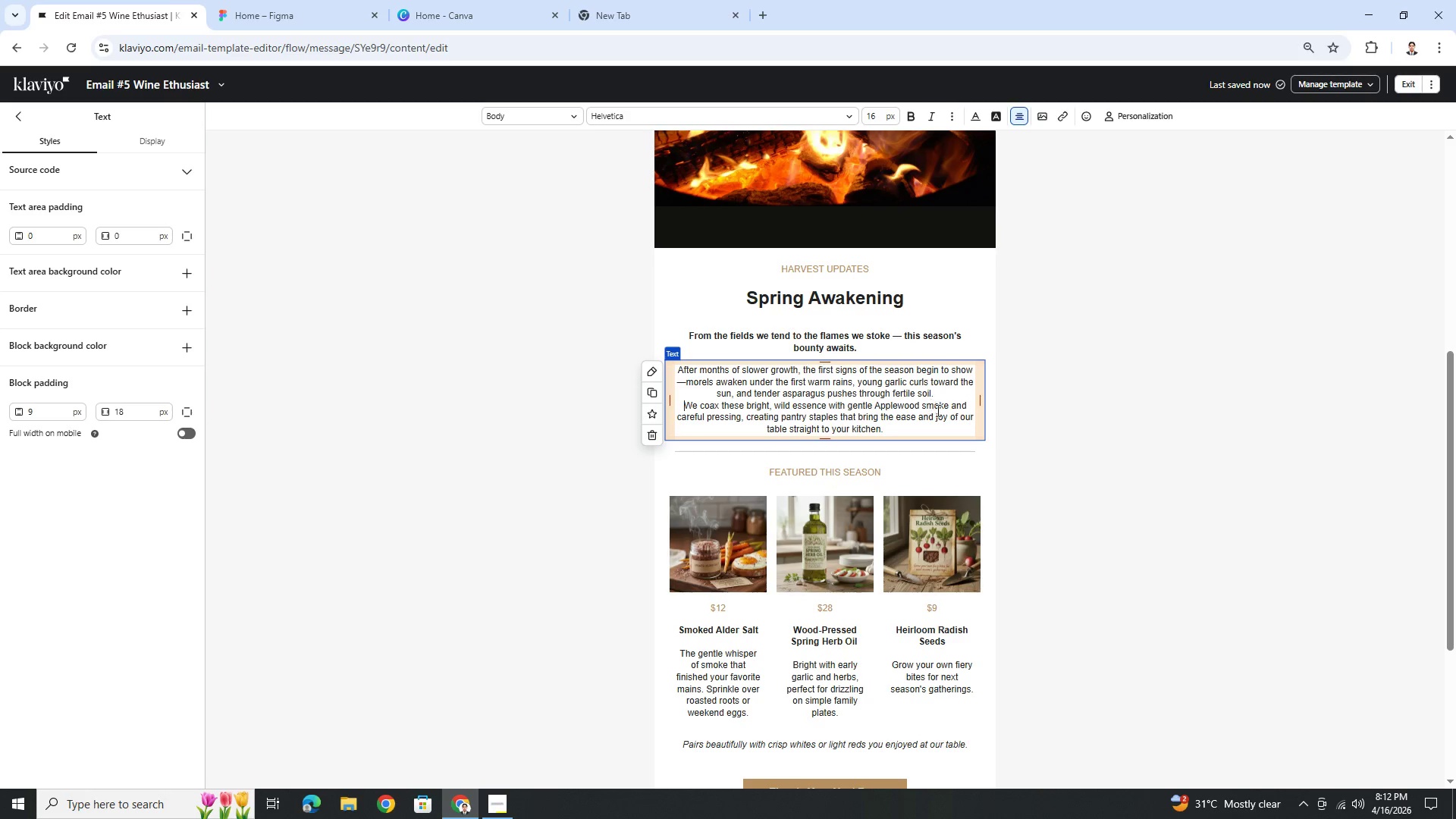 
key(Enter)
 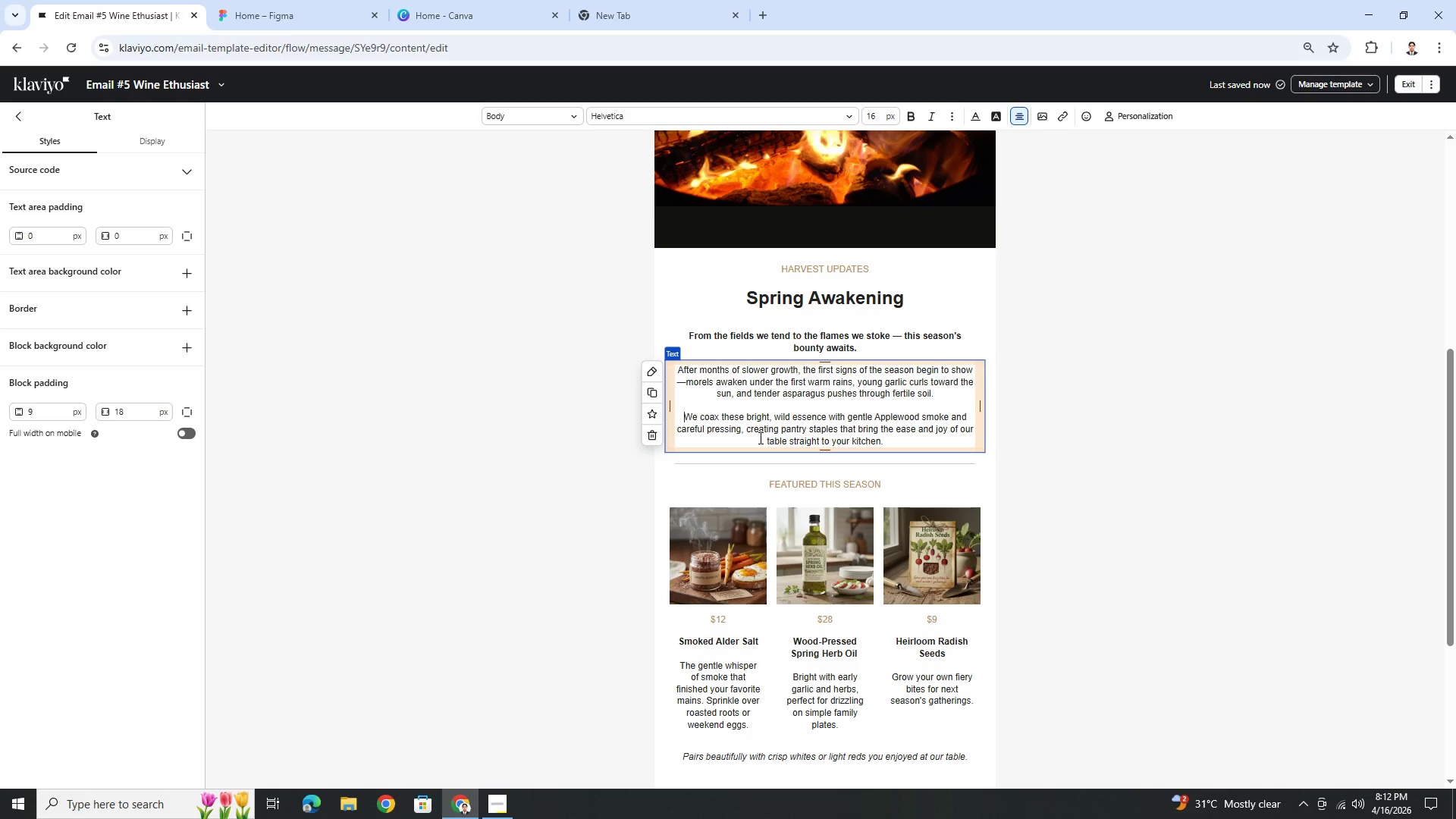 
wait(29.61)
 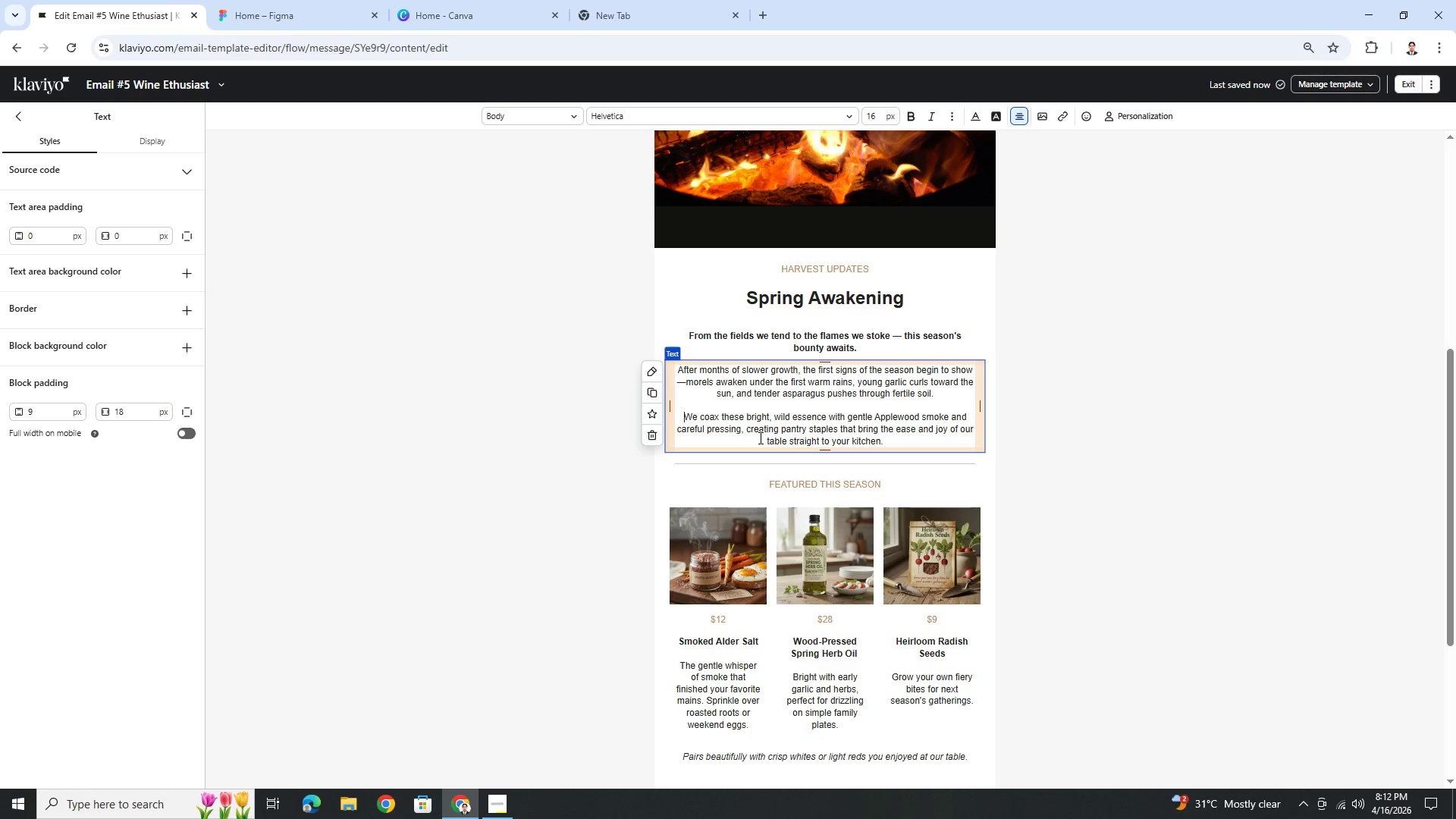 
left_click([930, 441])
 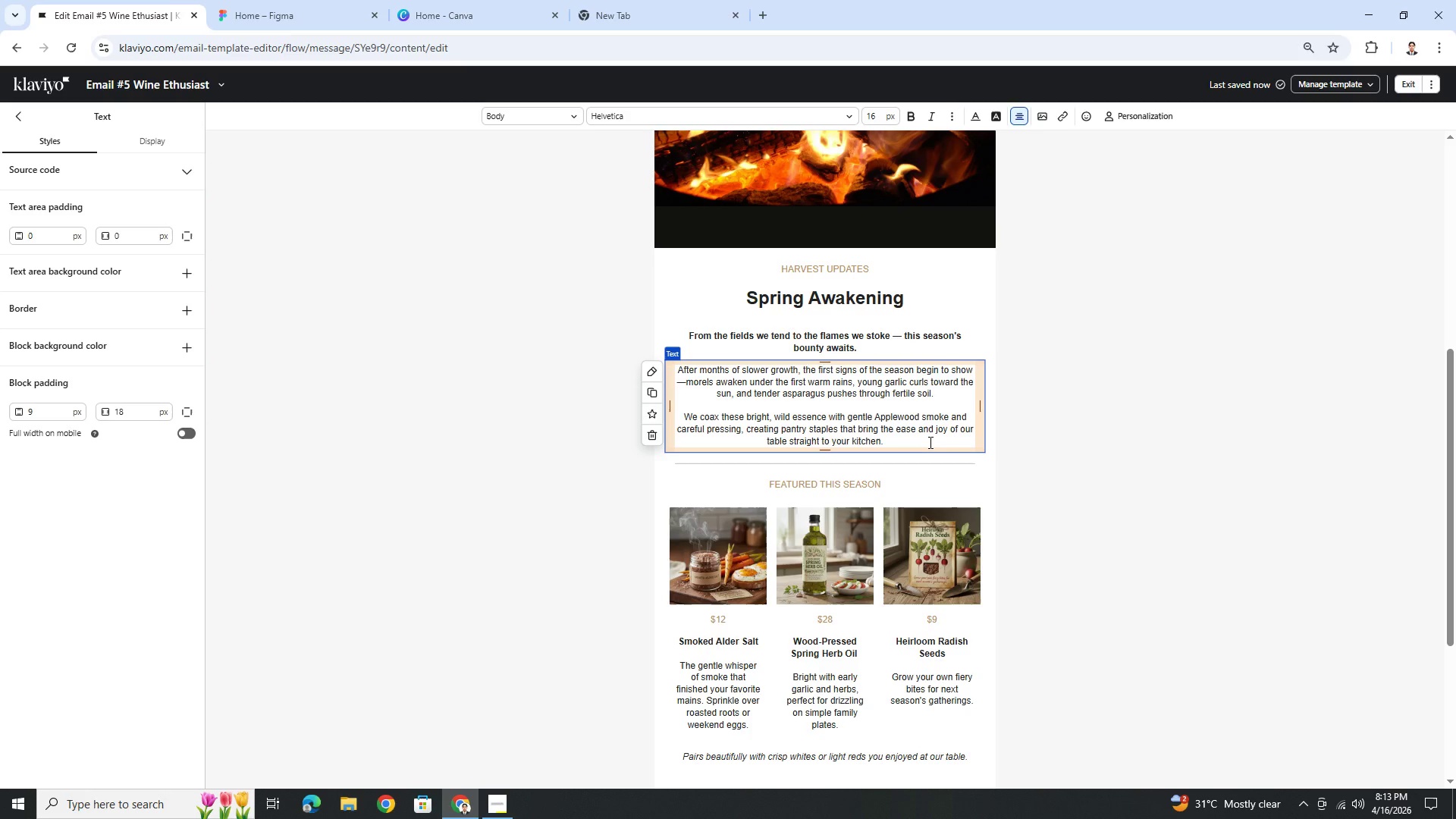 
left_click_drag(start_coordinate=[927, 444], to_coordinate=[686, 420])
 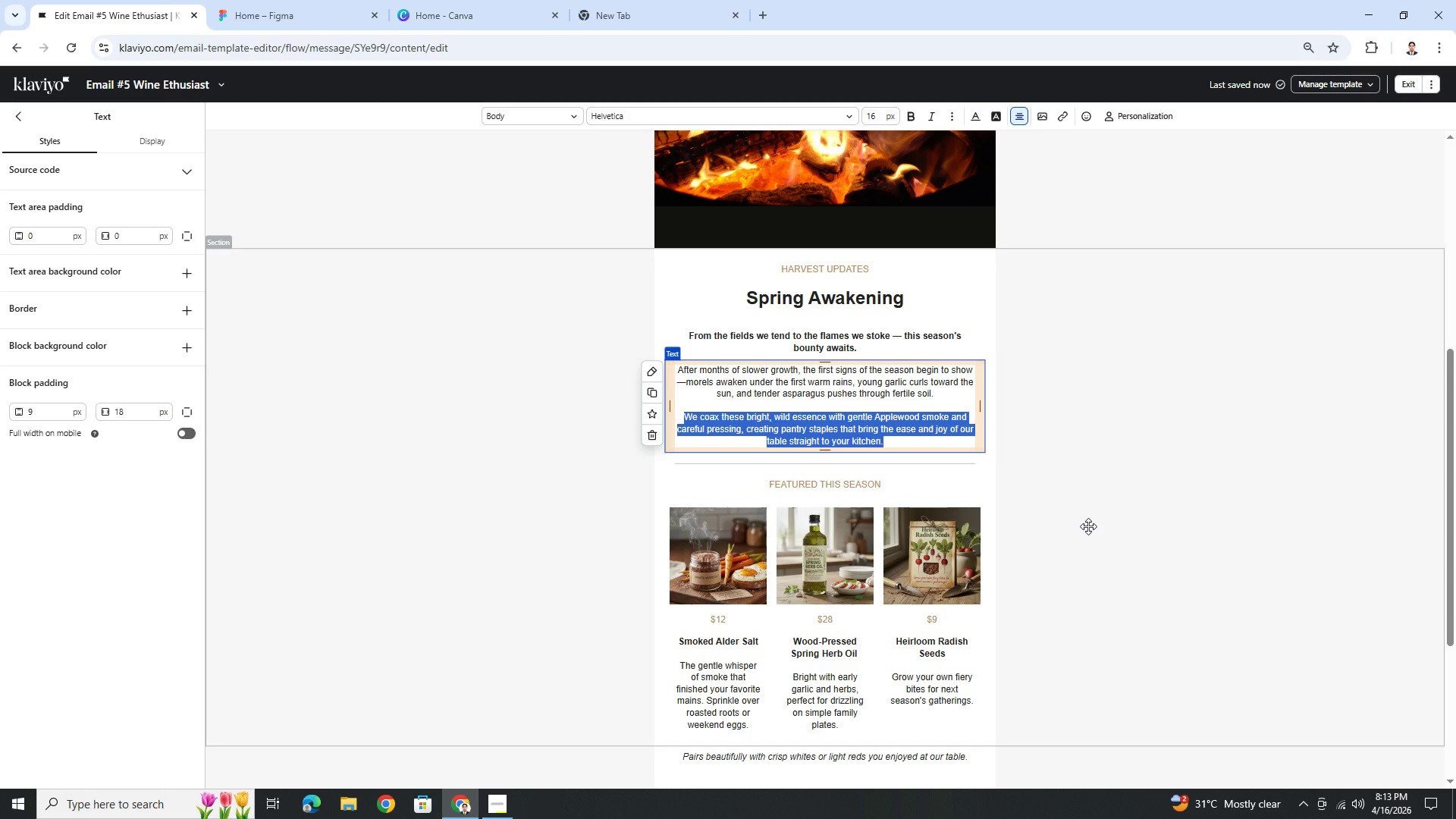 
wait(5.75)
 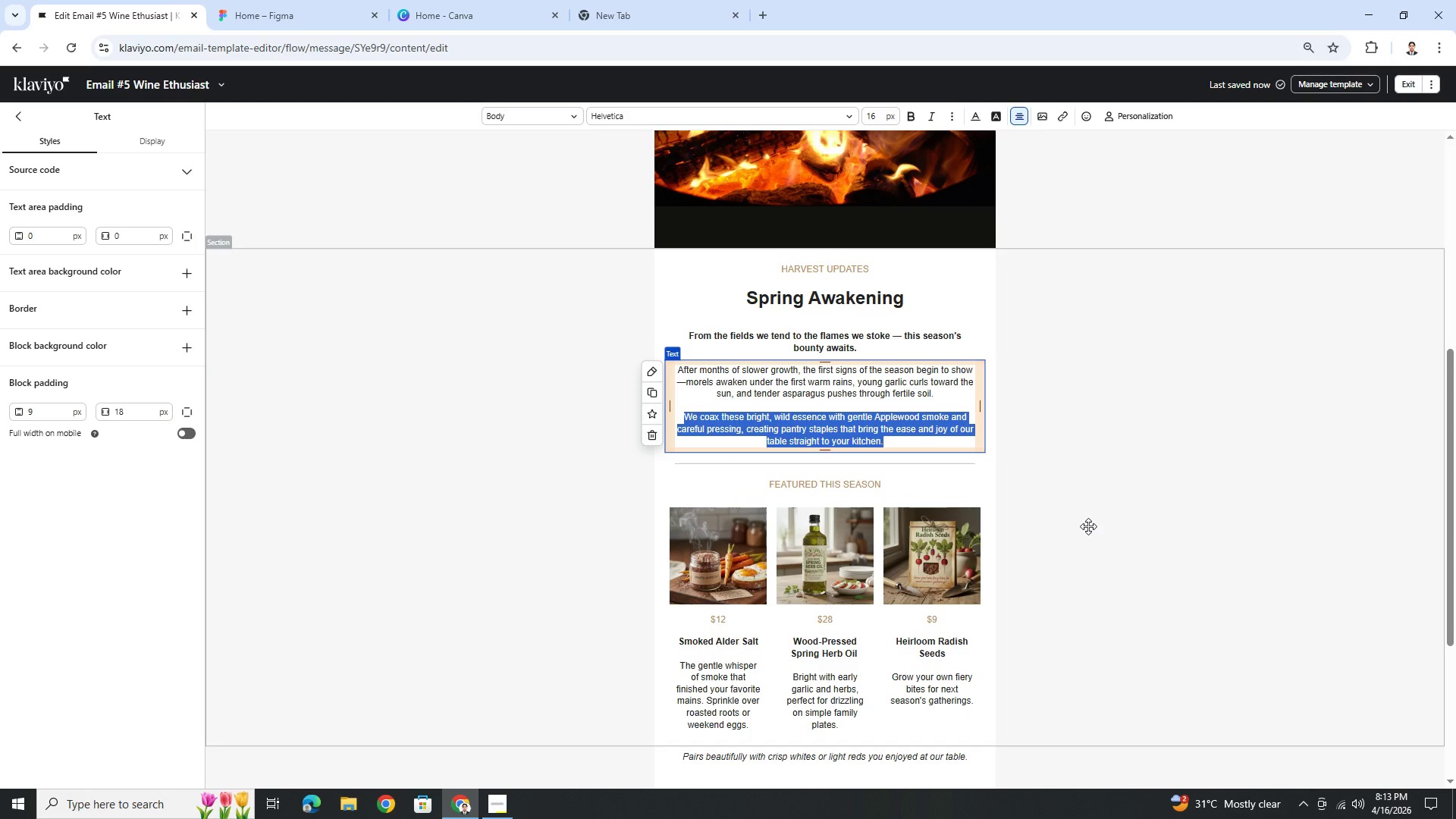 
type(These ingredients don't need heavy treatment.)
 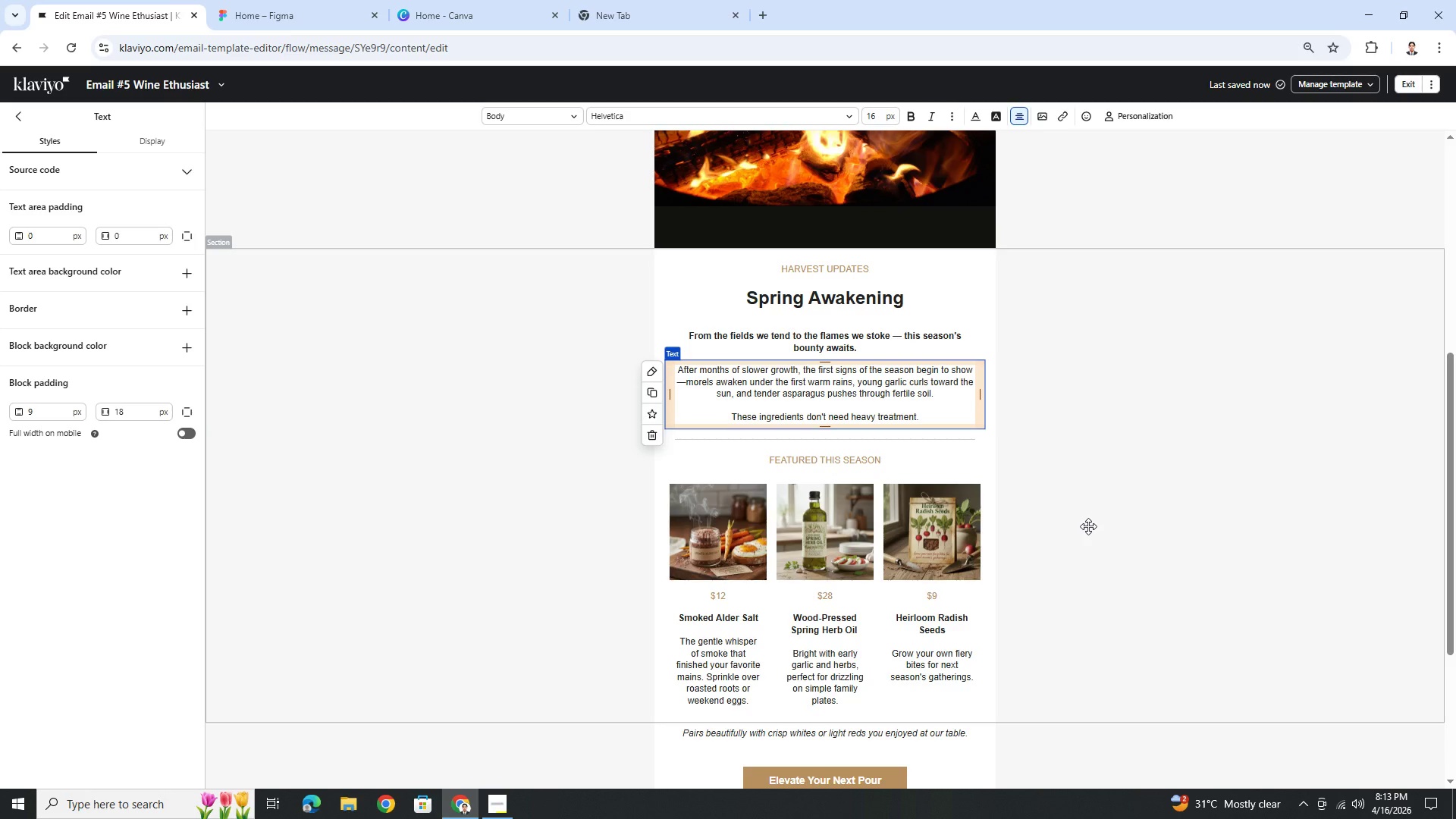 
type( They respomd best to restraint.)
 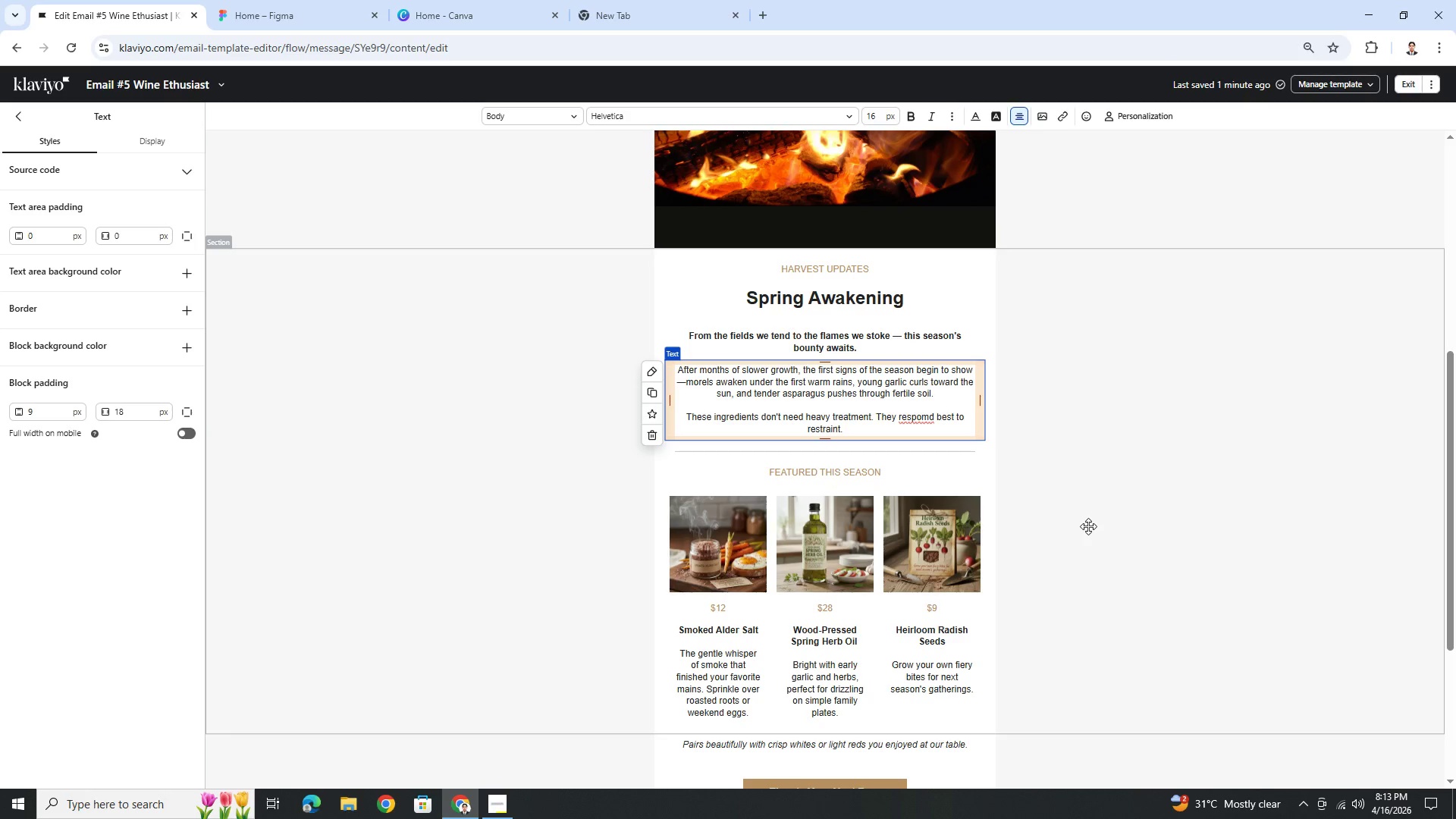 
key(Enter)
 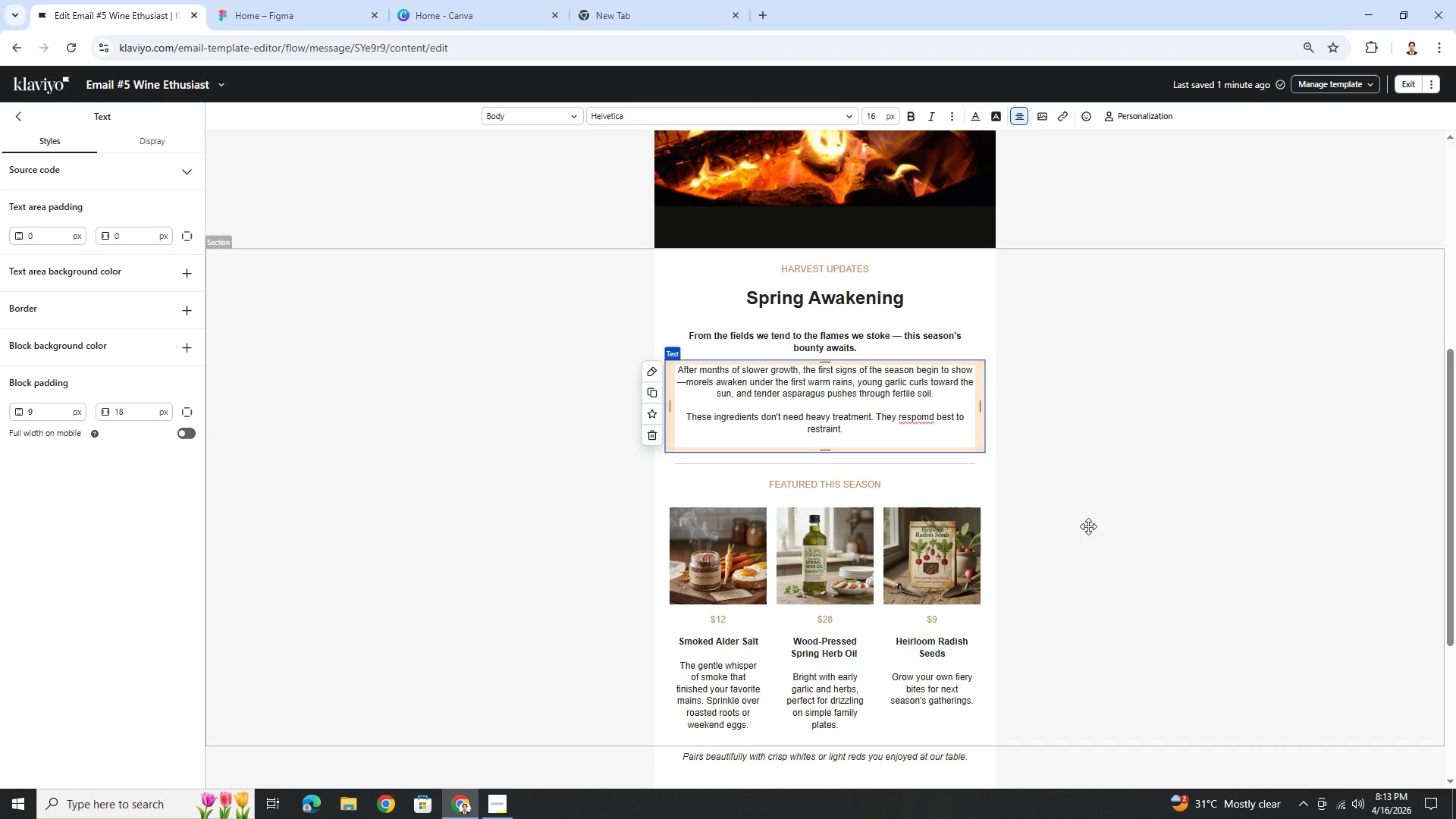 
key(Enter)
 